 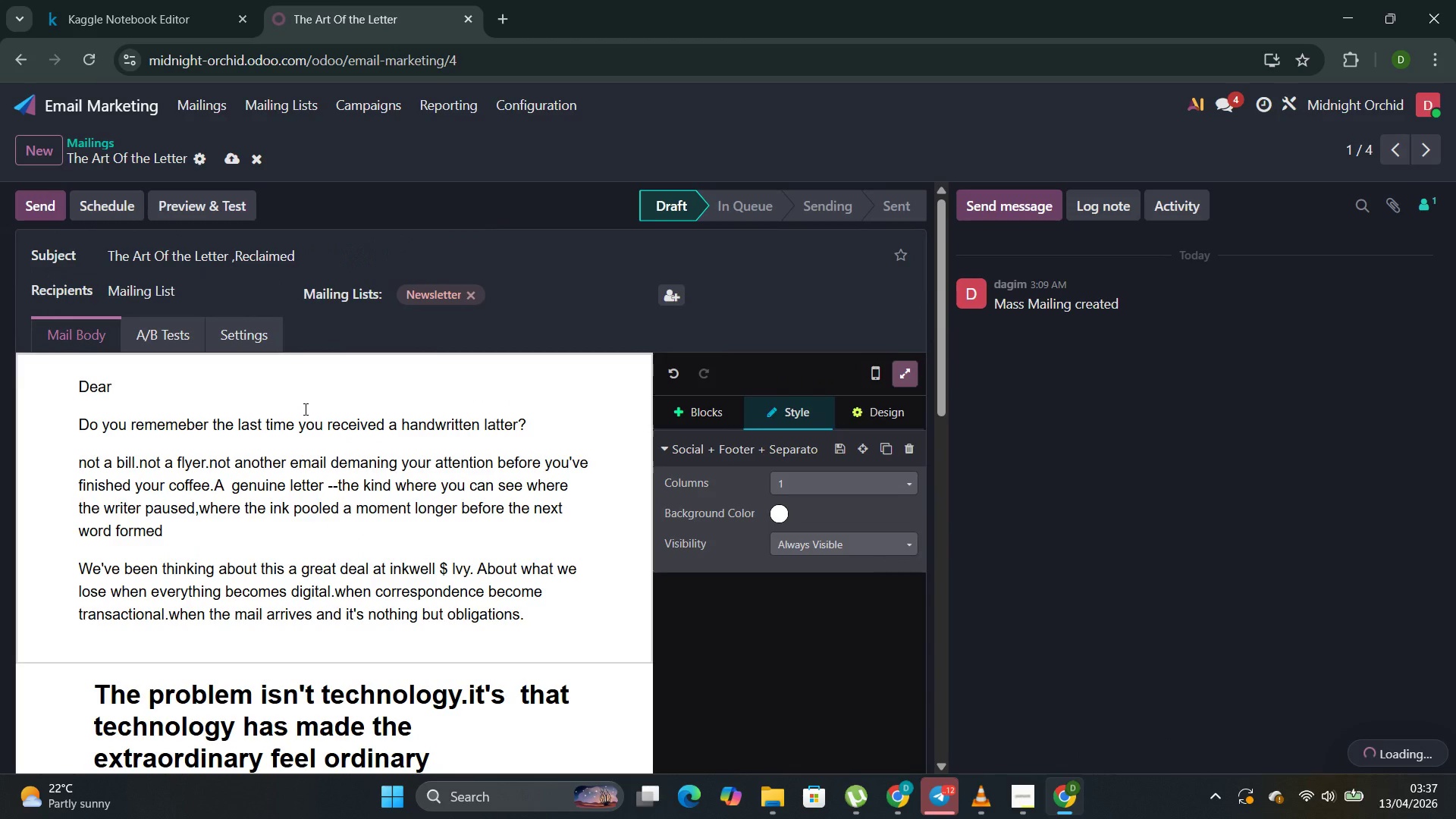 
left_click([219, 196])
 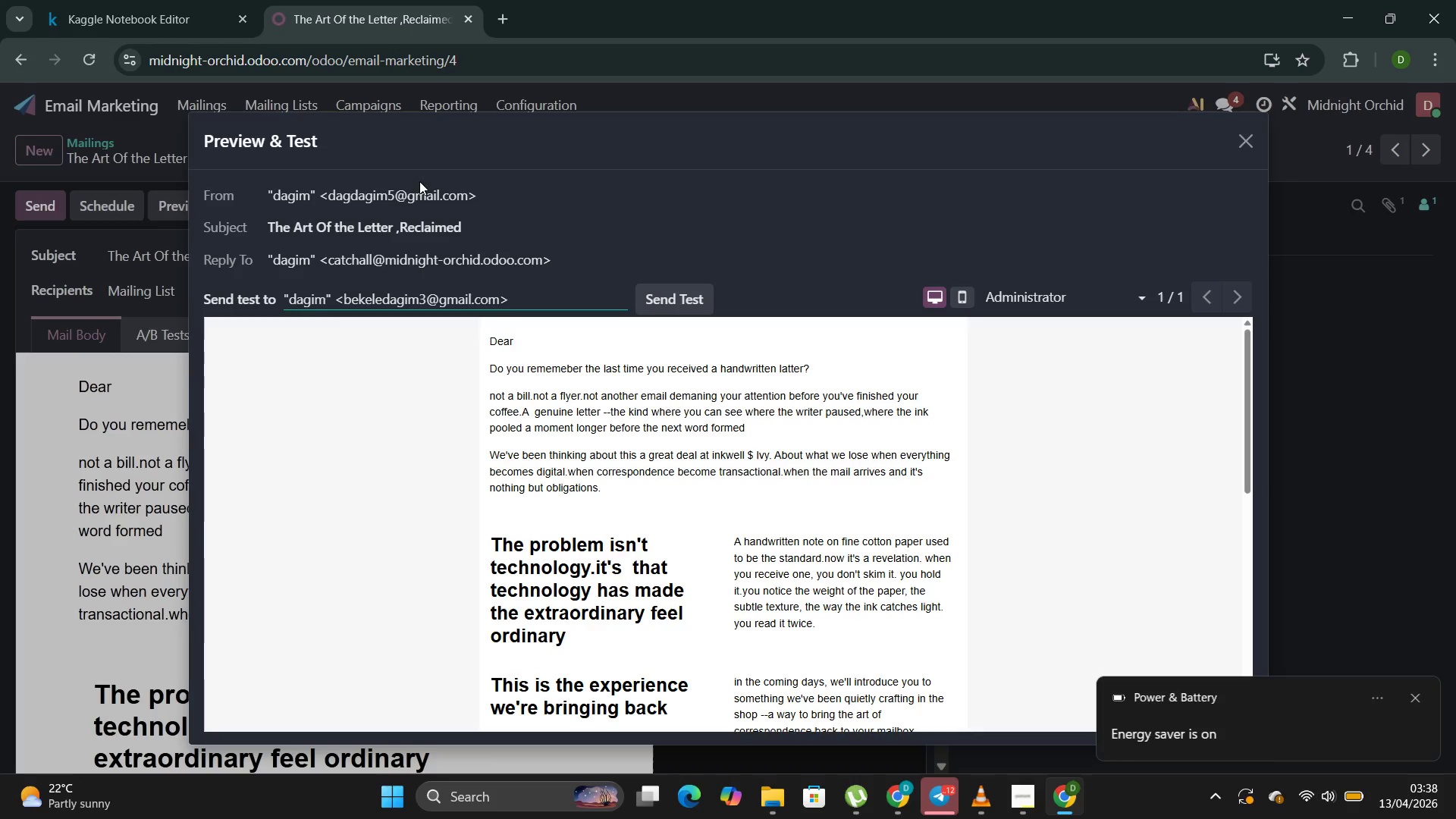 
wait(23.28)
 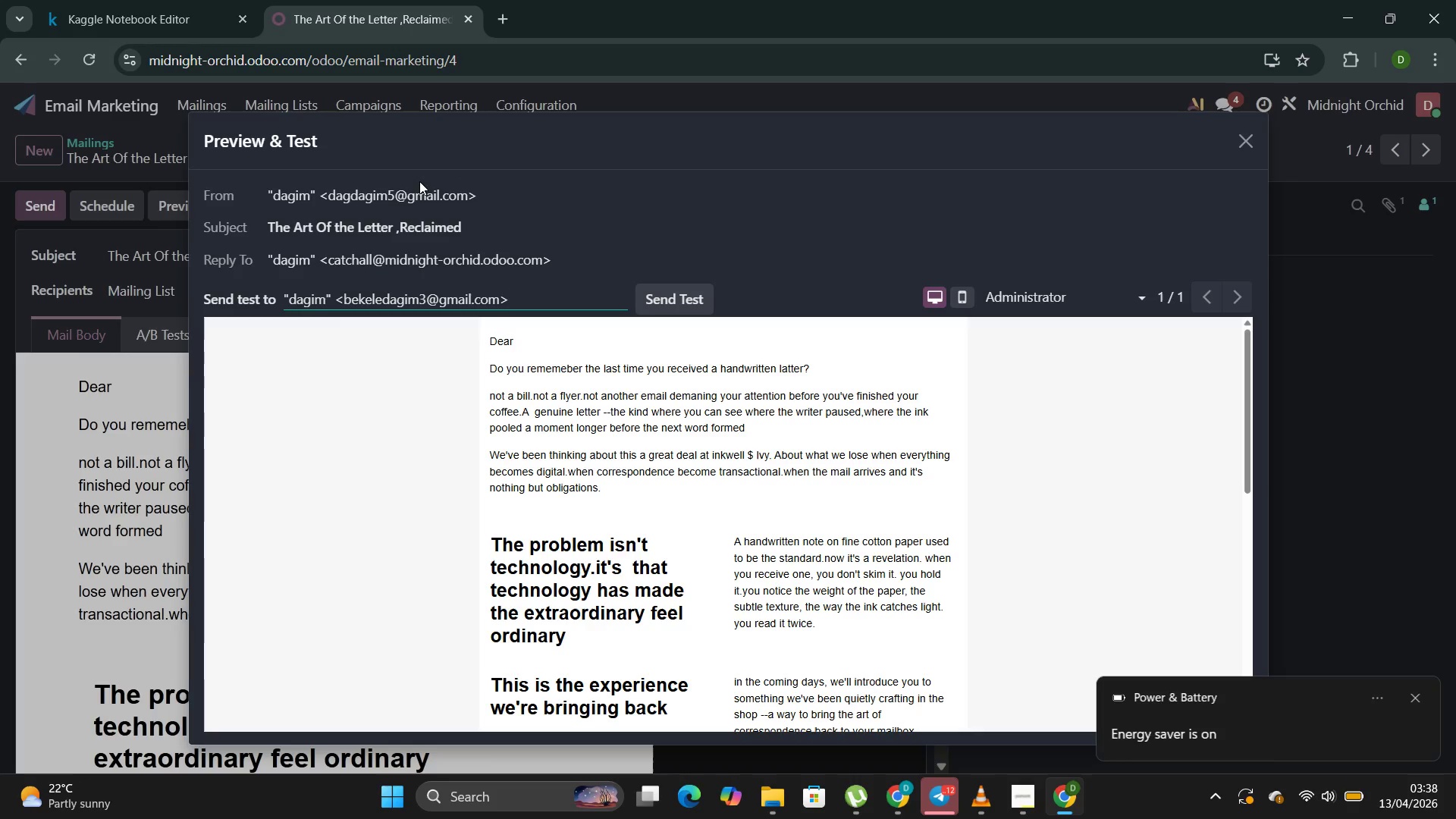 
scroll: coordinate [815, 466], scroll_direction: down, amount: 3.0
 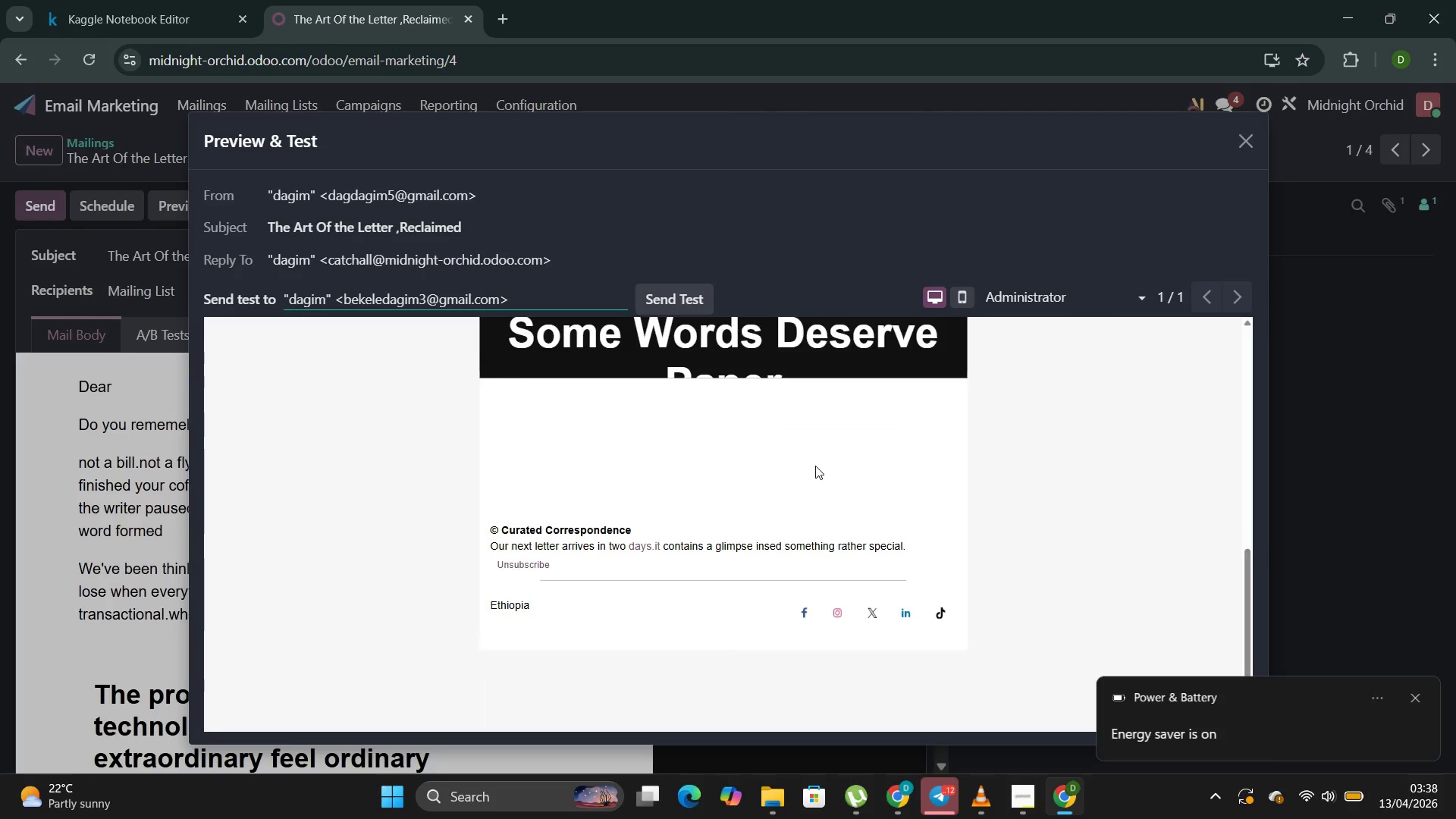 
scroll: coordinate [815, 466], scroll_direction: up, amount: 6.0
 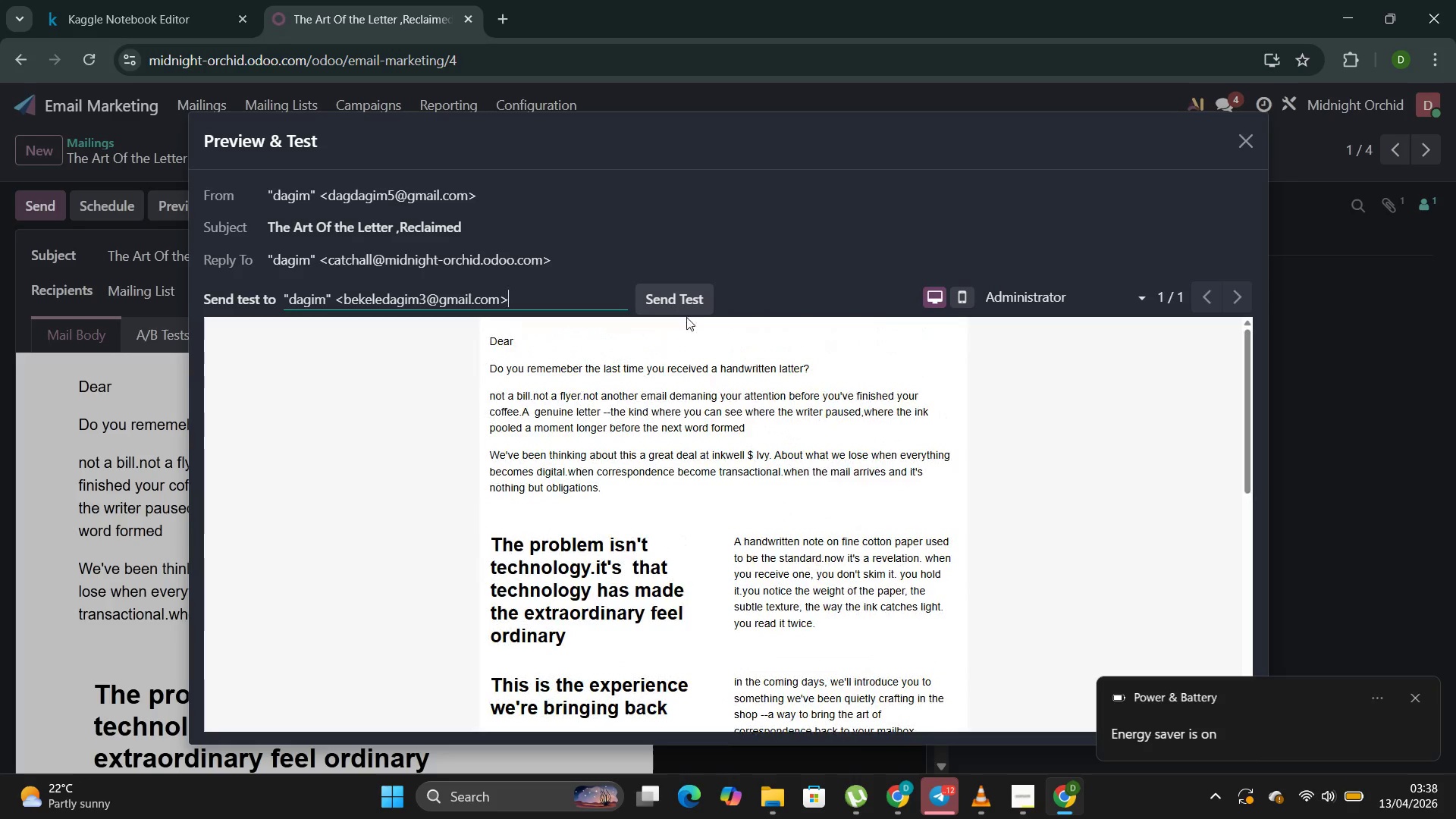 
left_click([688, 299])
 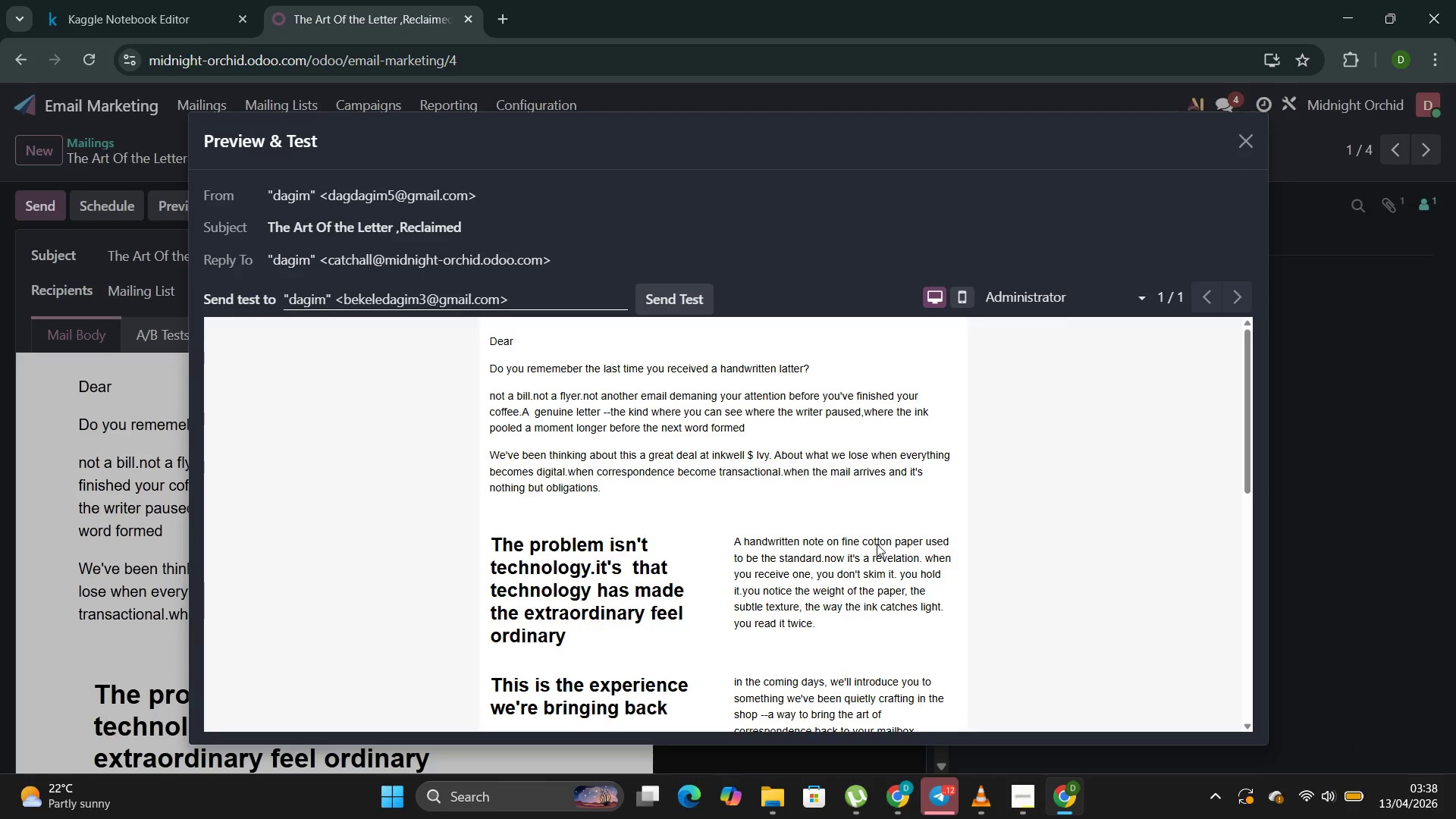 
wait(12.31)
 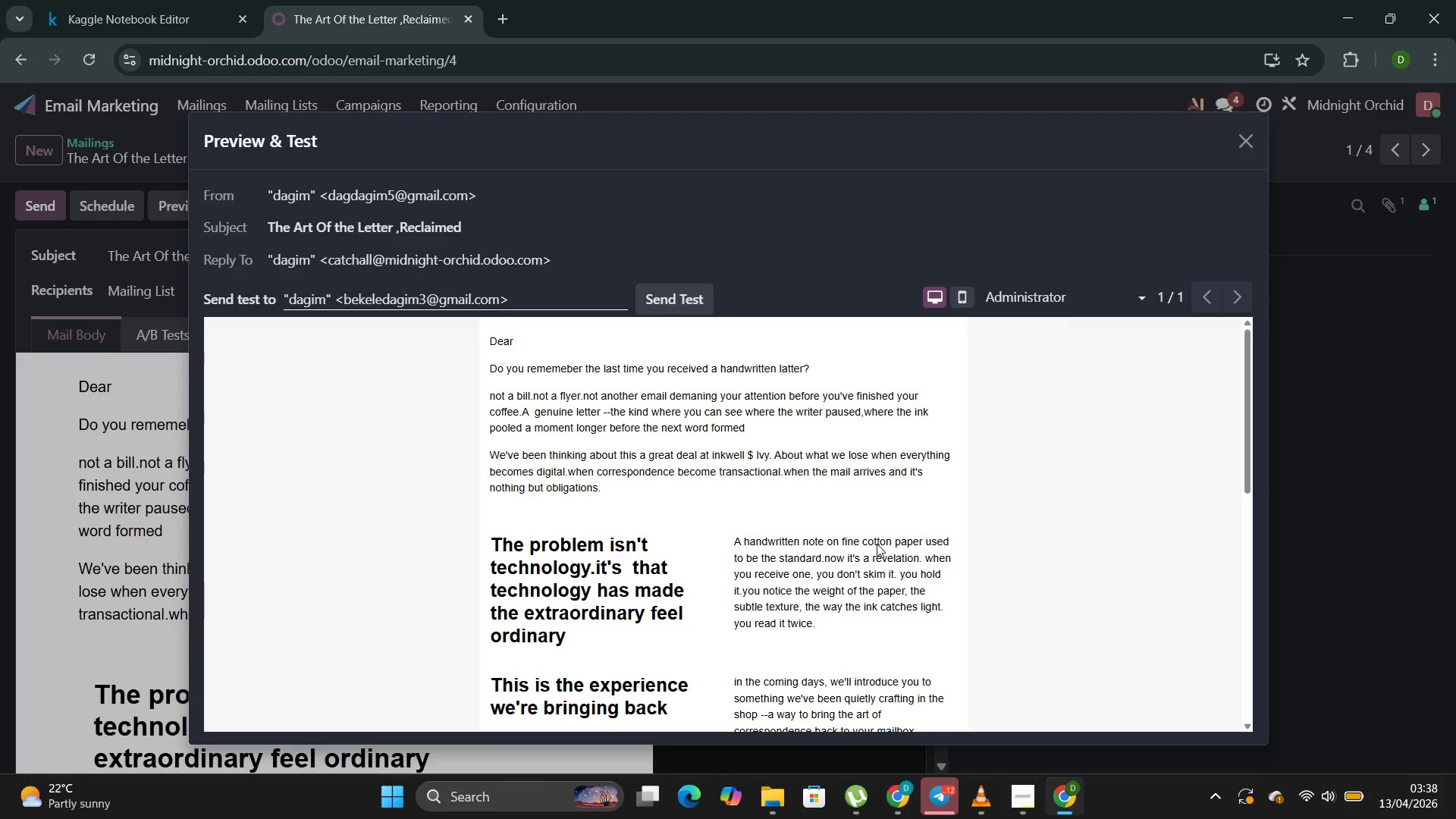 
left_click([1250, 149])
 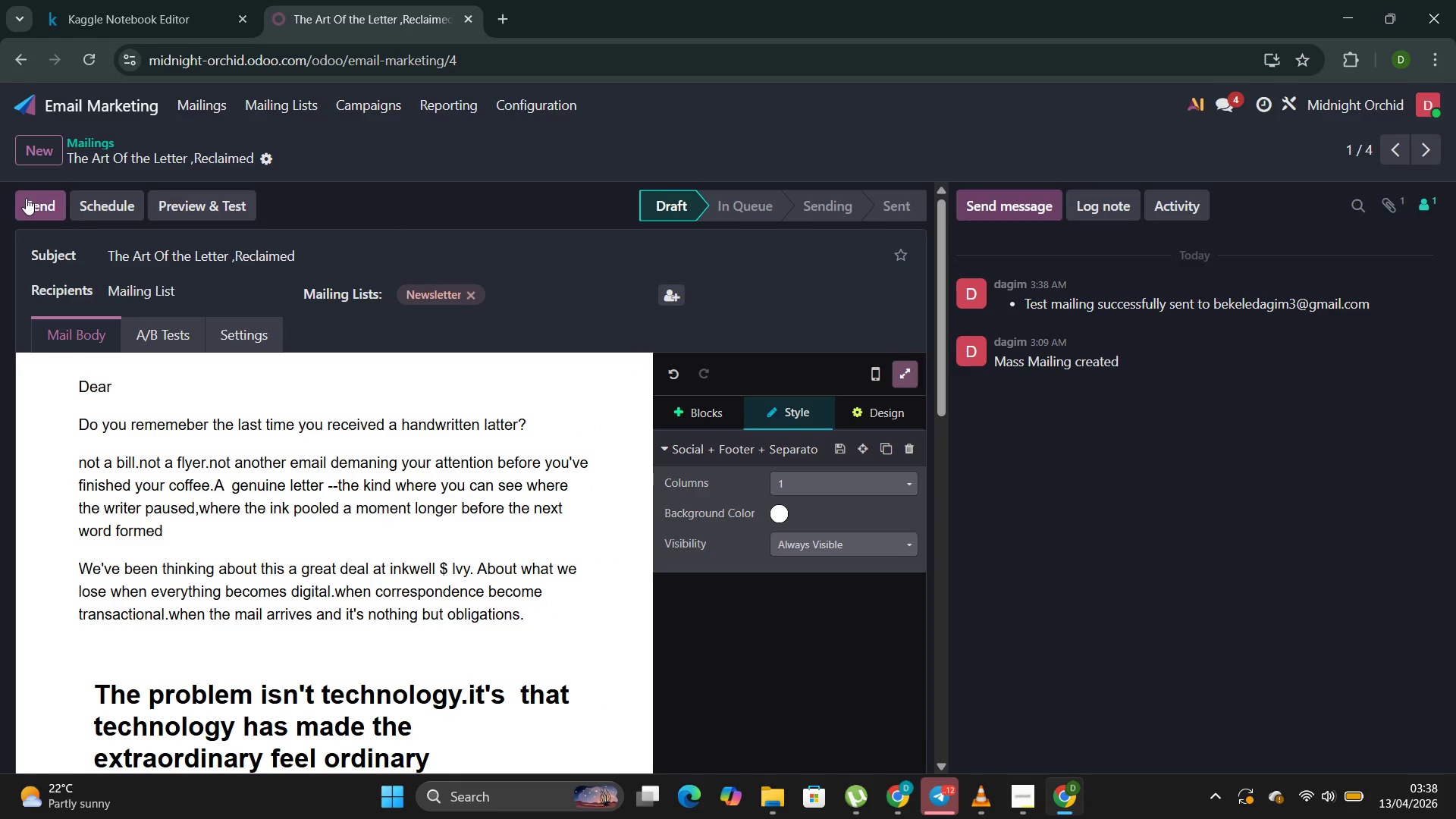 
left_click([24, 196])
 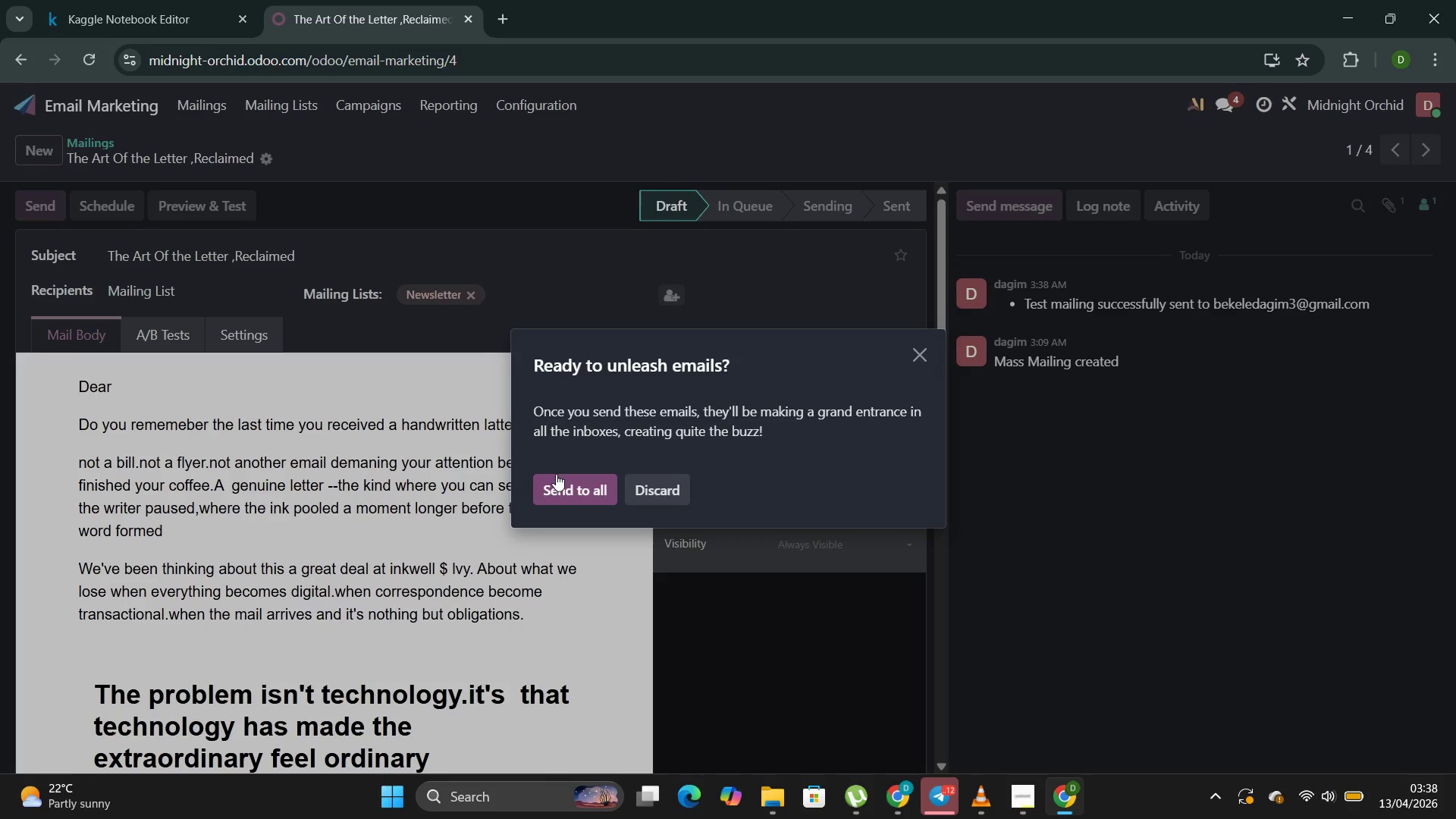 
left_click([553, 493])
 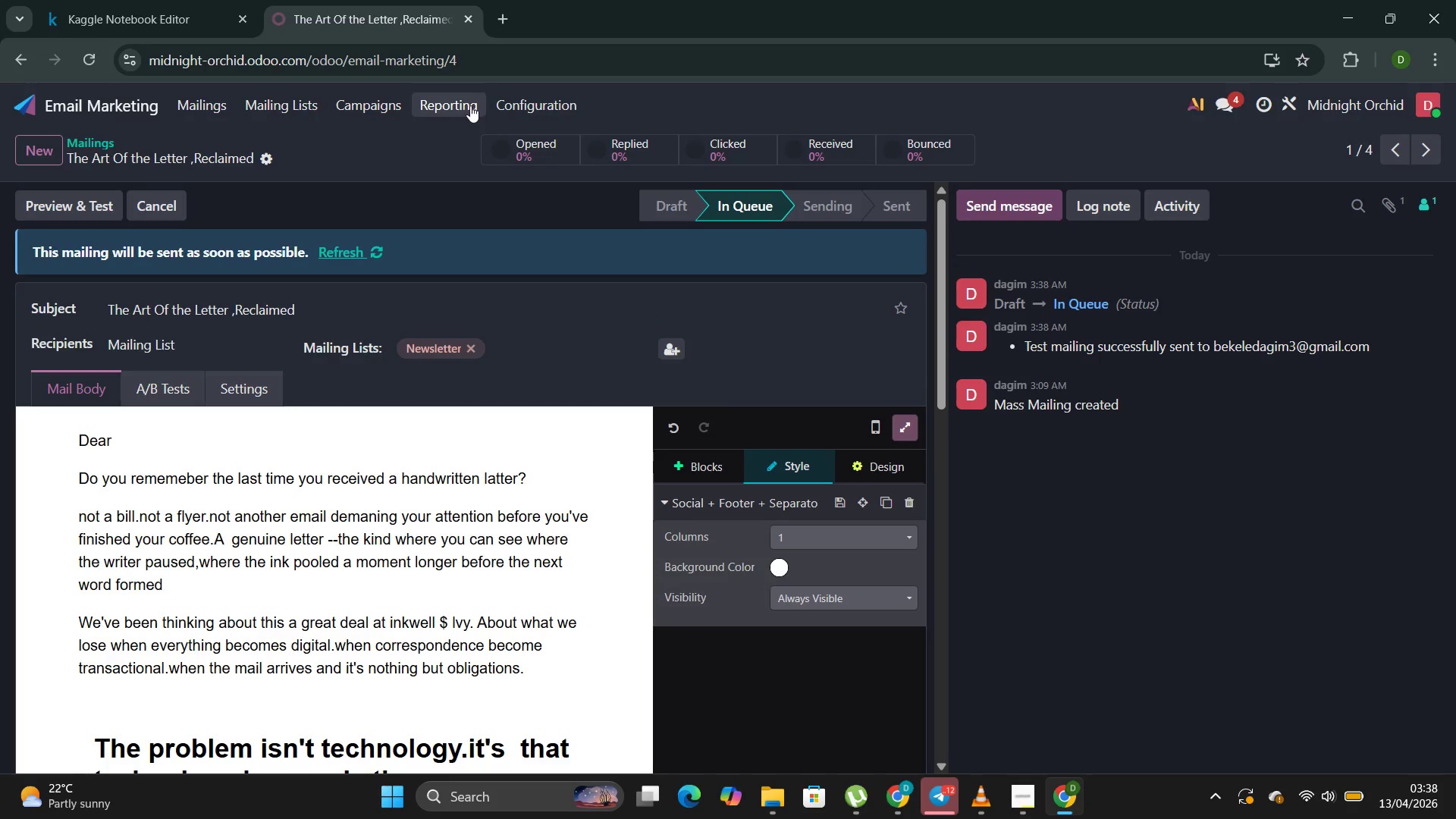 
left_click([508, 9])
 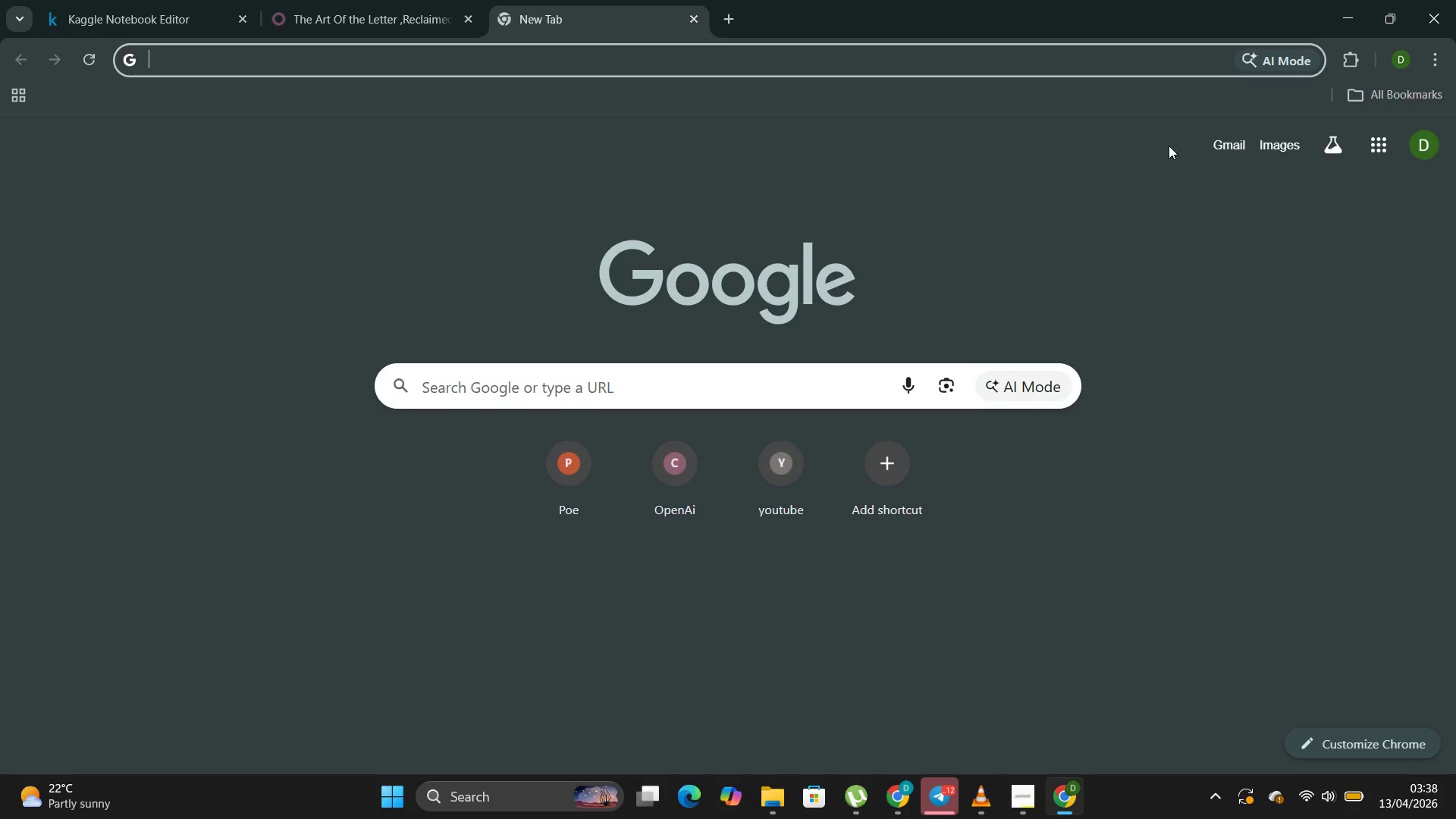 
left_click([1219, 143])
 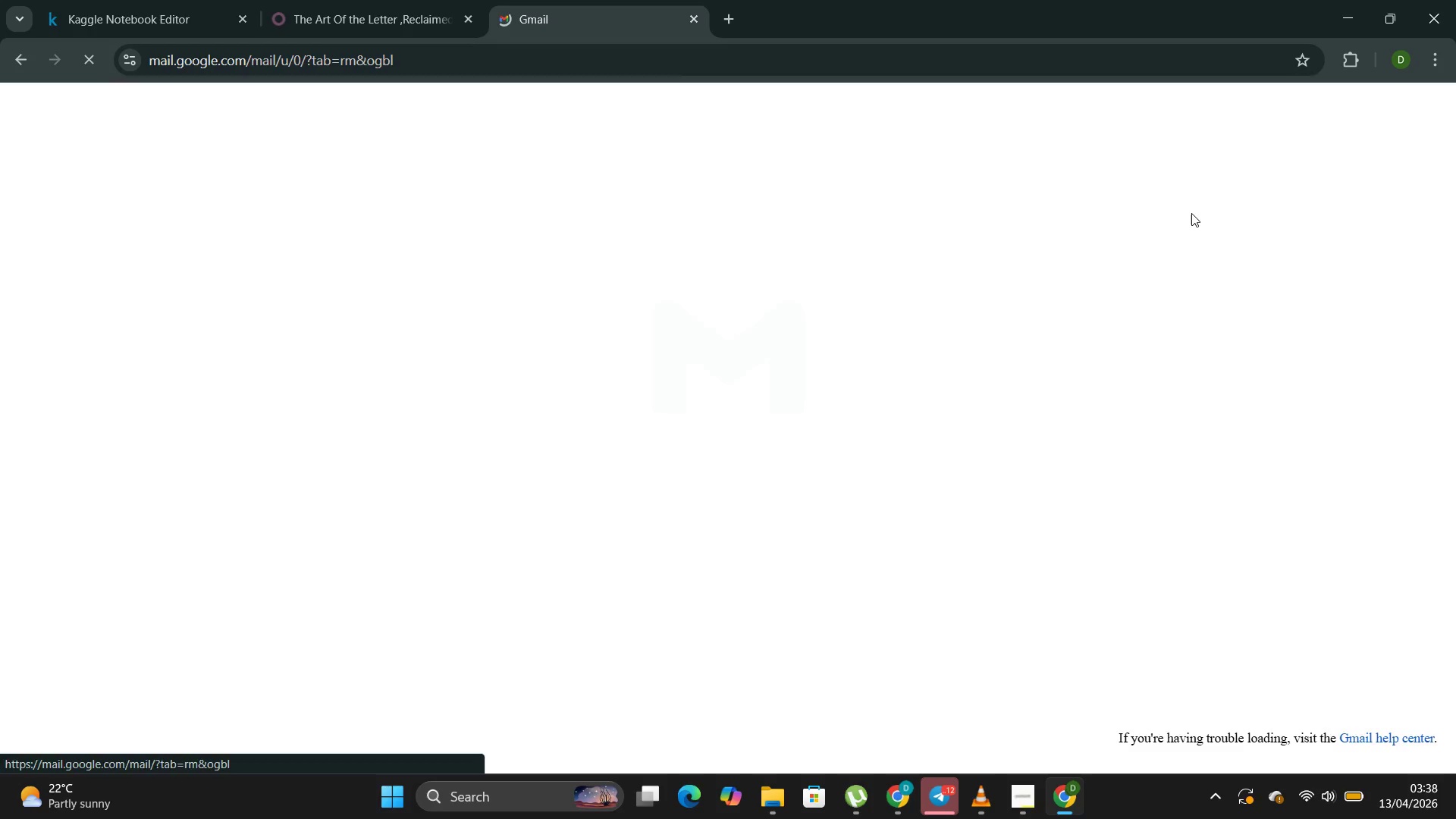 
mouse_move([1175, 213])
 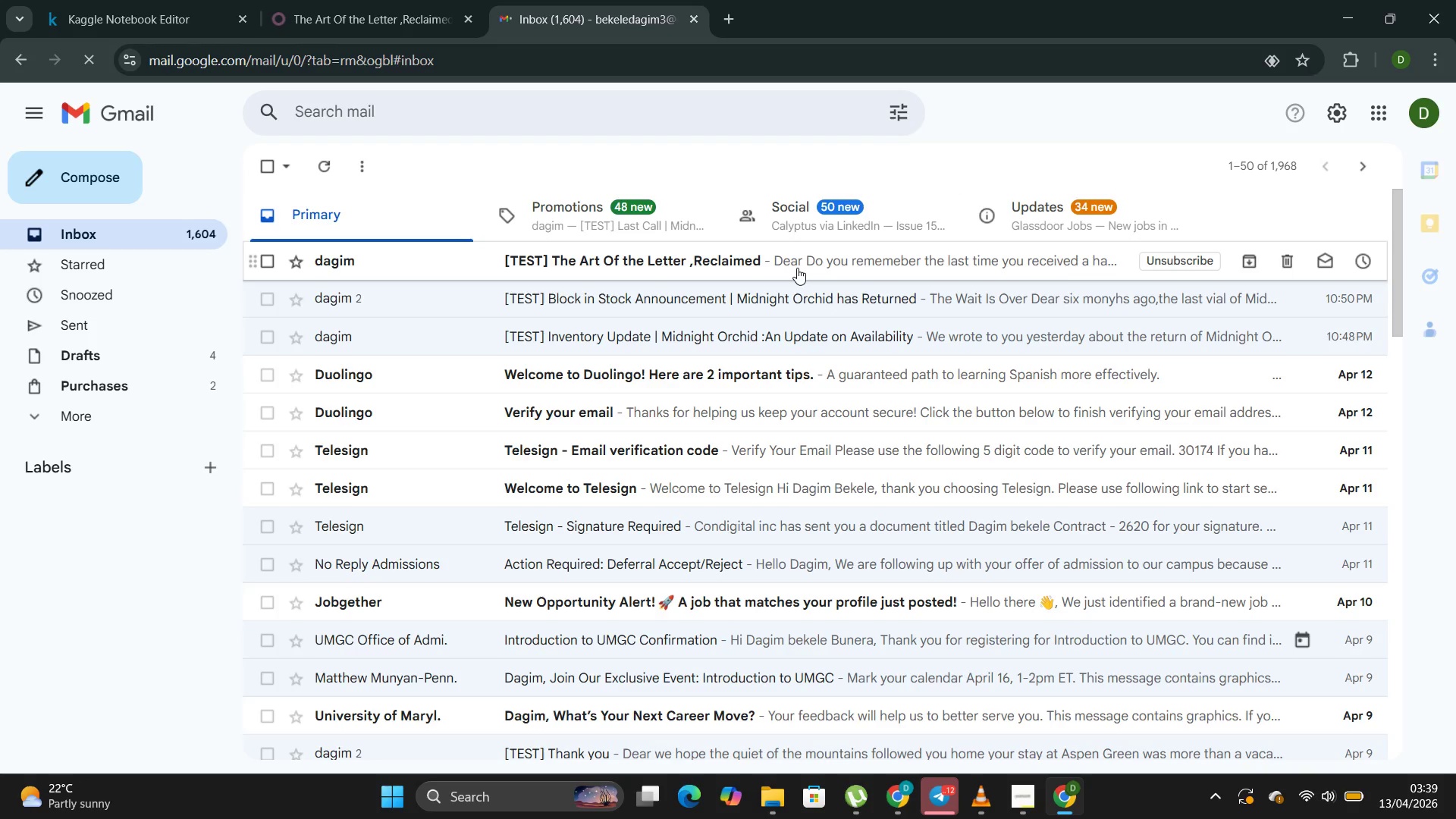 
left_click([797, 268])
 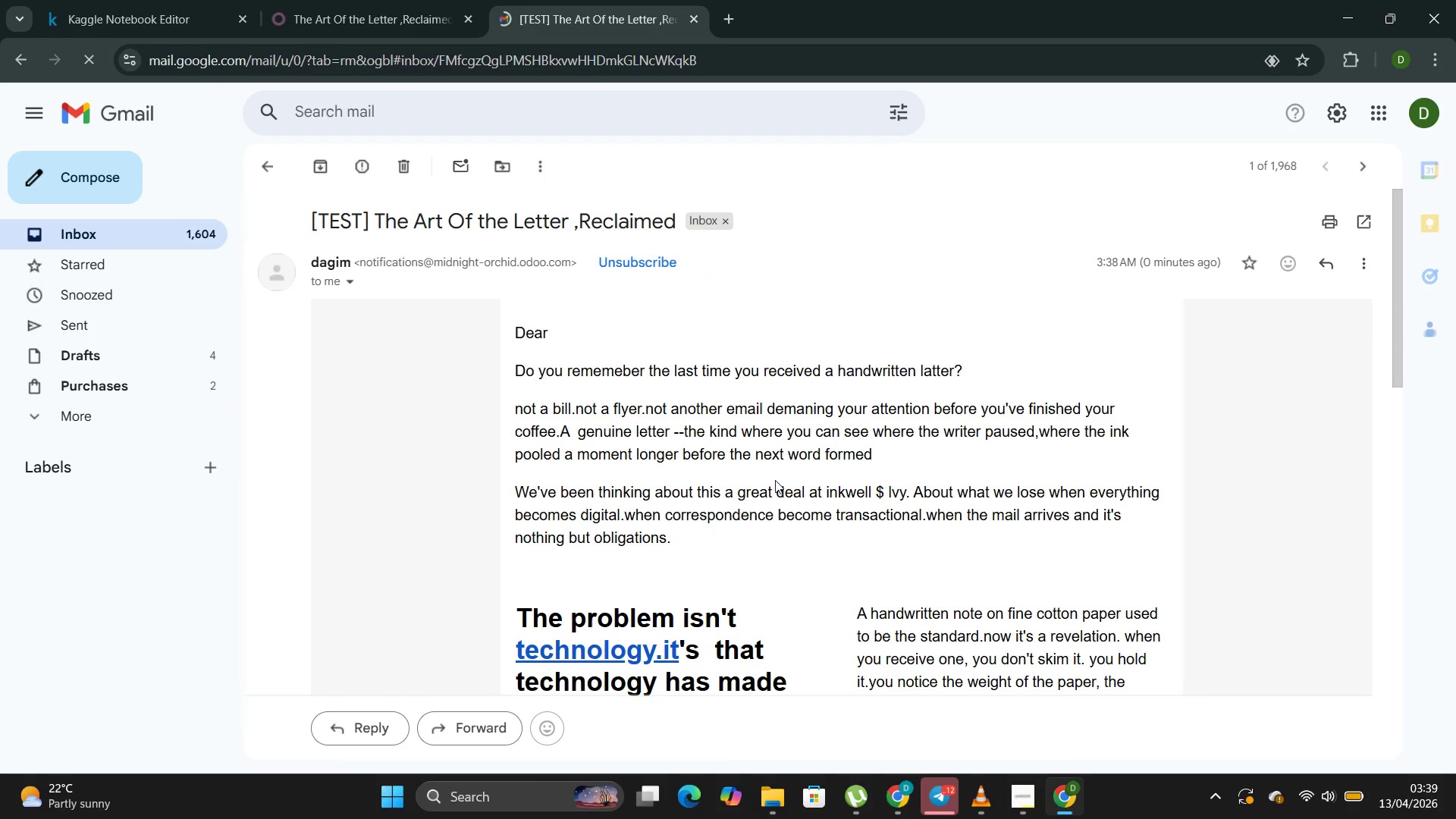 
scroll: coordinate [780, 494], scroll_direction: down, amount: 7.0
 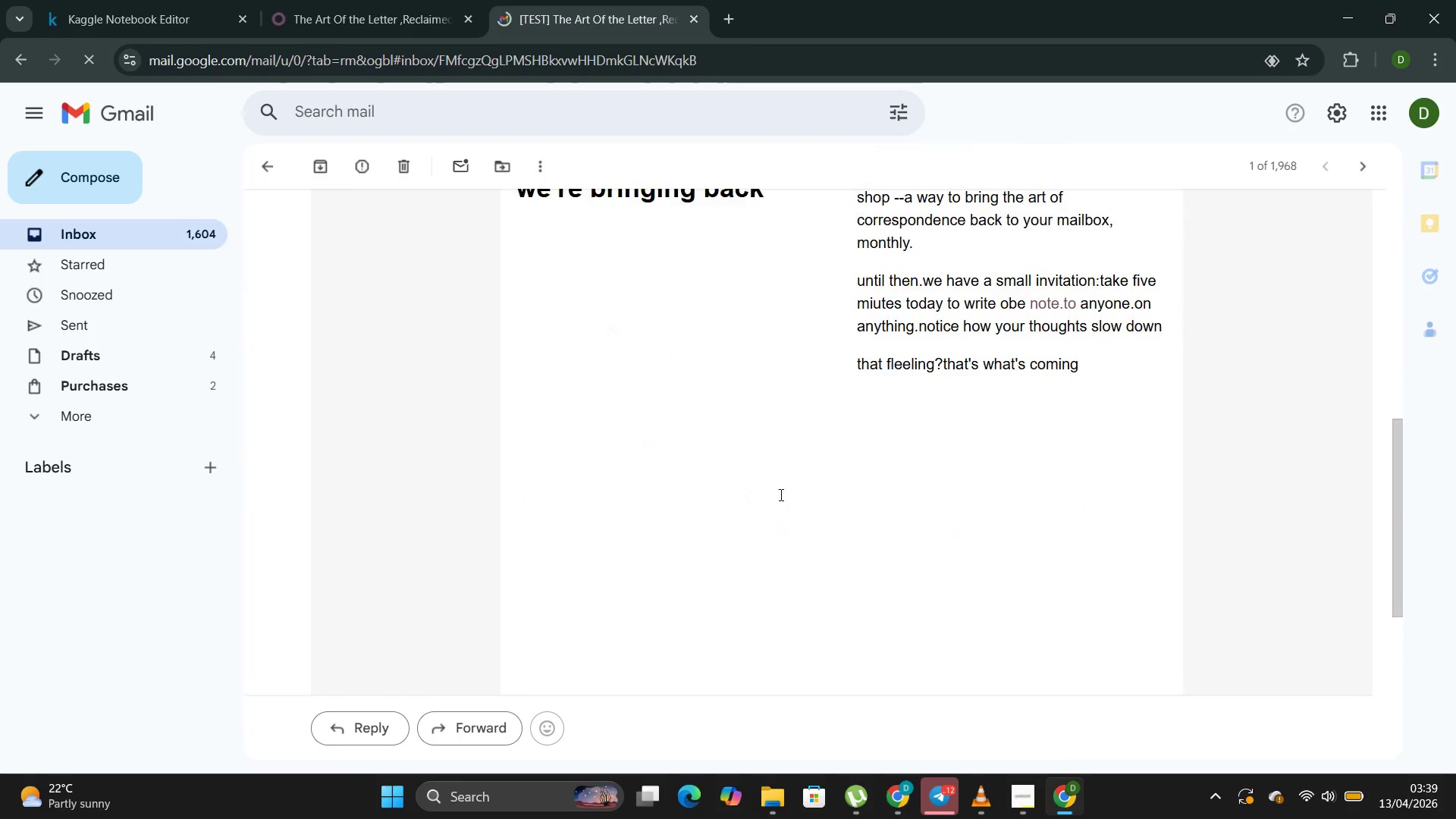 
scroll: coordinate [780, 494], scroll_direction: up, amount: 4.0
 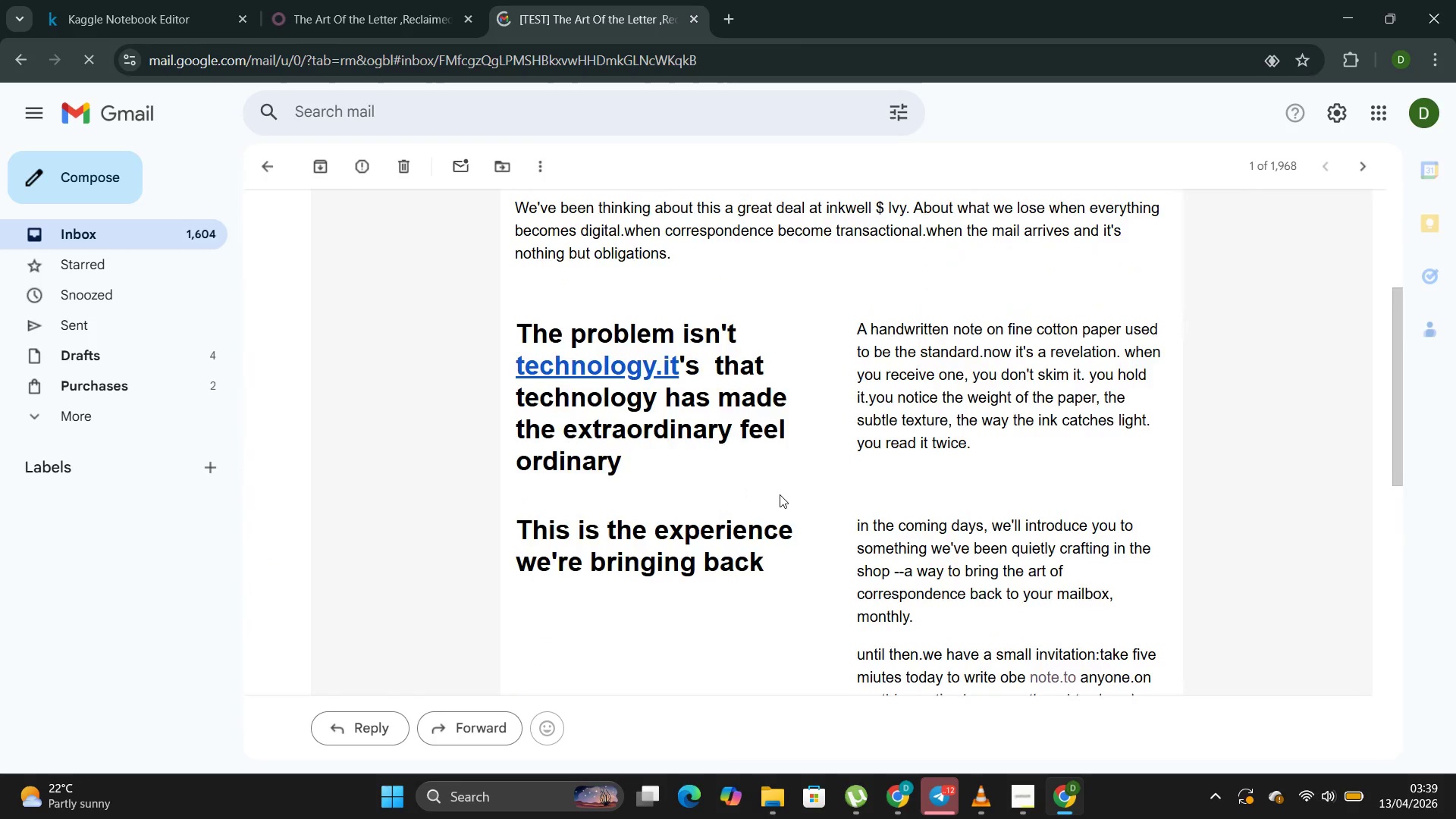 
scroll: coordinate [780, 494], scroll_direction: down, amount: 1.0
 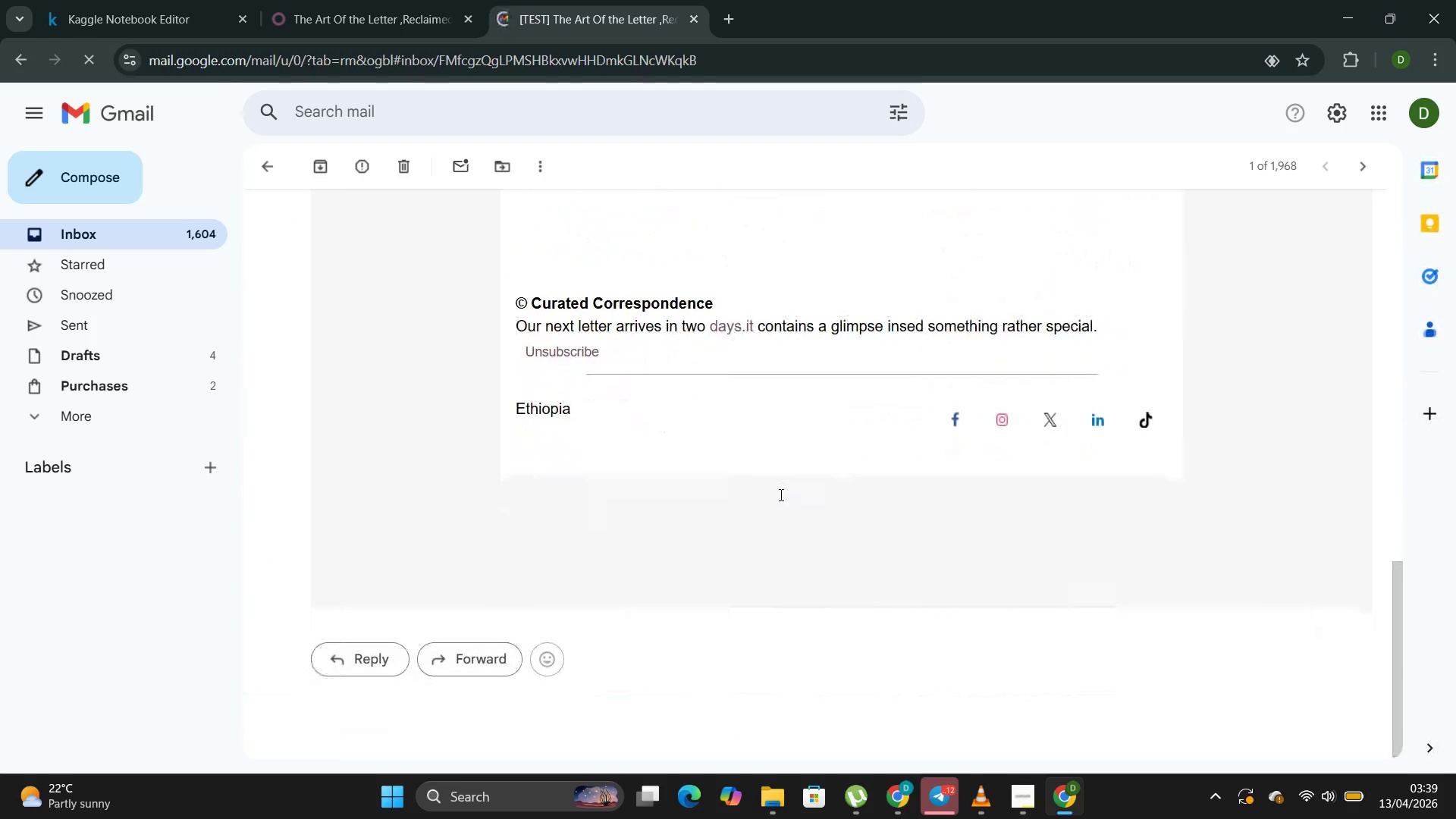 
scroll: coordinate [780, 494], scroll_direction: up, amount: 12.0
 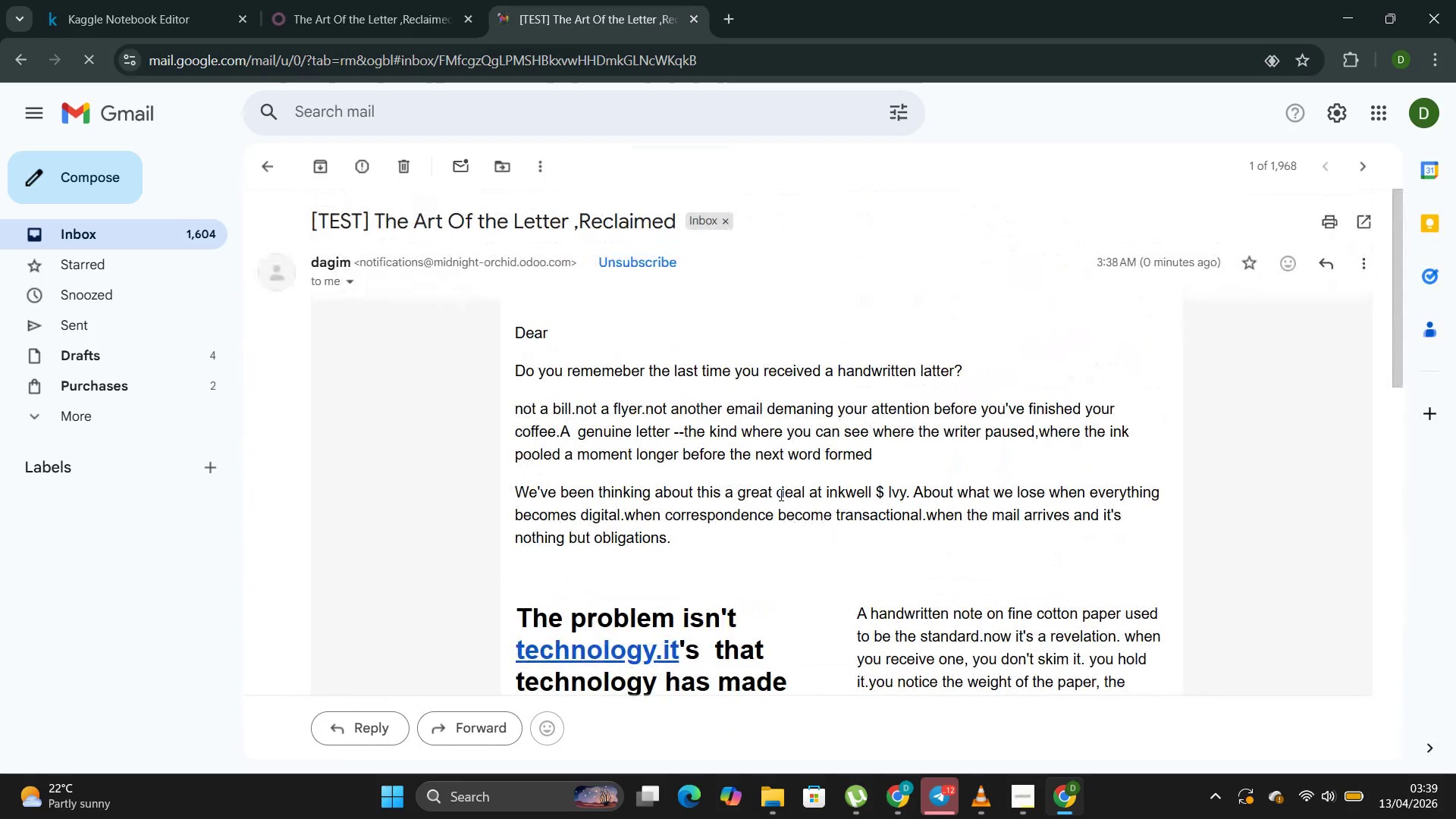 
scroll: coordinate [780, 494], scroll_direction: down, amount: 8.0
 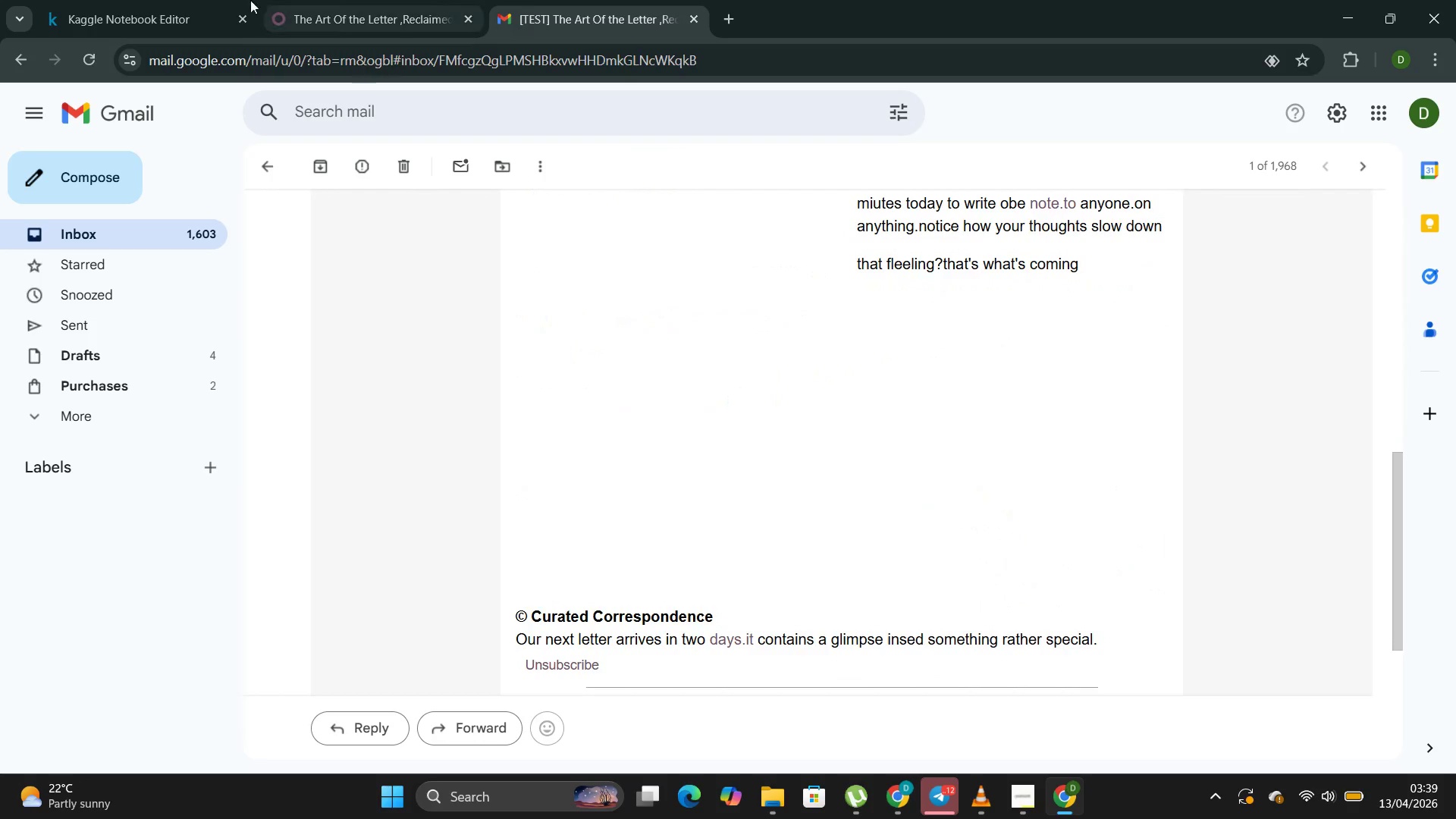 
left_click([327, 3])
 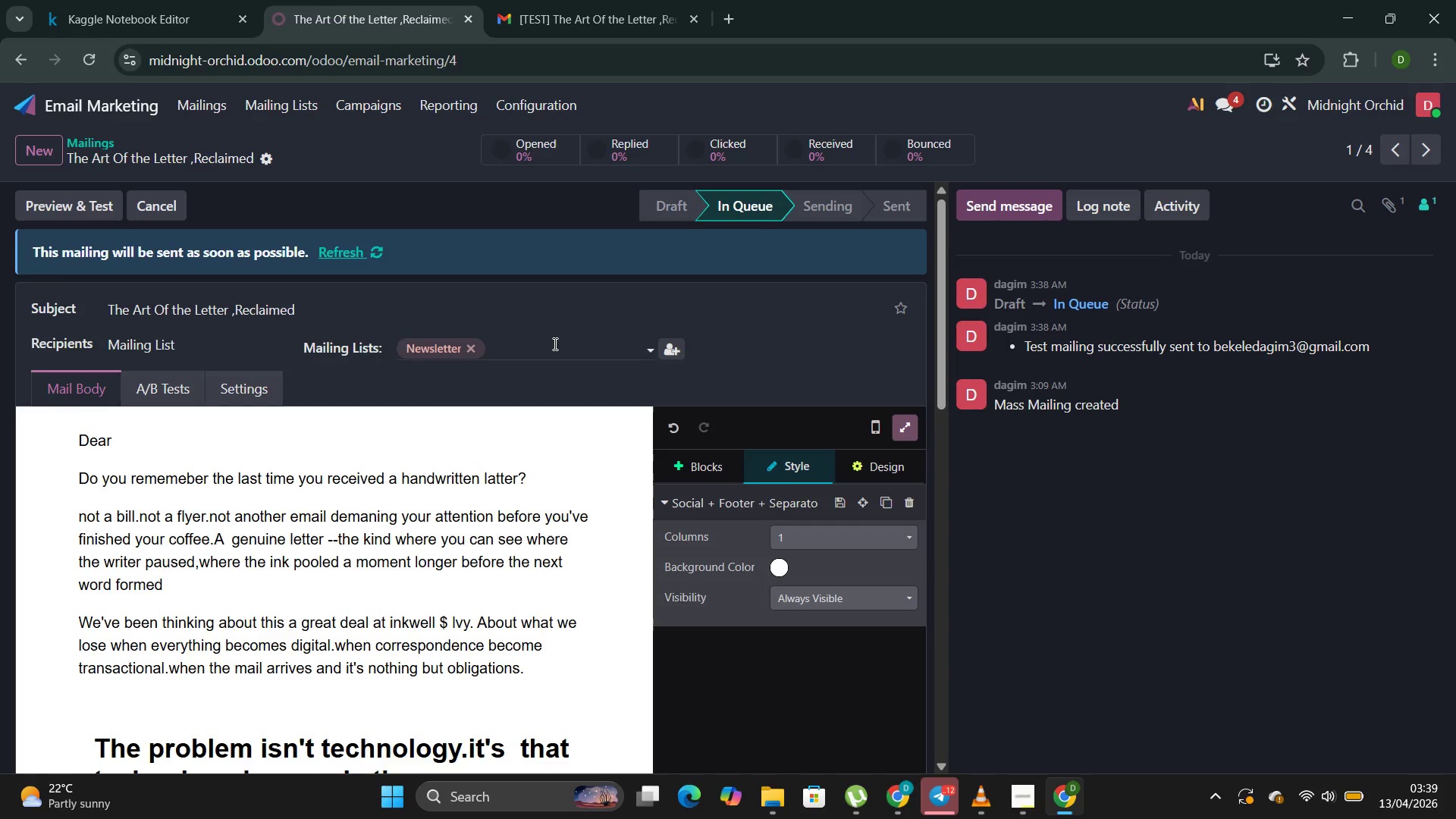 
scroll: coordinate [553, 344], scroll_direction: down, amount: 2.0
 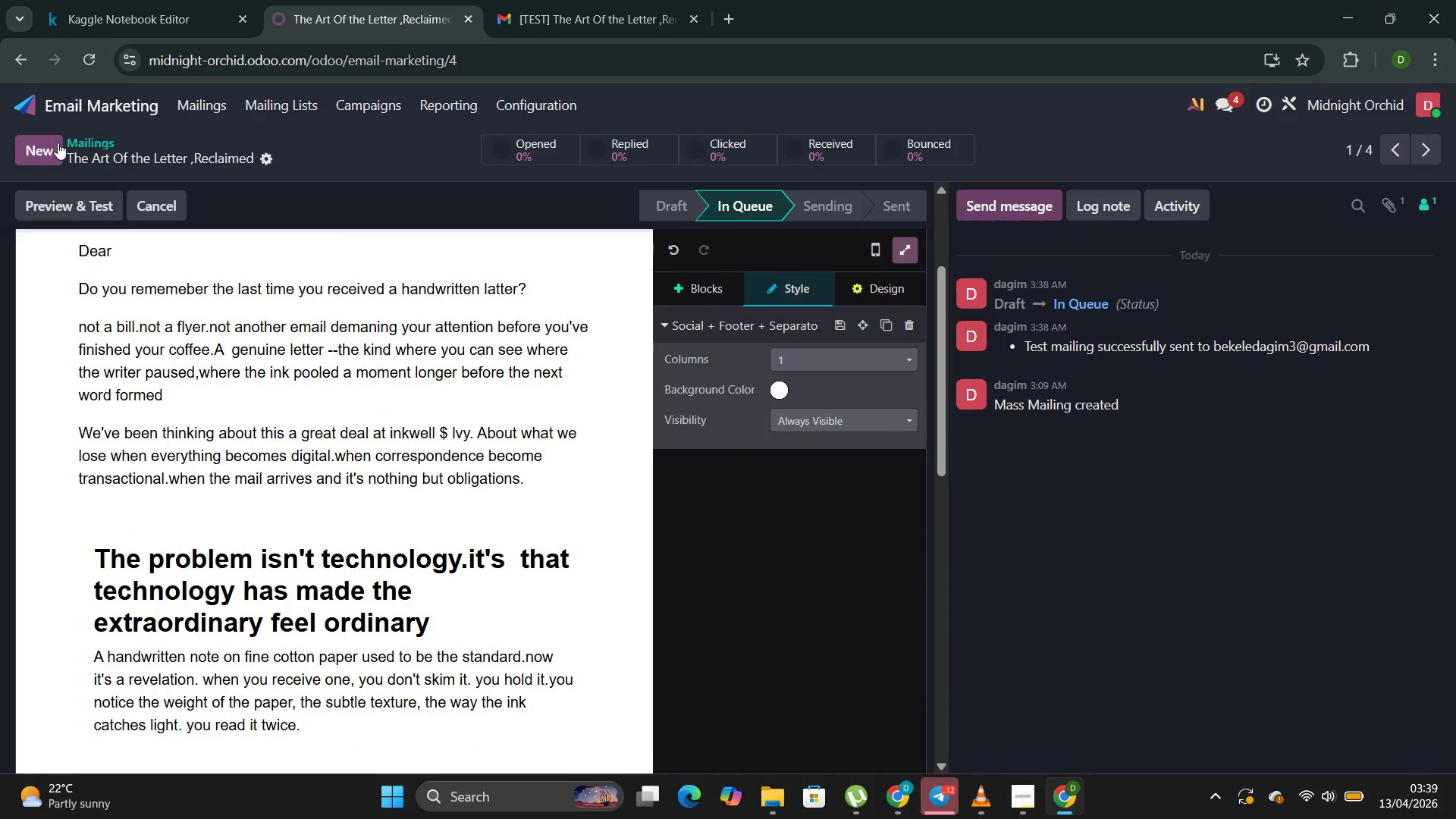 
left_click([31, 149])
 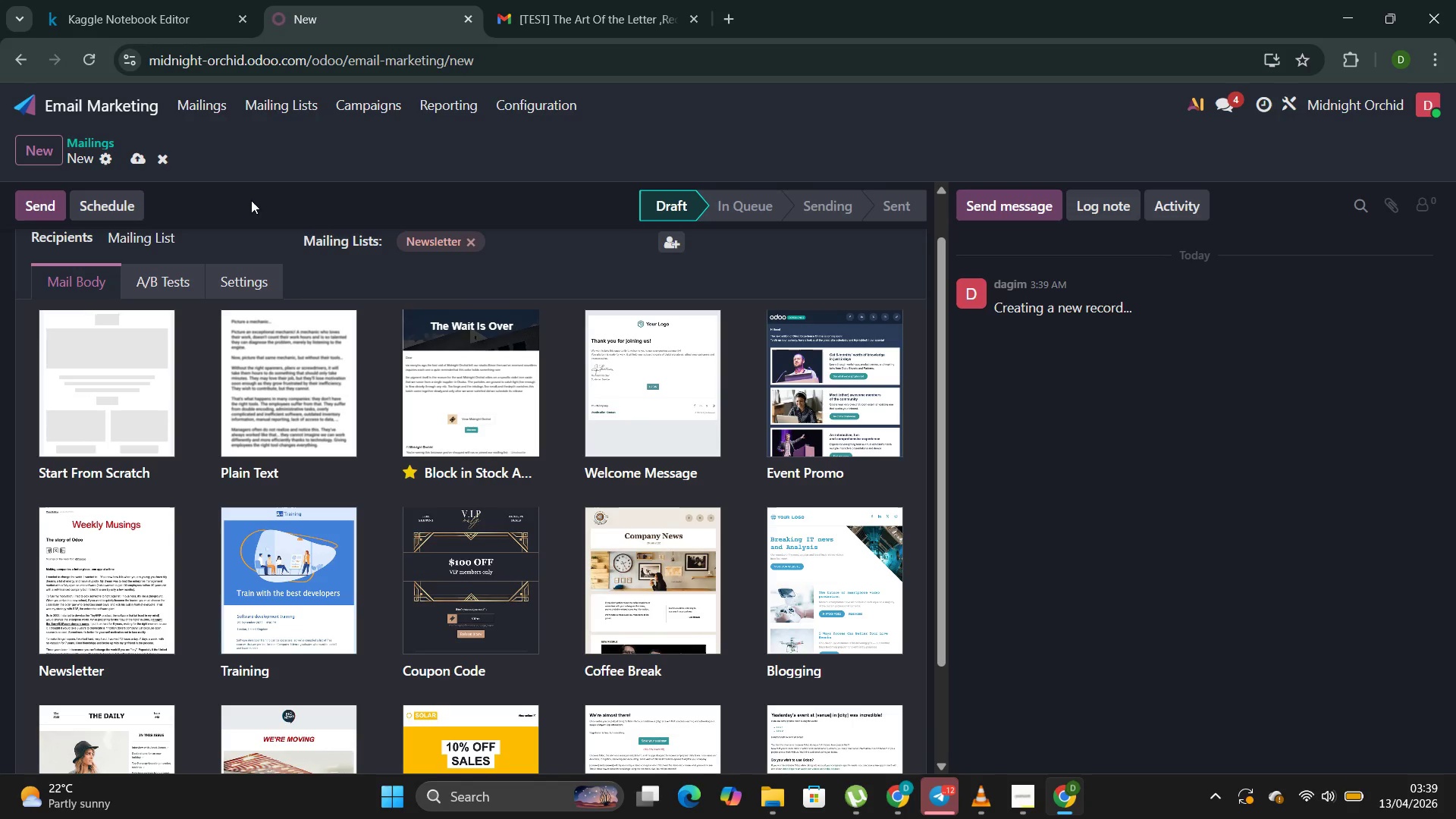 
wait(7.73)
 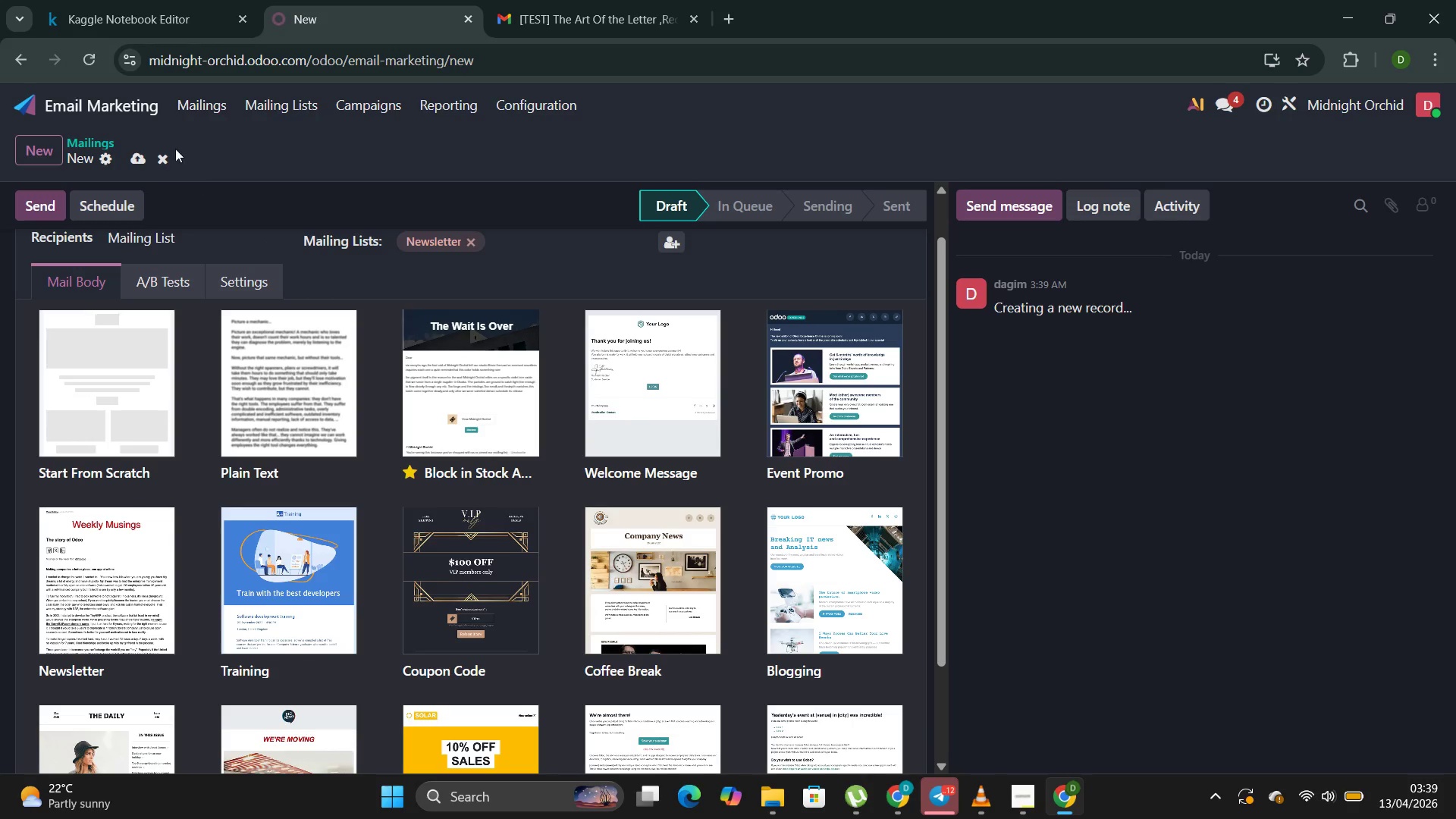 
scroll: coordinate [183, 312], scroll_direction: down, amount: 1.0
 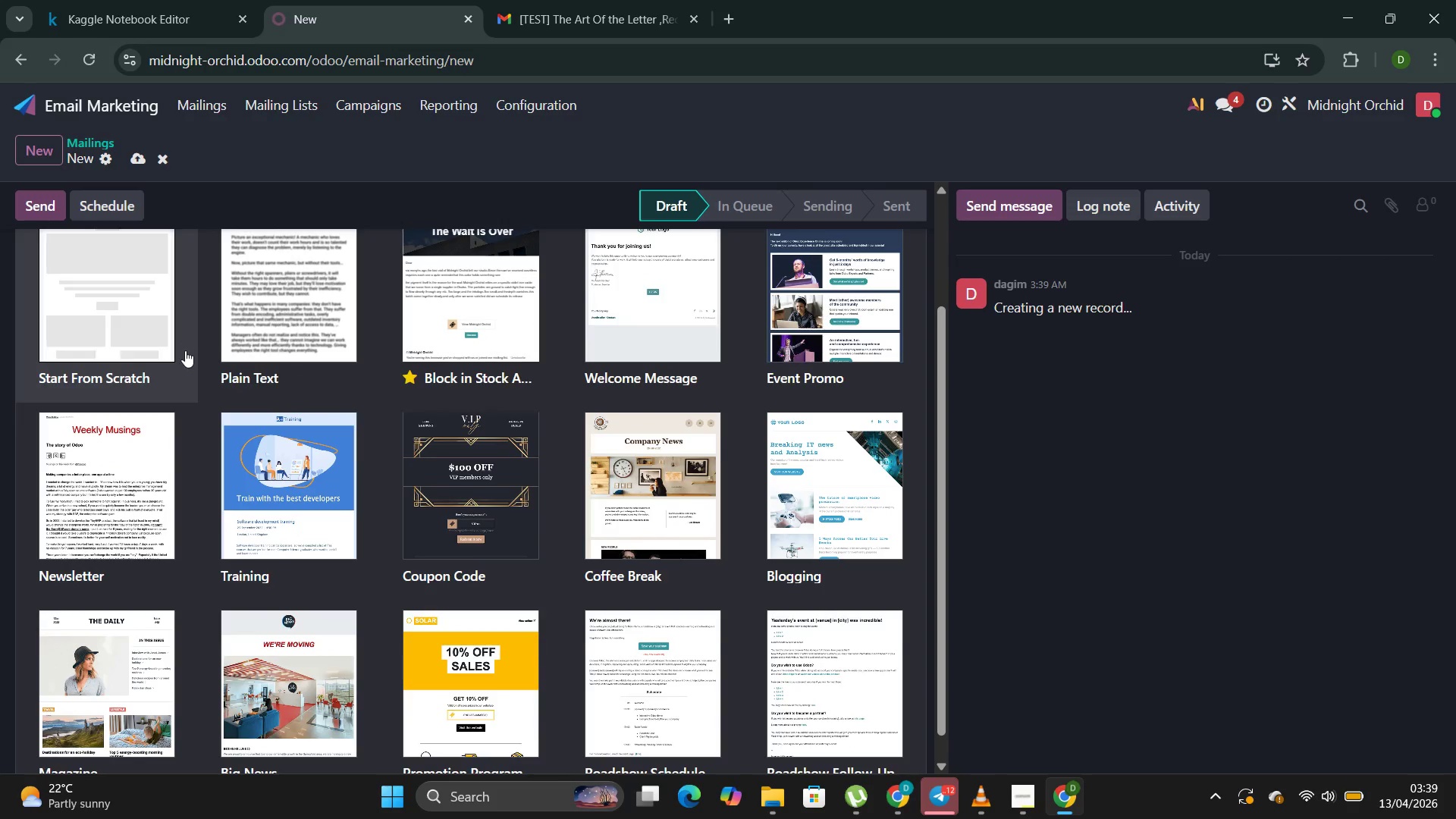 
scroll: coordinate [190, 363], scroll_direction: up, amount: 4.0
 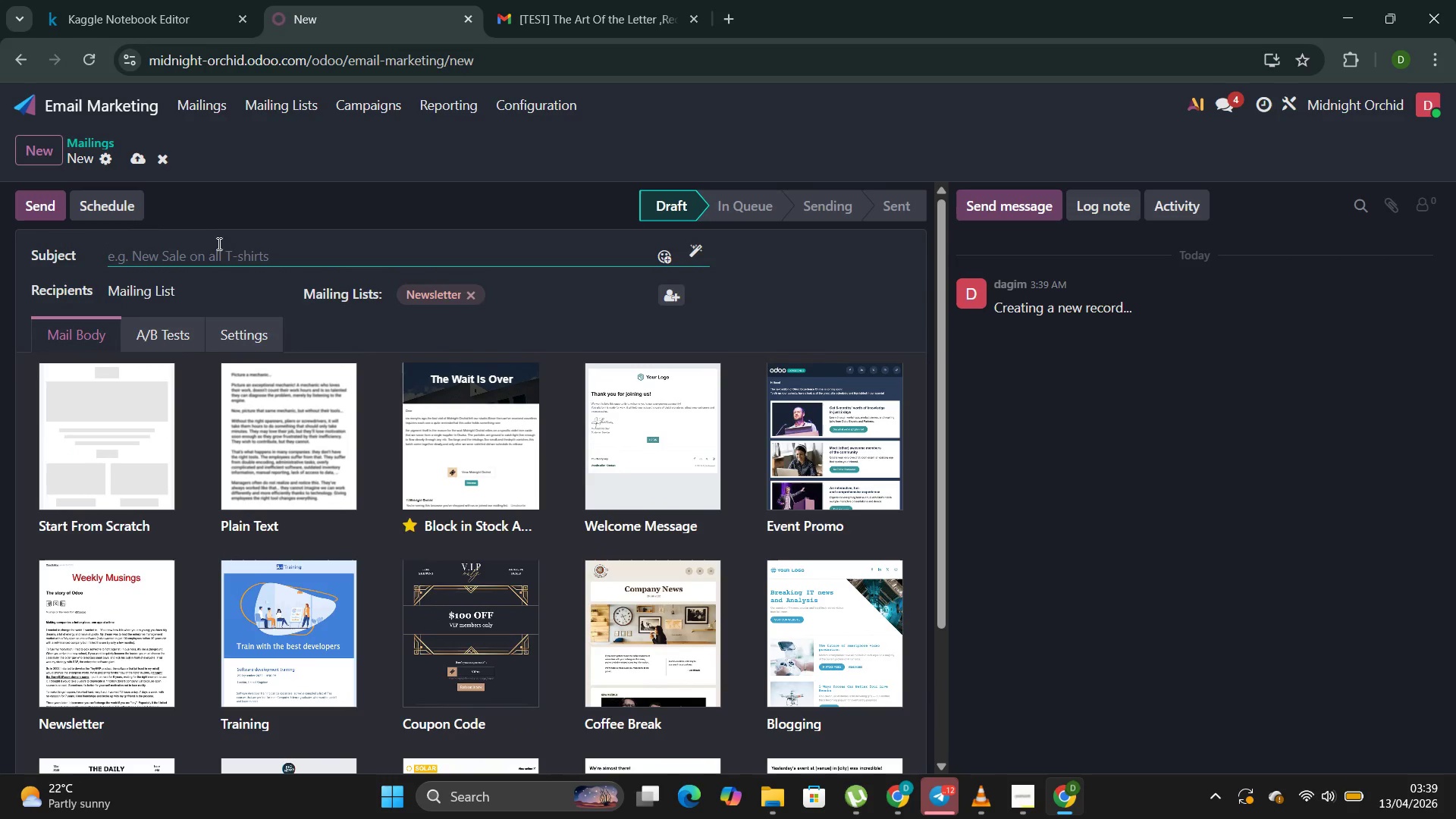 
left_click([221, 240])
 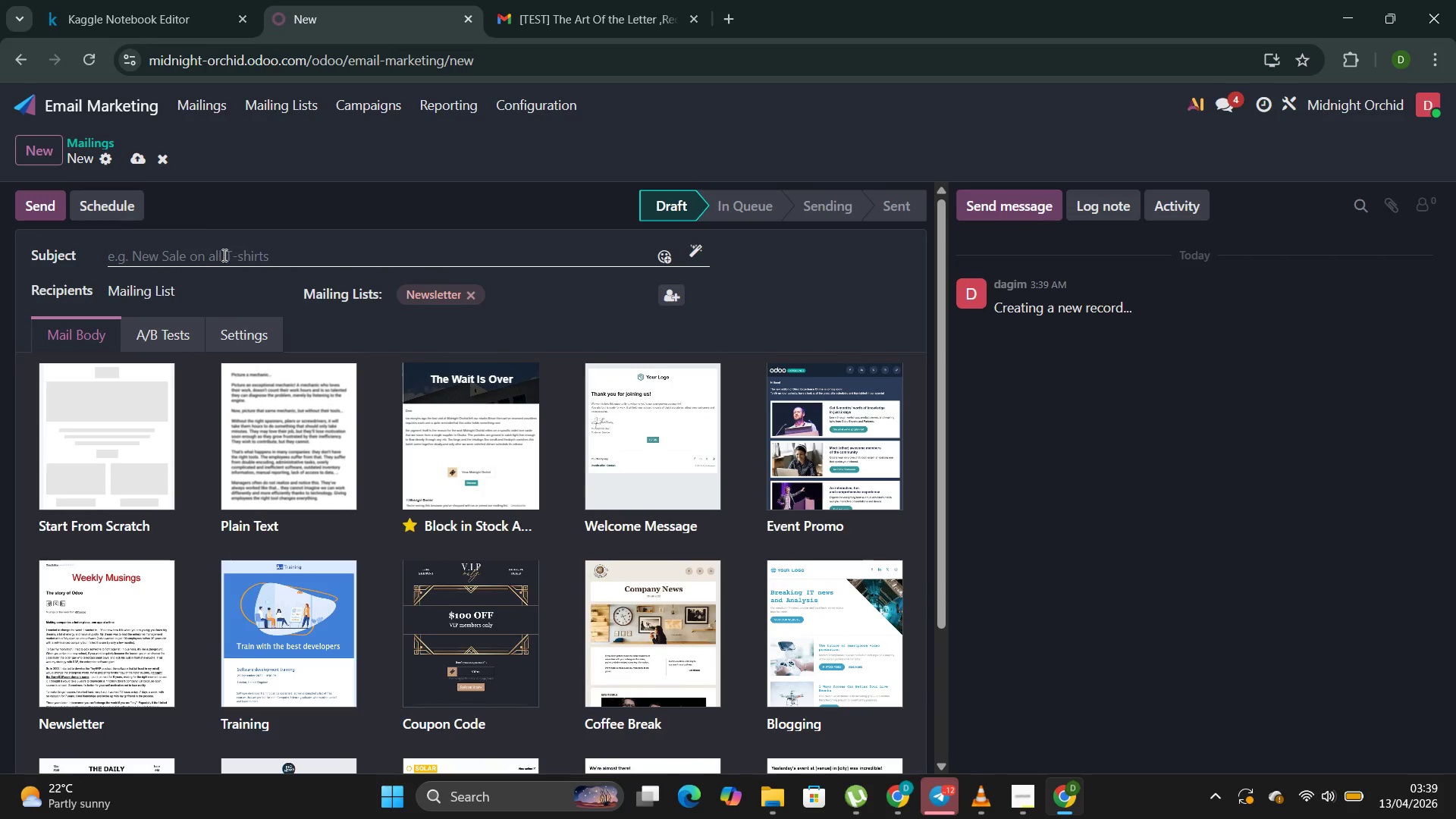 
left_click([223, 255])
 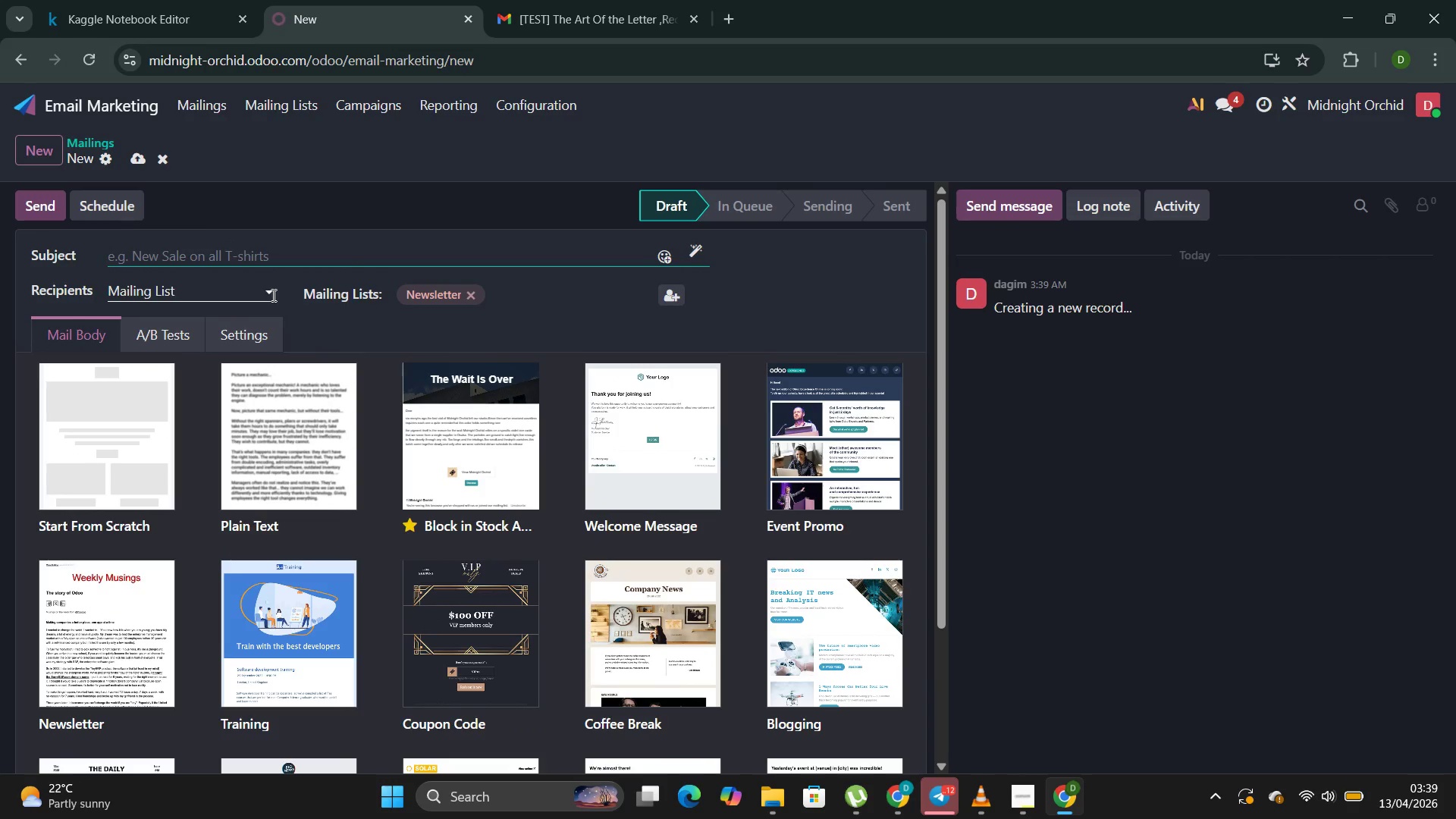 
left_click([269, 290])
 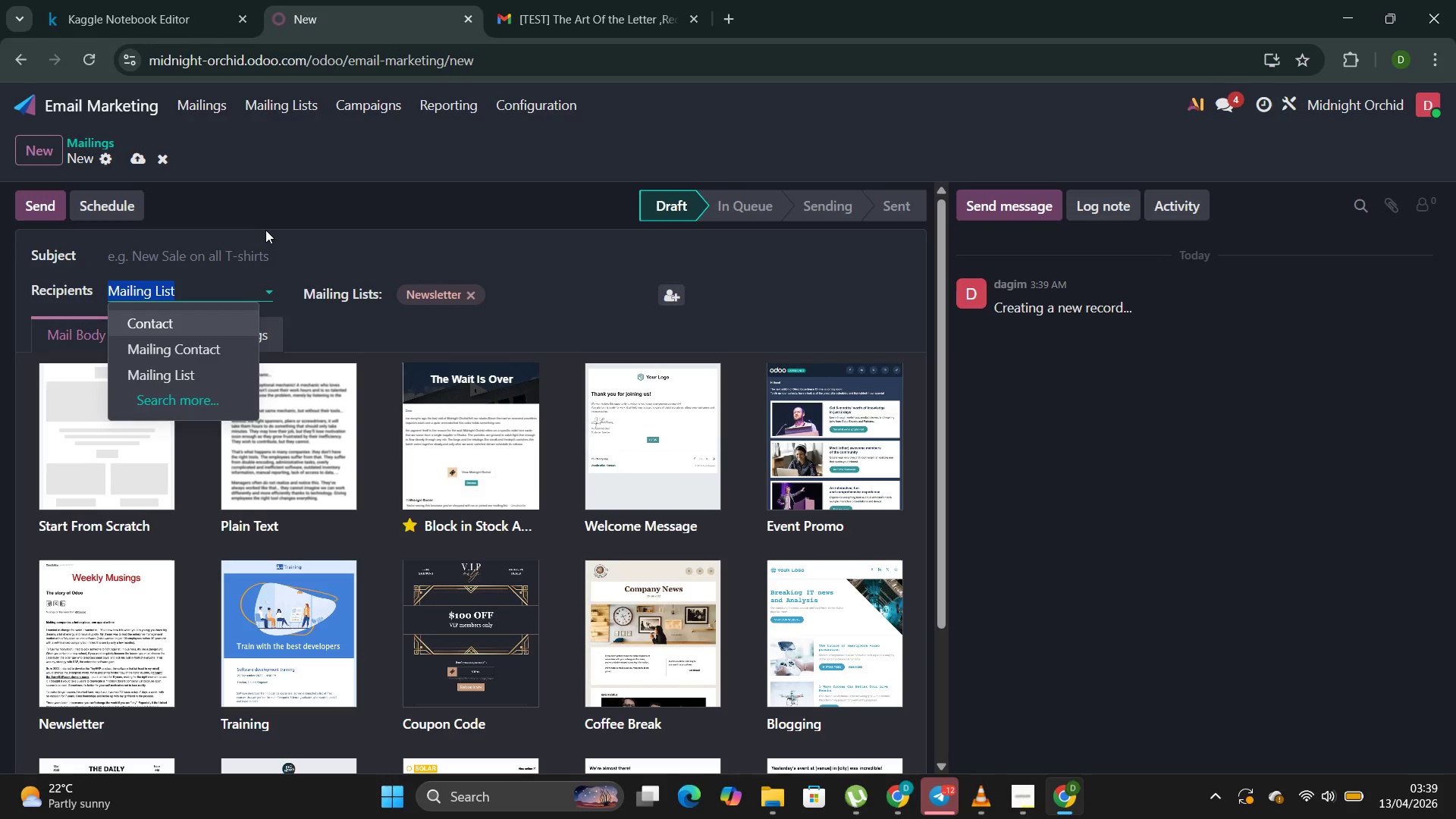 
wait(6.31)
 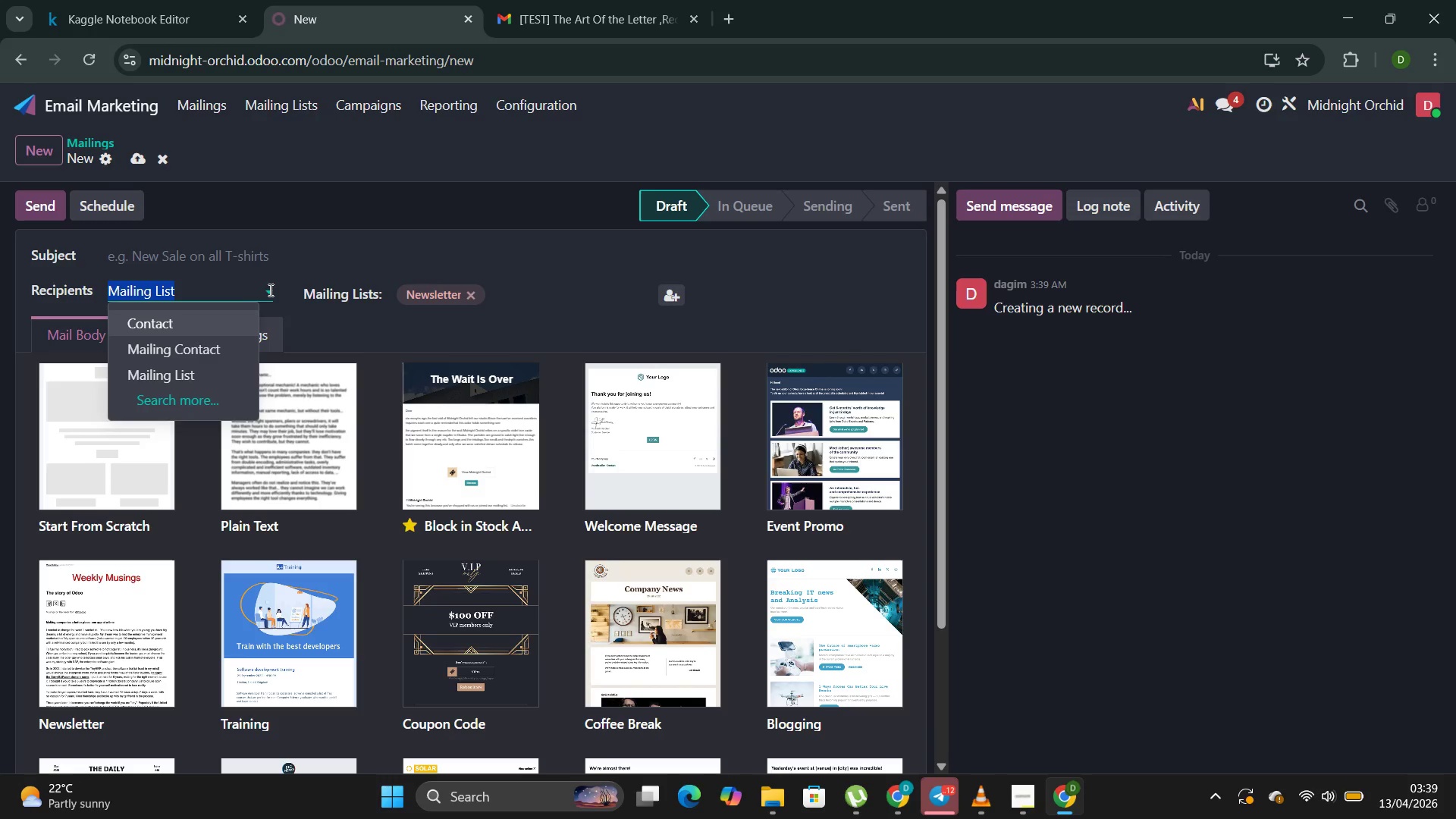 
left_click([266, 259])
 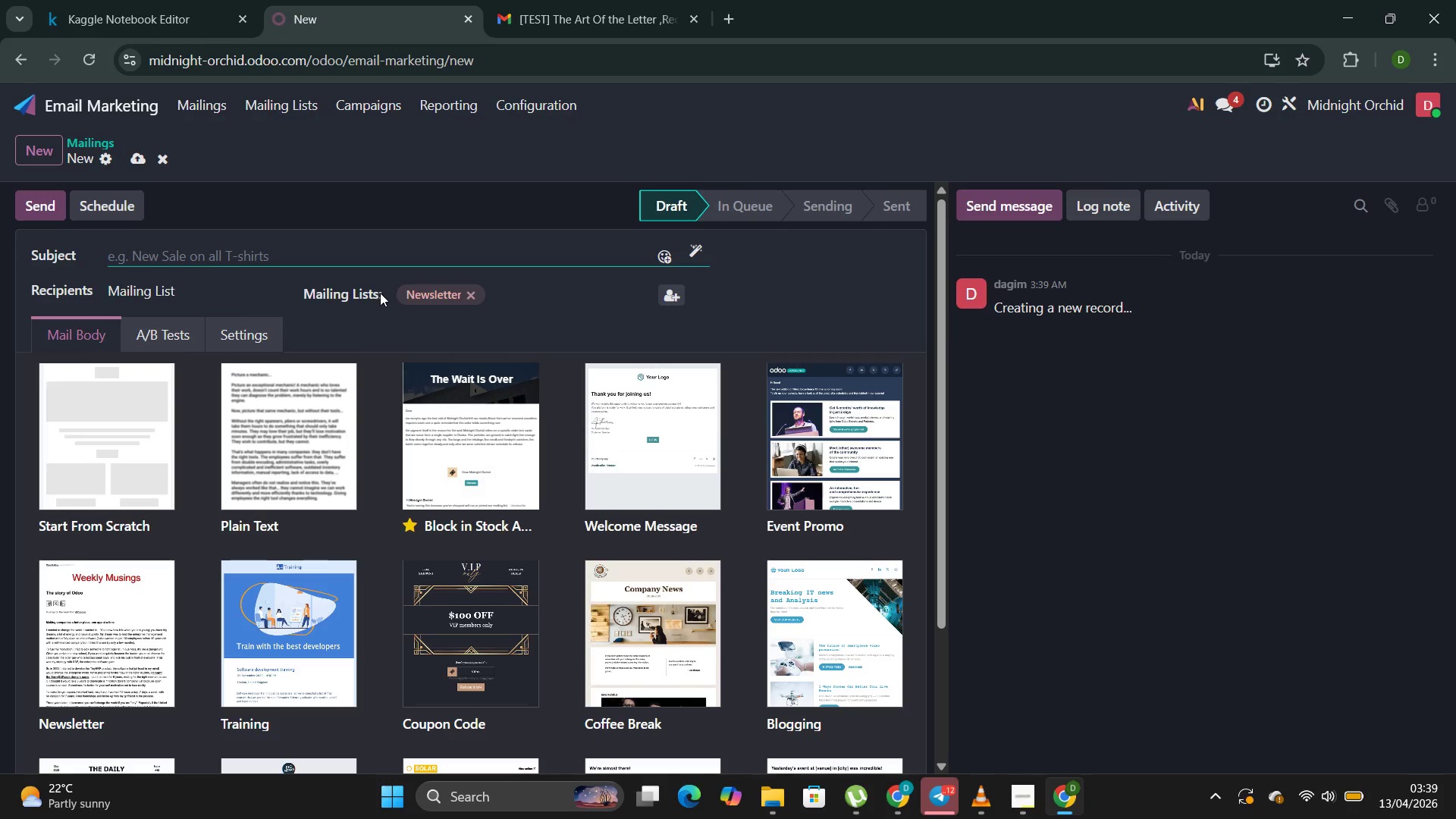 
left_click([359, 293])
 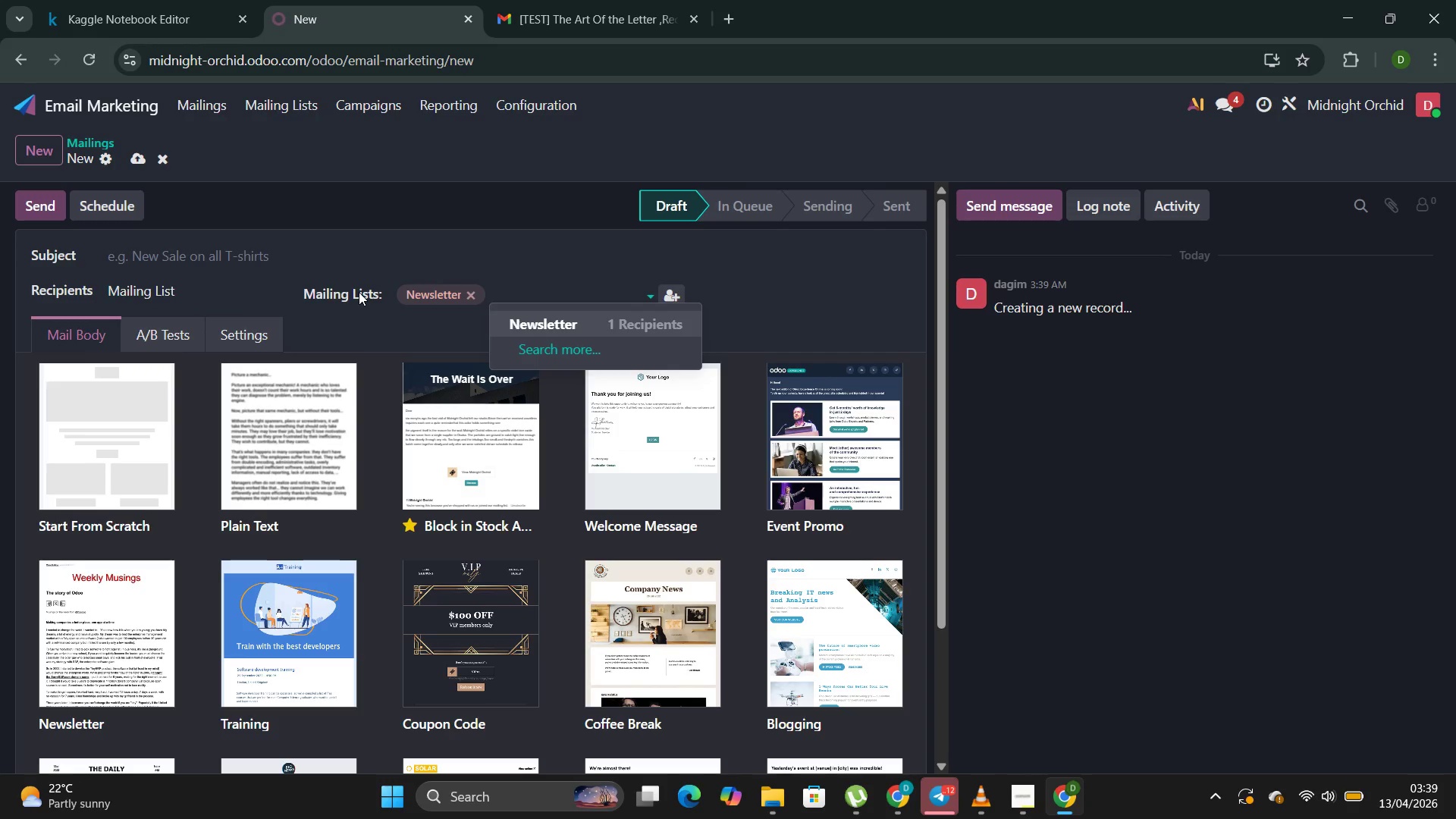 
left_click([206, 241])
 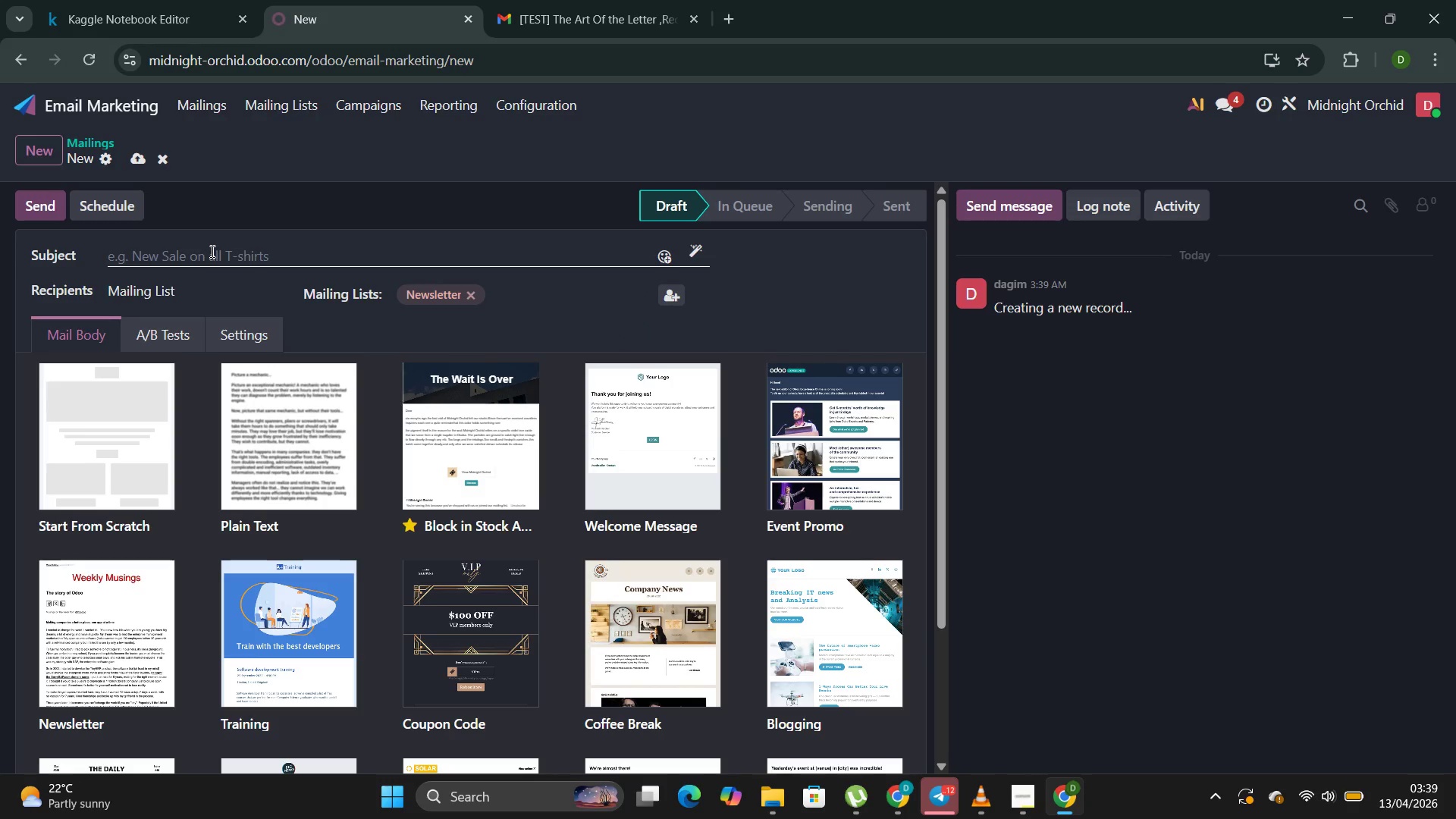 
left_click([211, 251])
 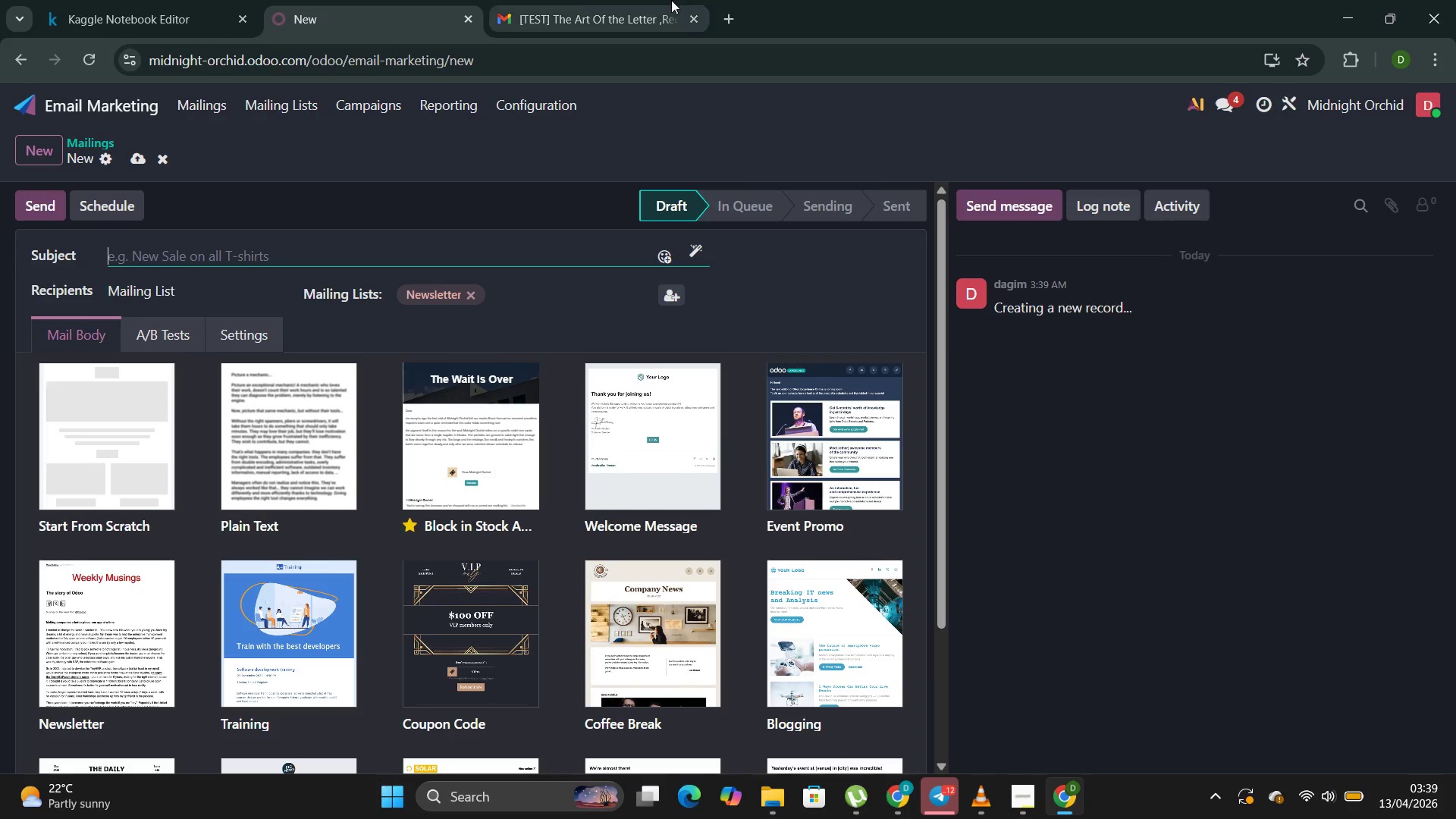 
left_click([575, 0])
 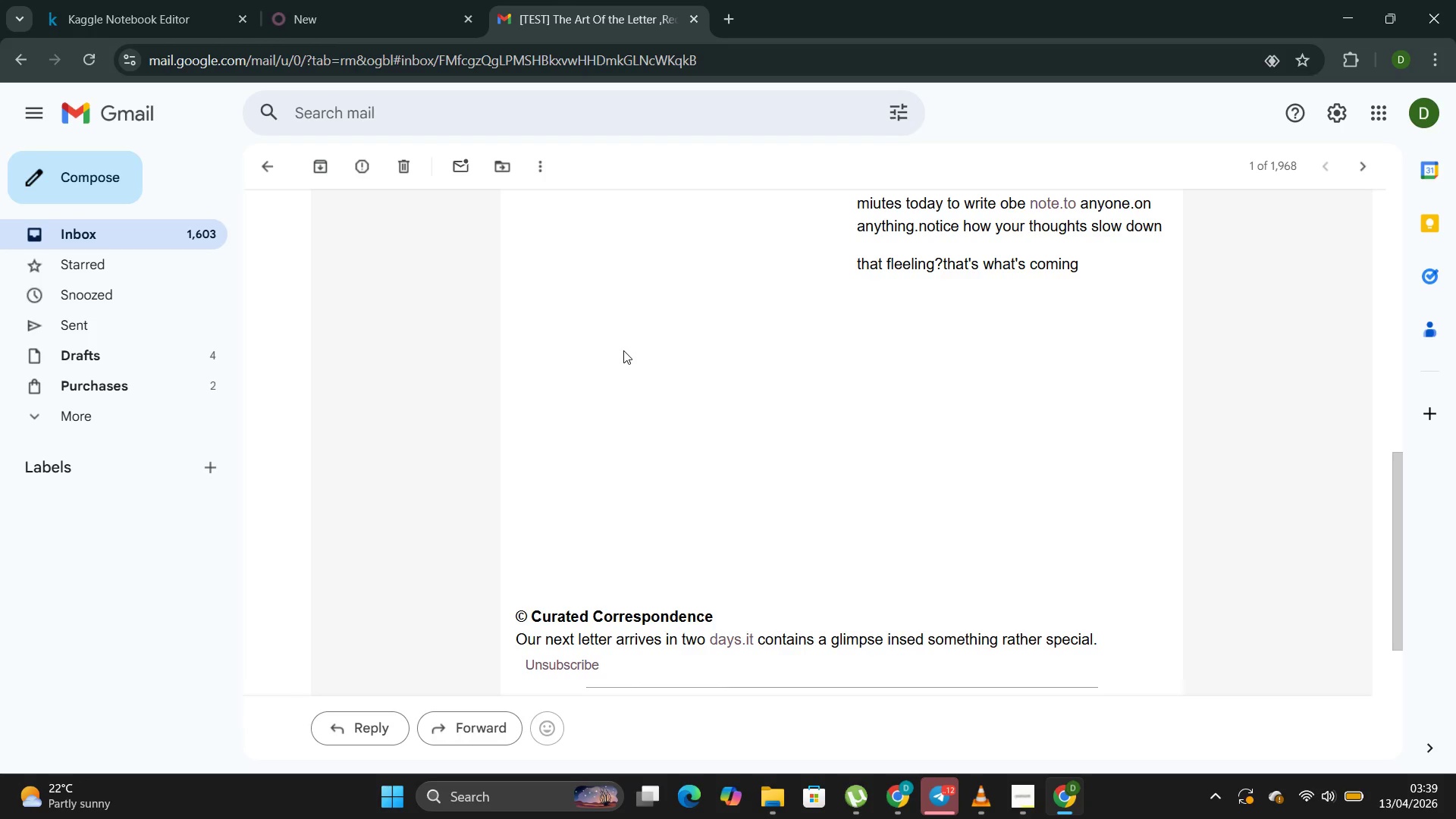 
scroll: coordinate [623, 357], scroll_direction: down, amount: 1.0
 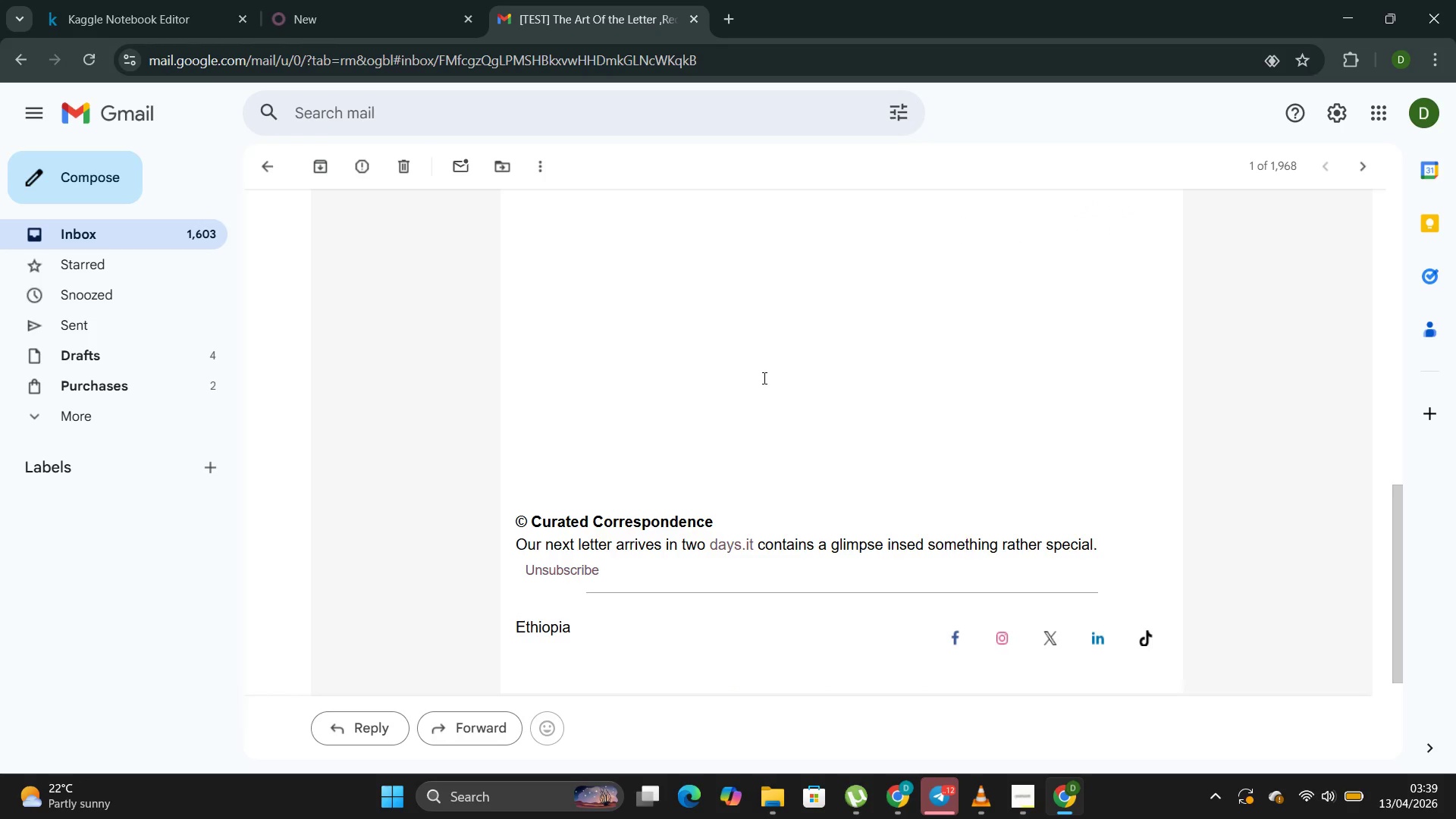 
left_click([843, 383])
 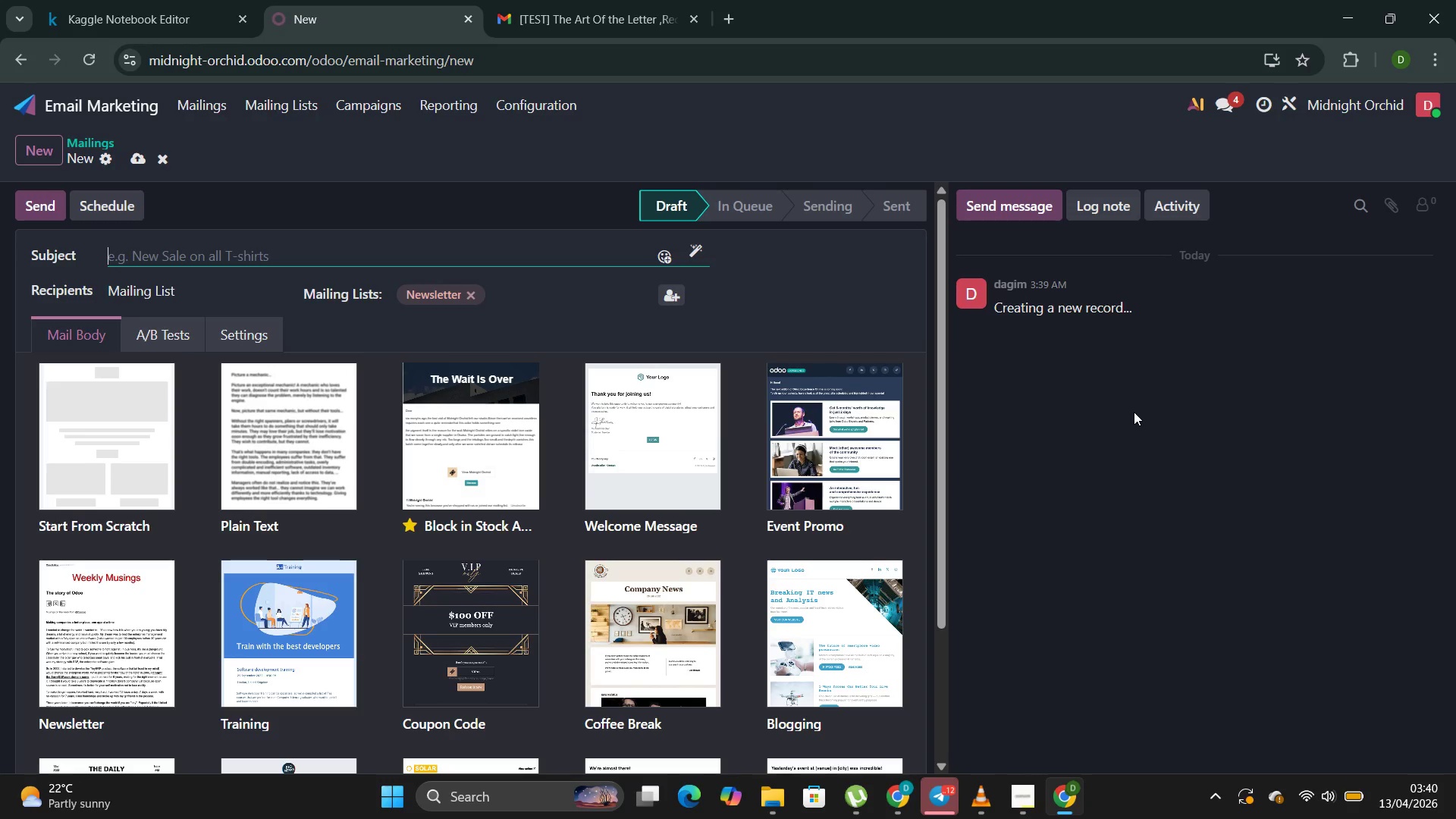 
wait(16.86)
 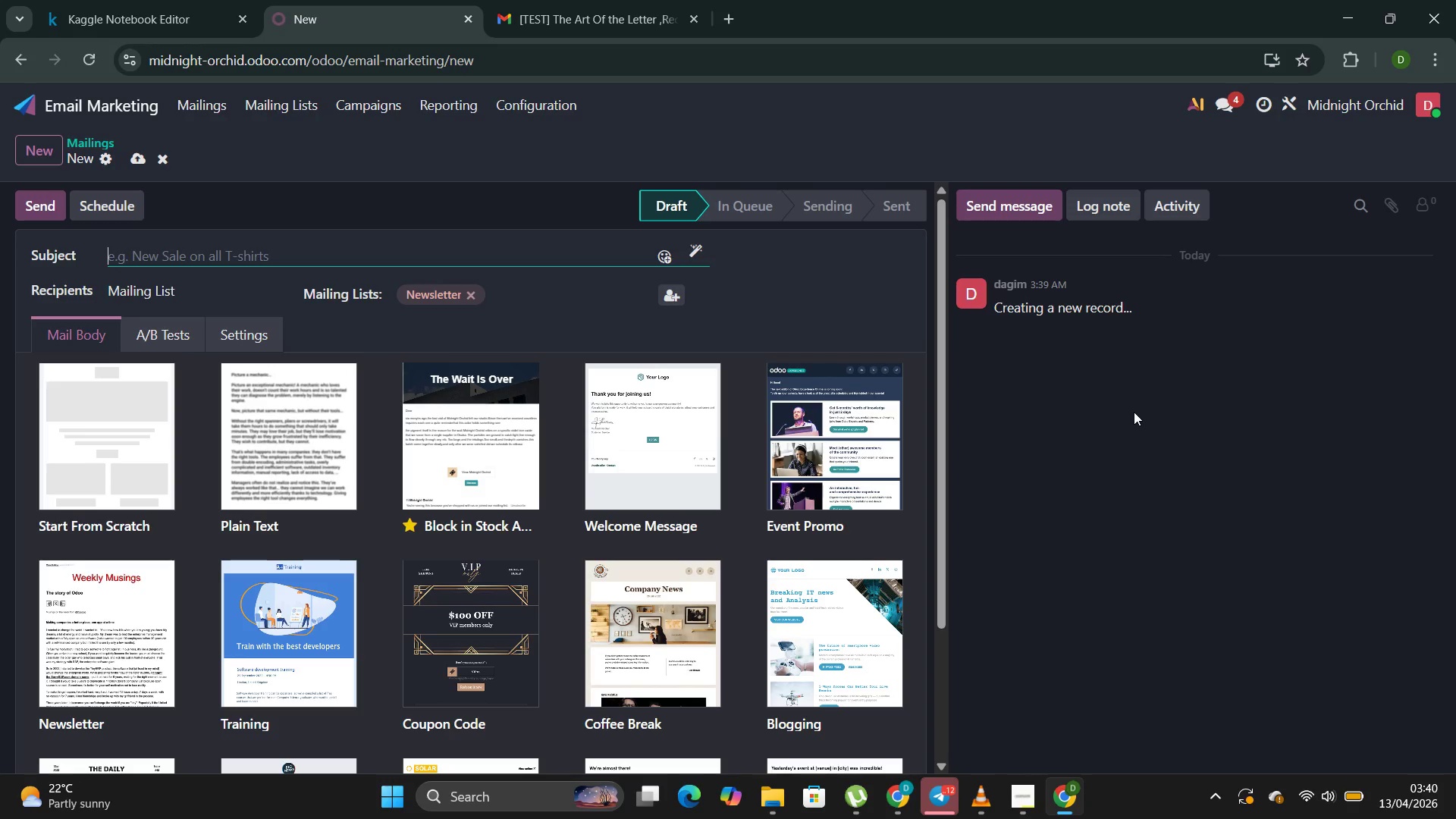 
left_click([214, 245])
 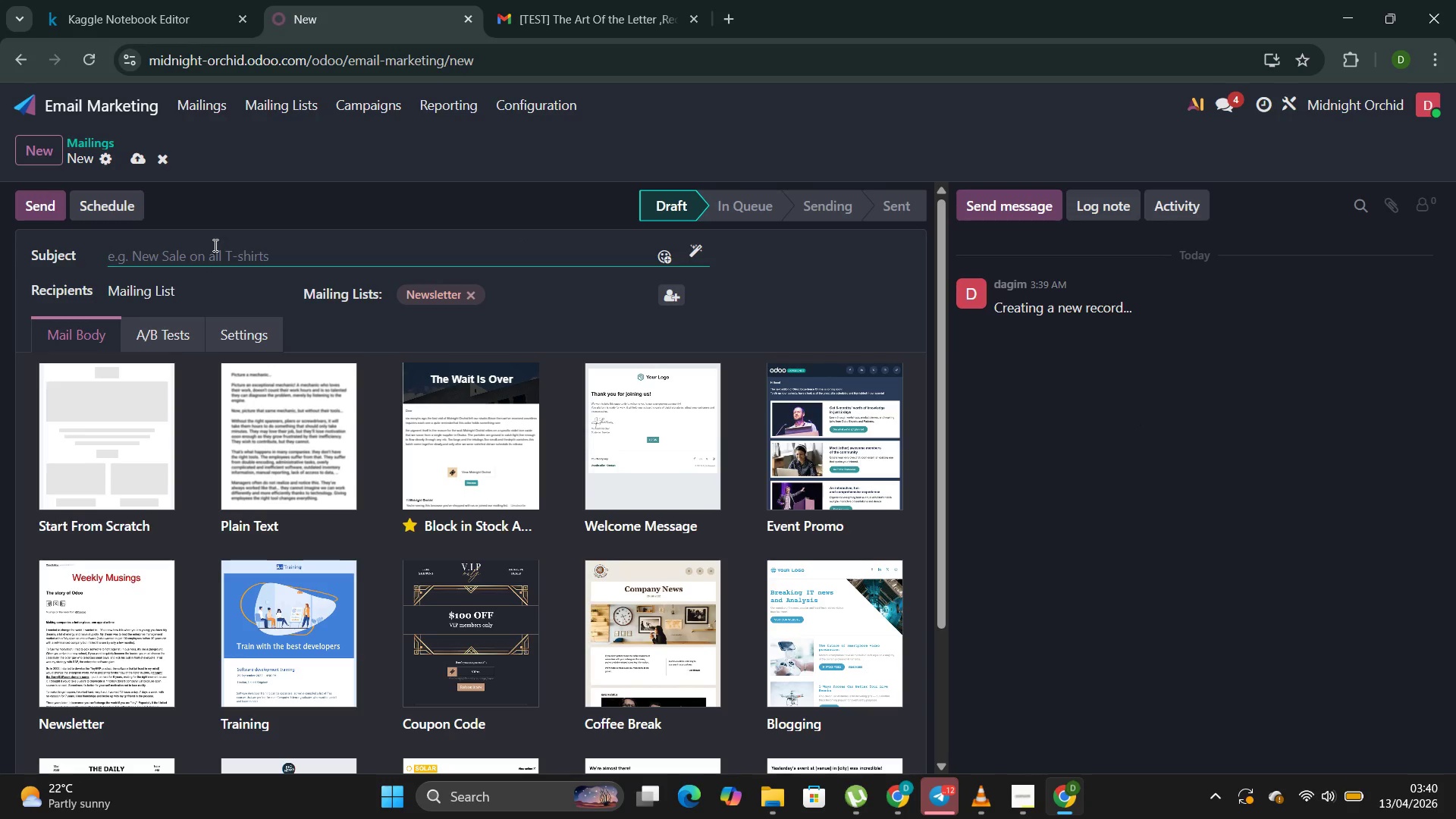 
type(inside the )
 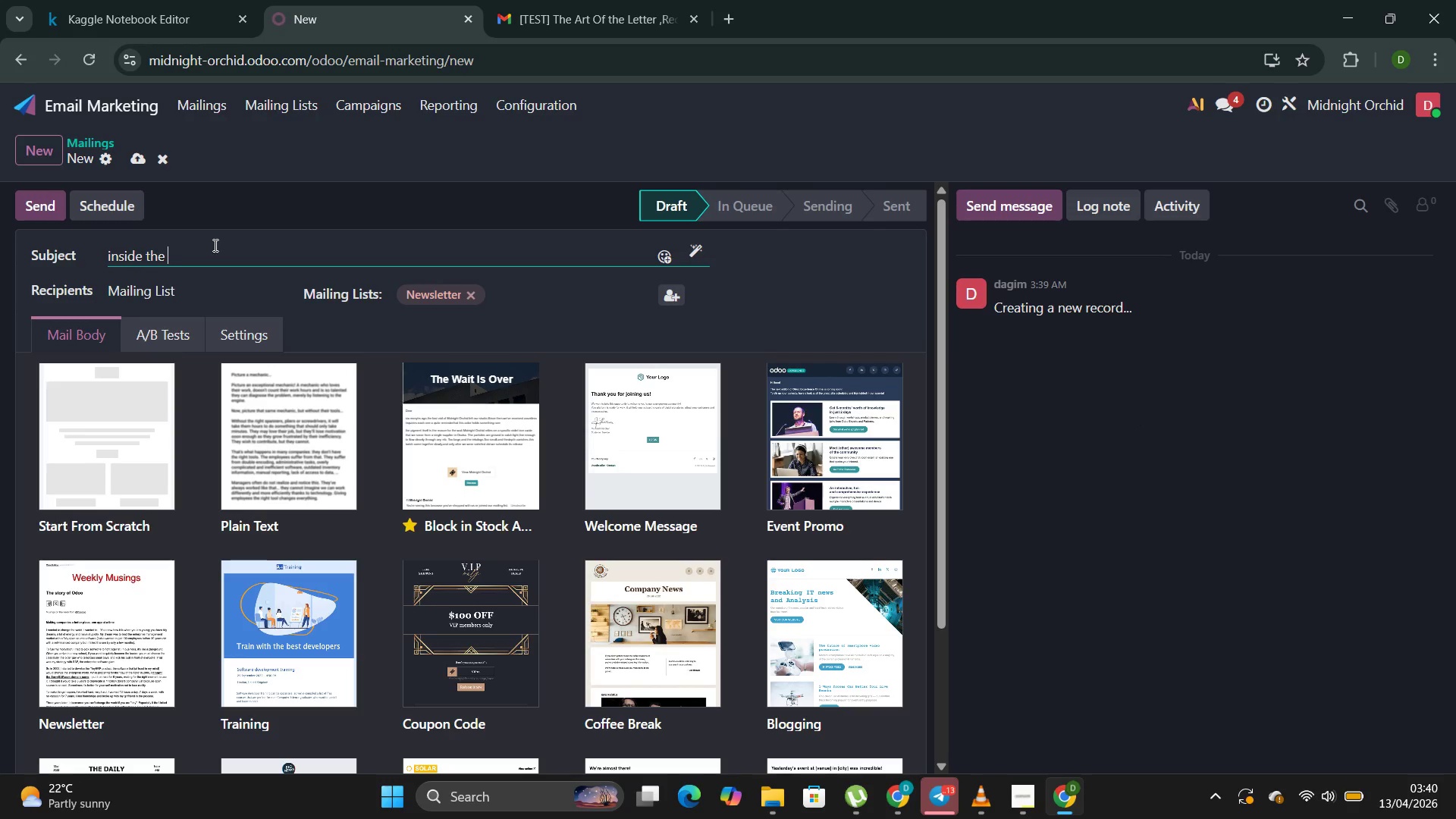 
hold_key(key=ArrowLeft, duration=0.73)
 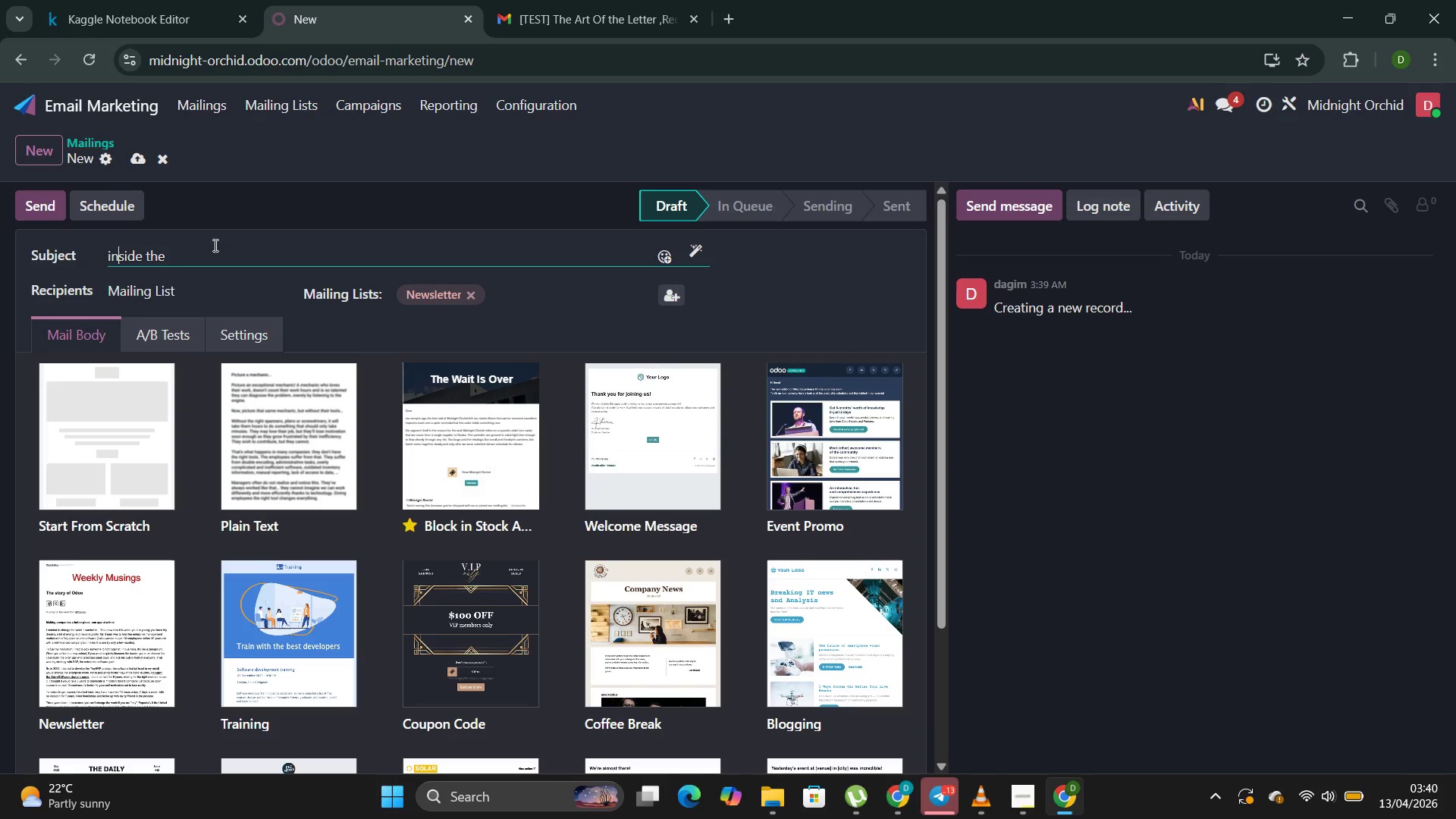 
key(ArrowLeft)
 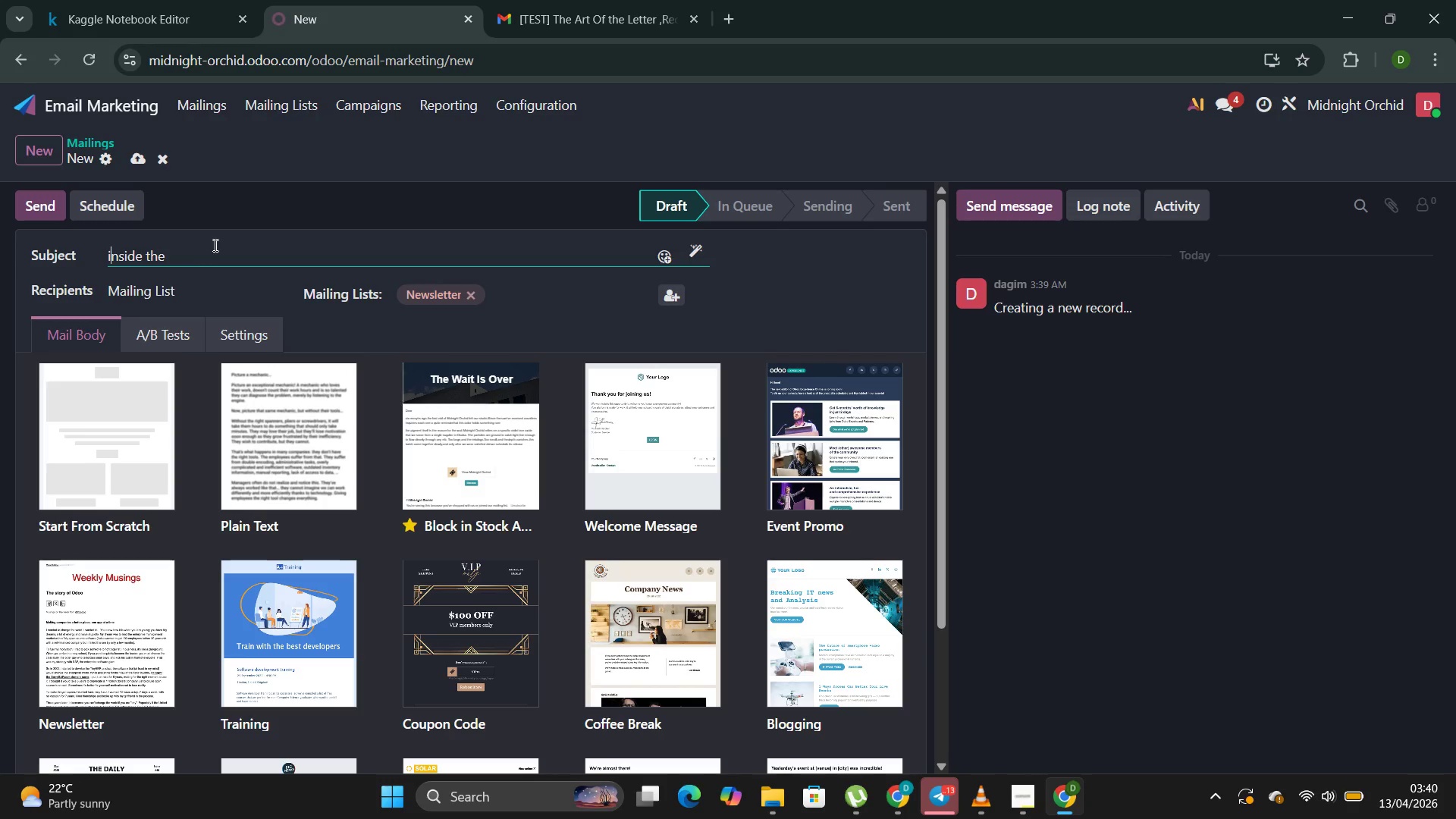 
key(ArrowLeft)
 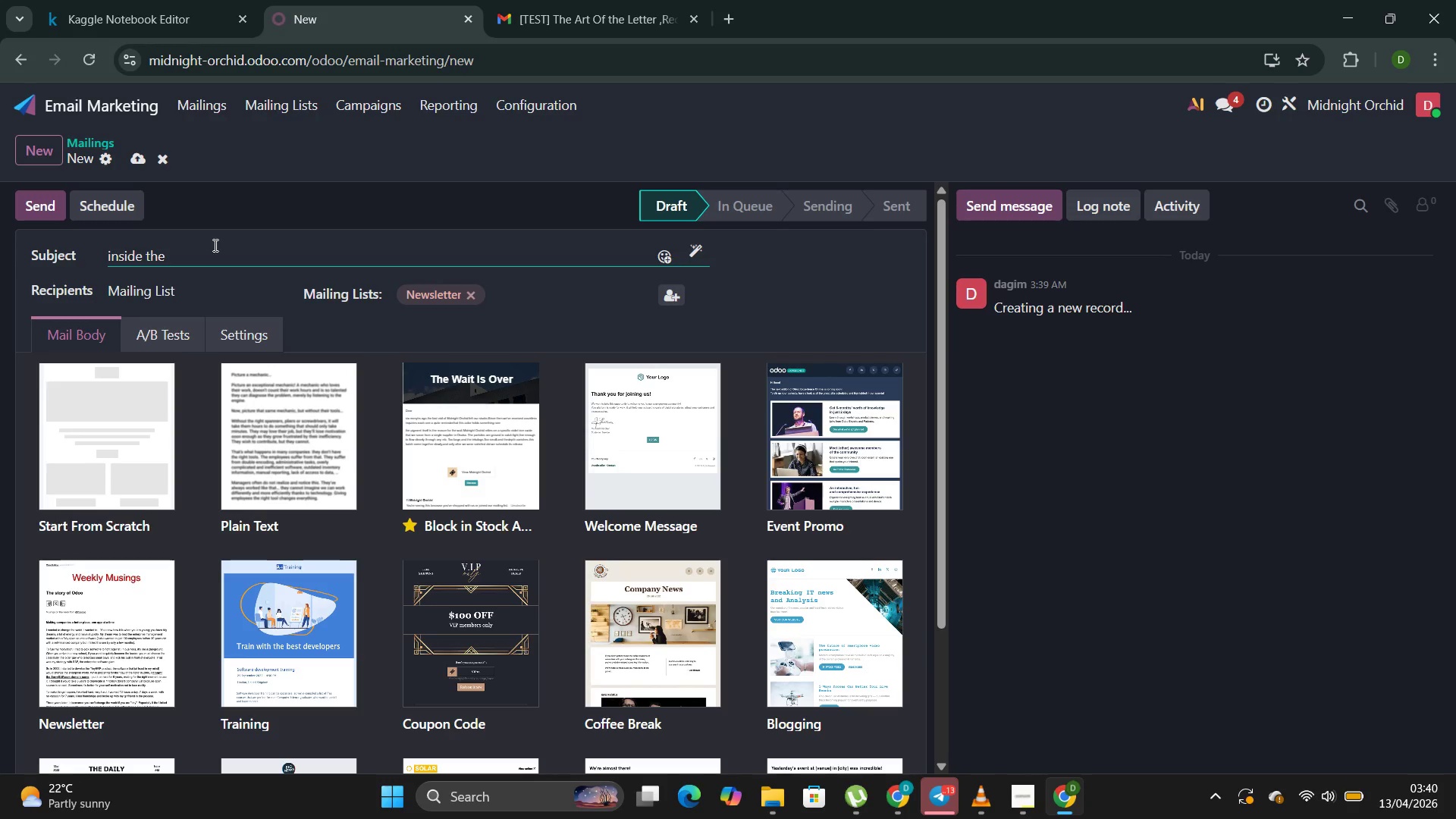 
key(Backspace)
 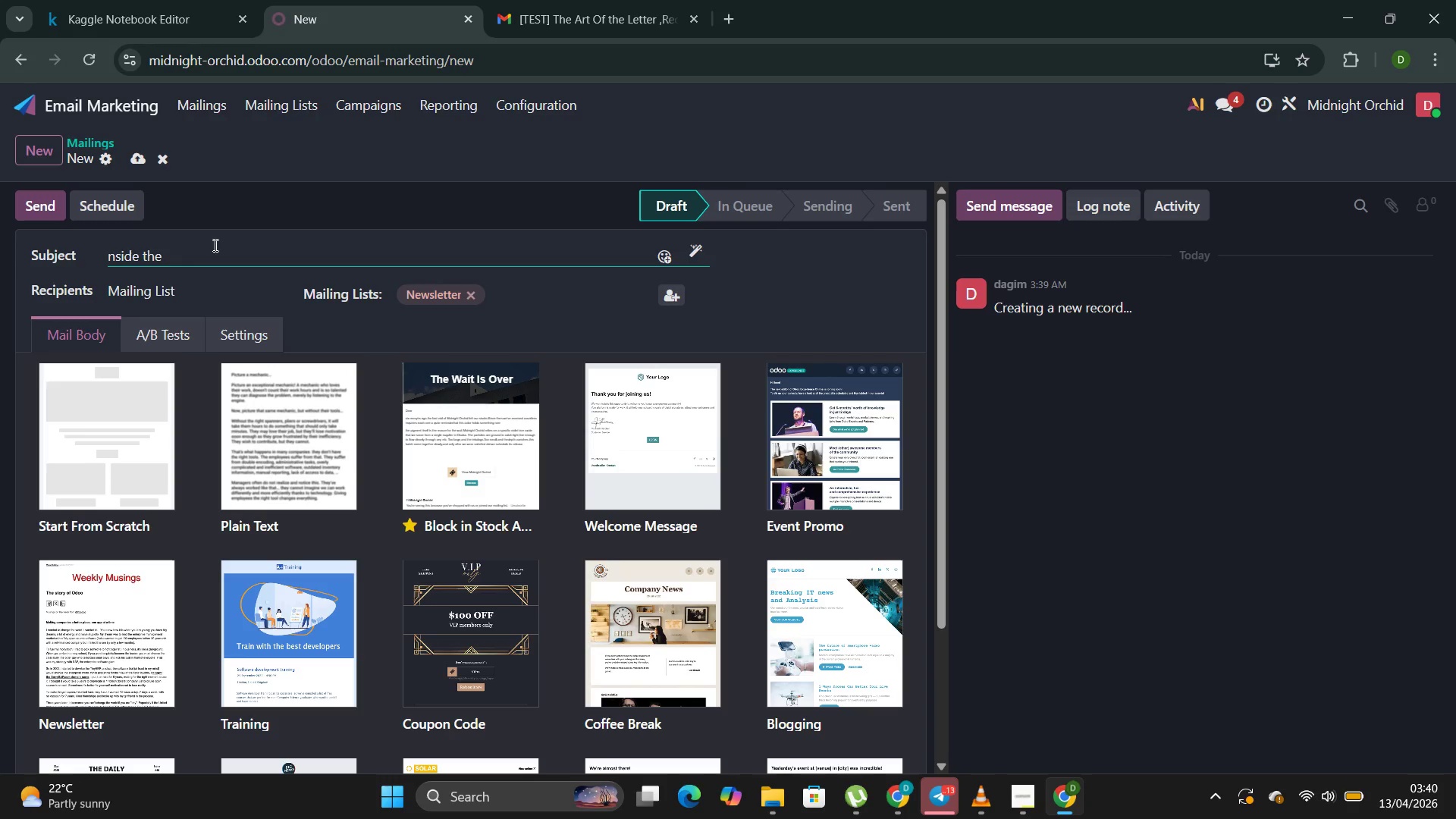 
key(Shift+I)
 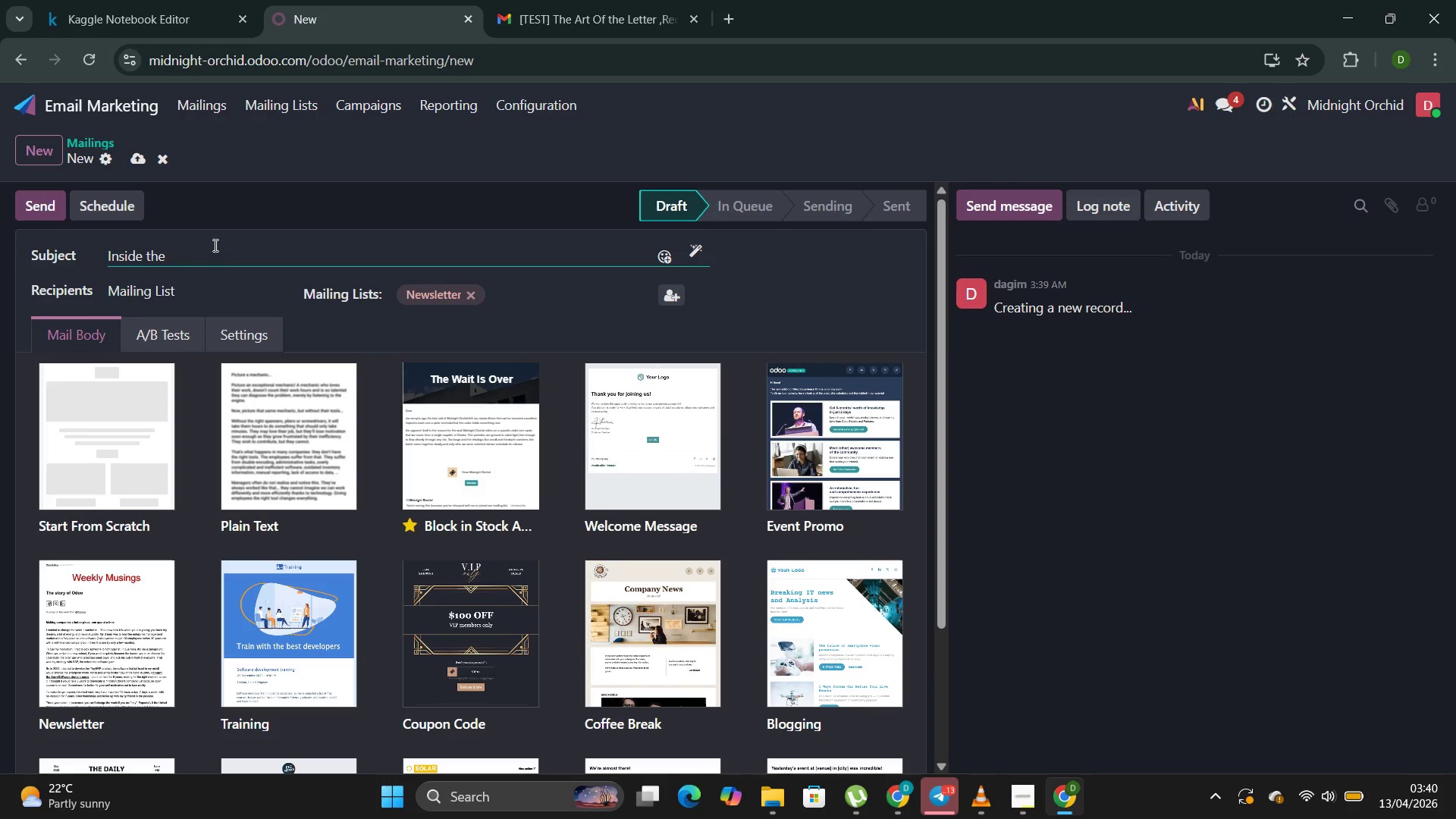 
hold_key(key=ArrowRight, duration=0.58)
 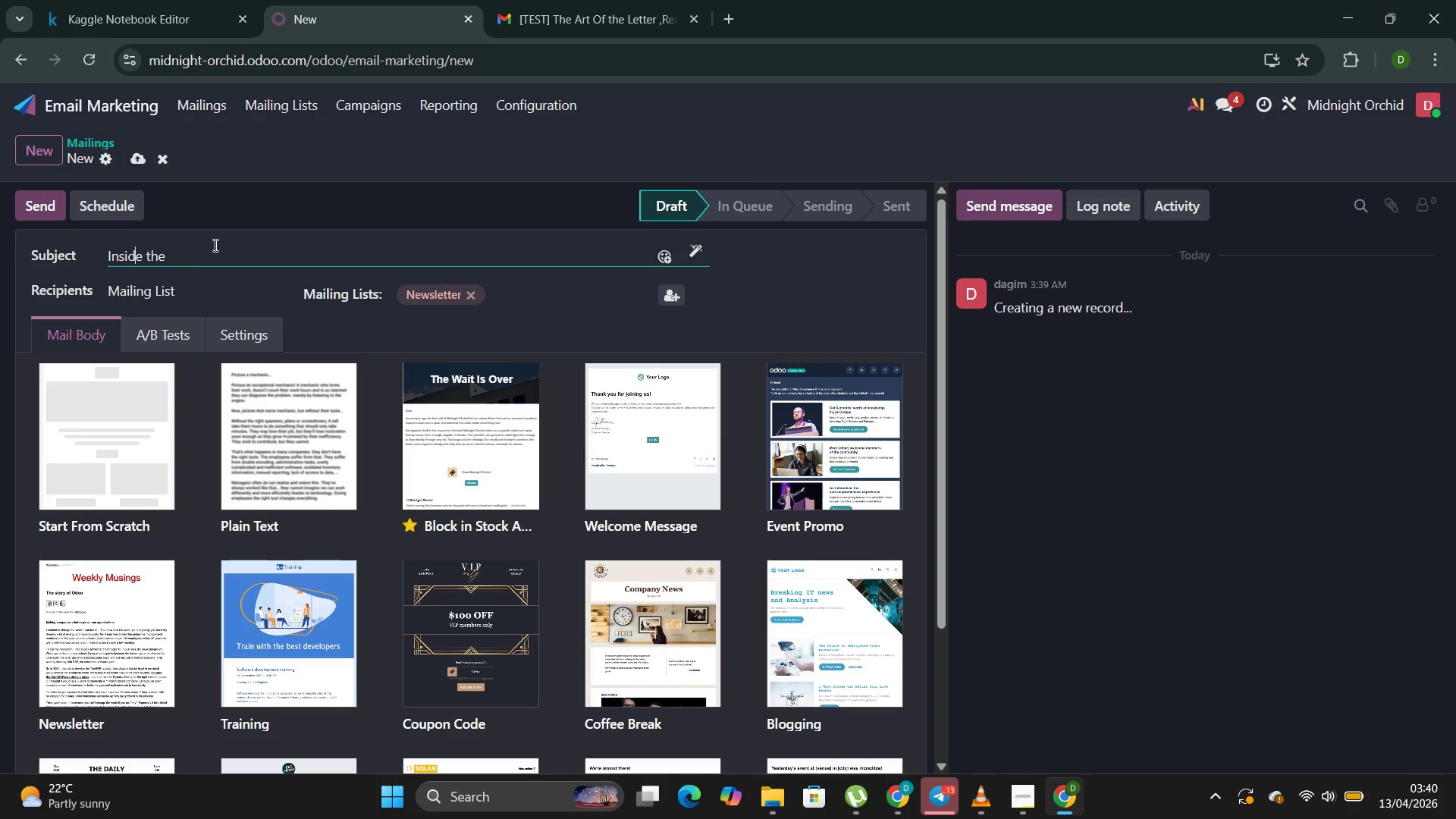 
key(ArrowRight)
 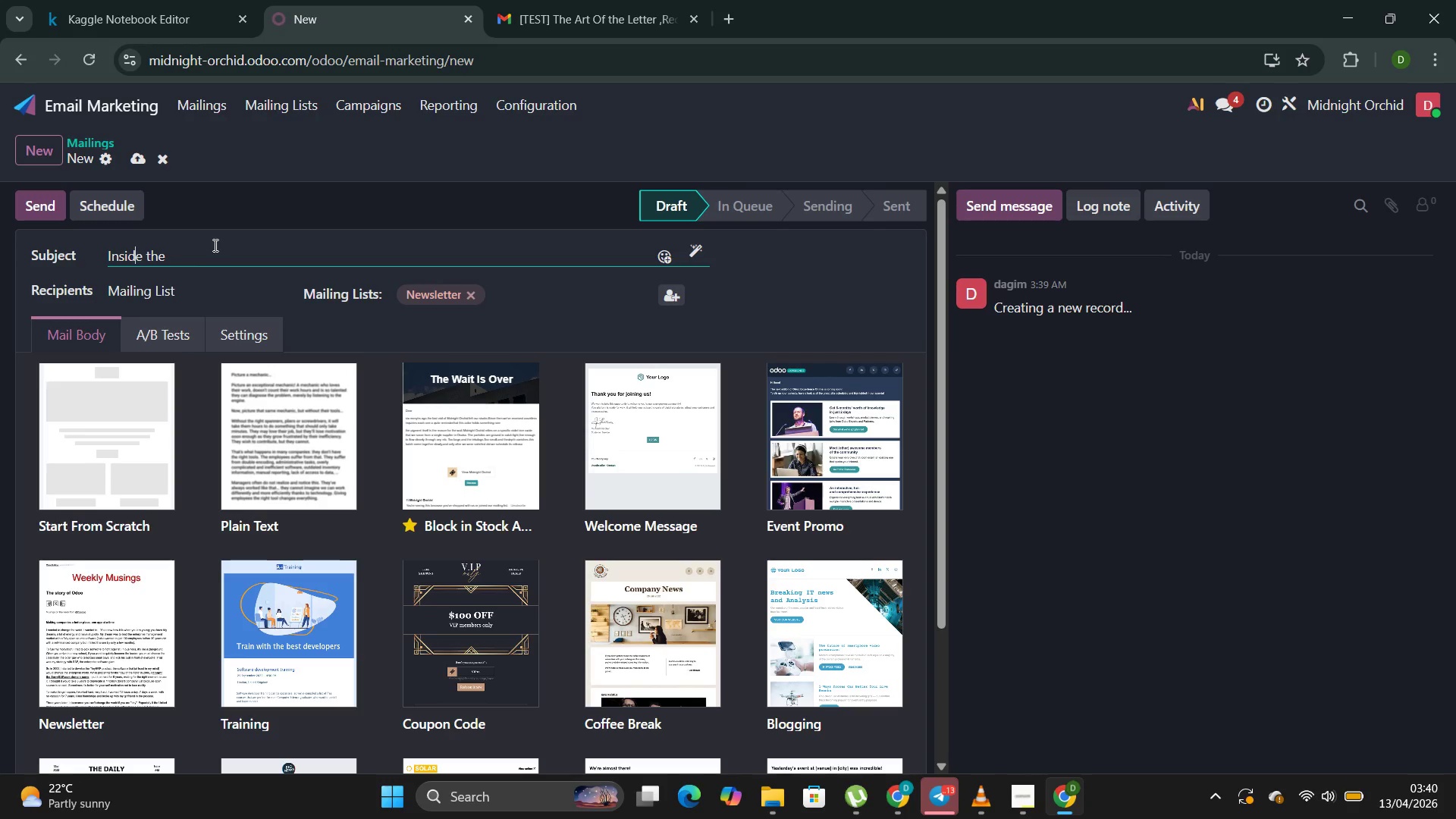 
key(ArrowRight)
 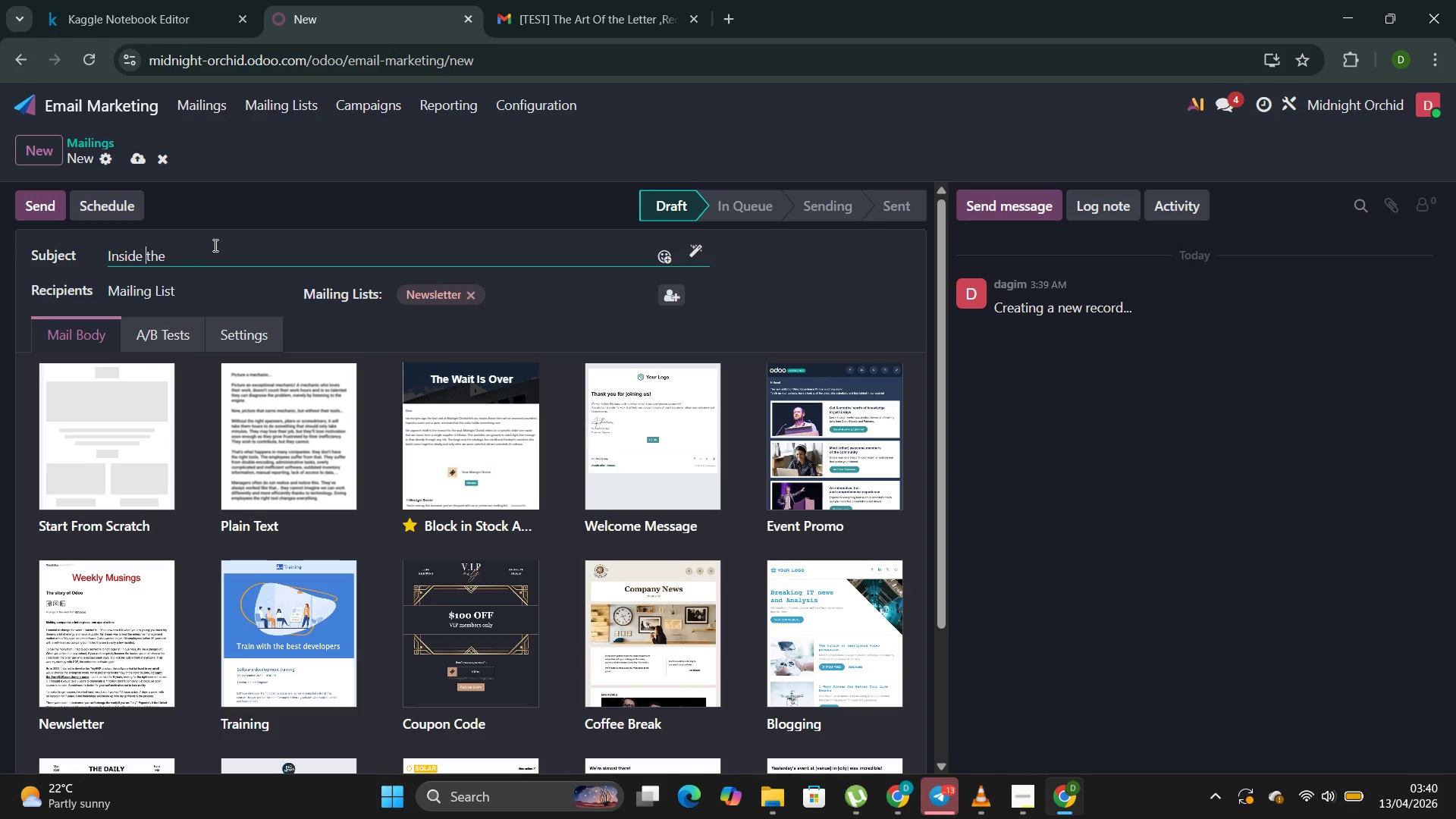 
key(ArrowRight)
 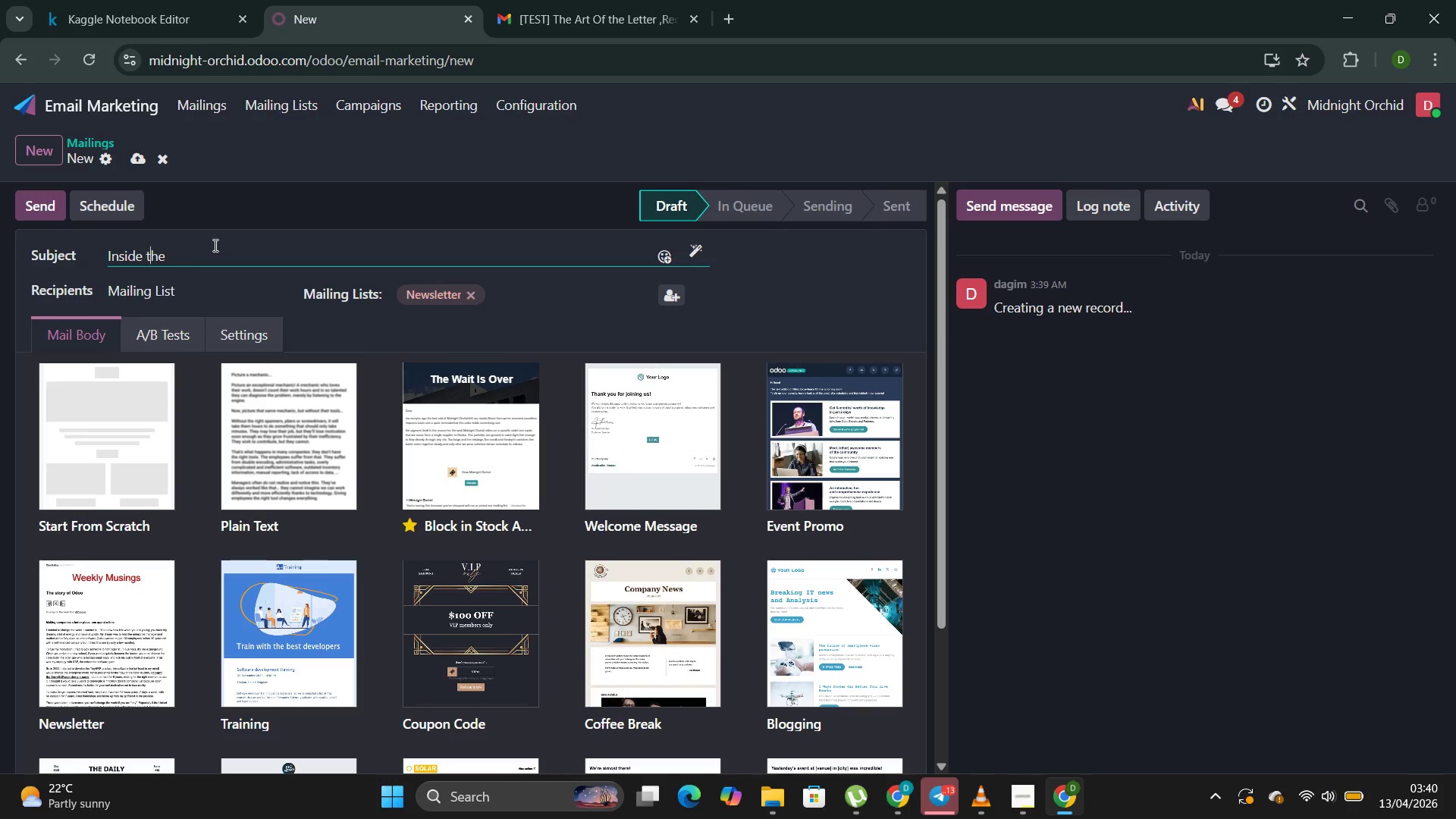 
key(ArrowRight)
 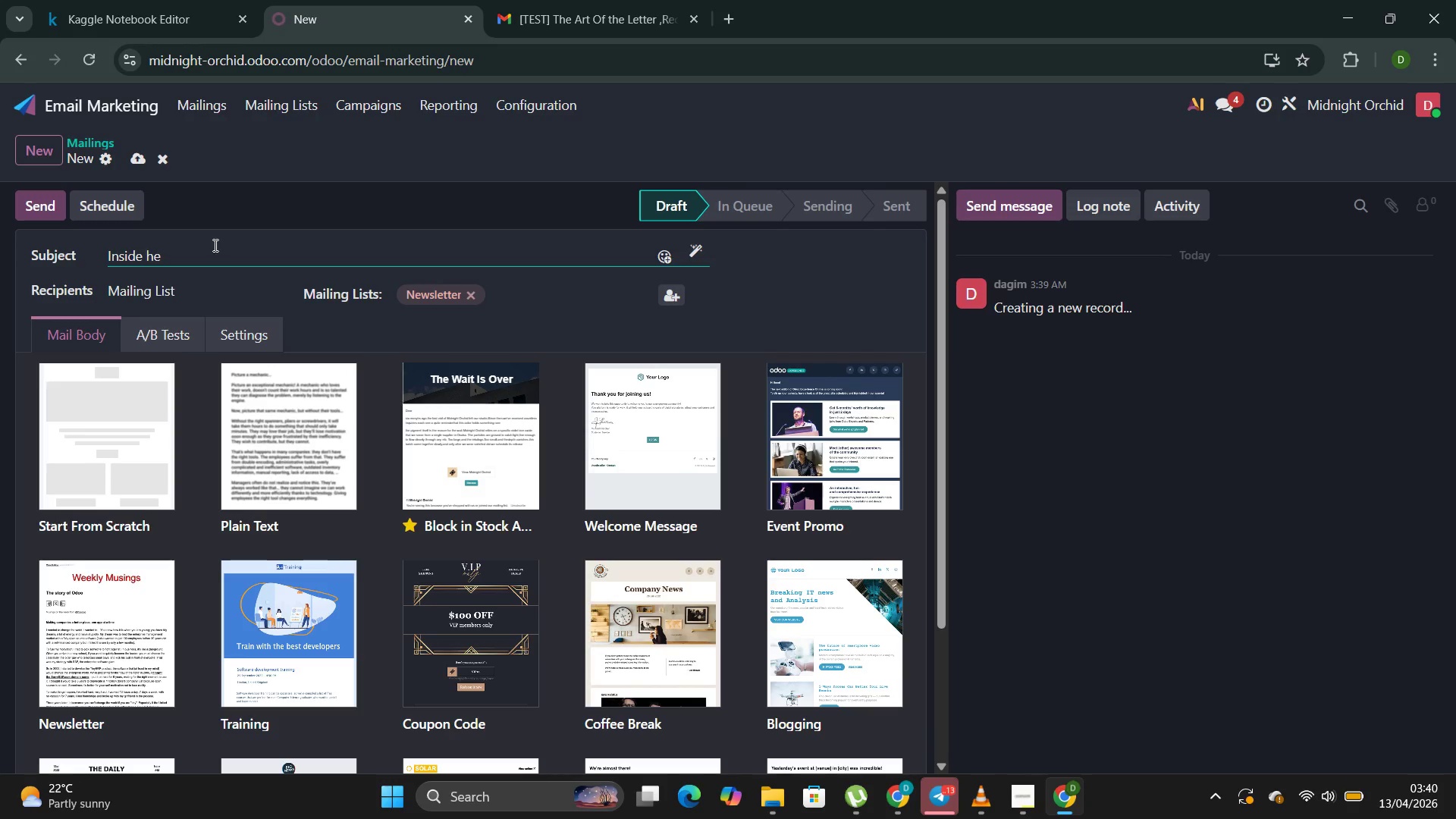 
key(Backspace)
 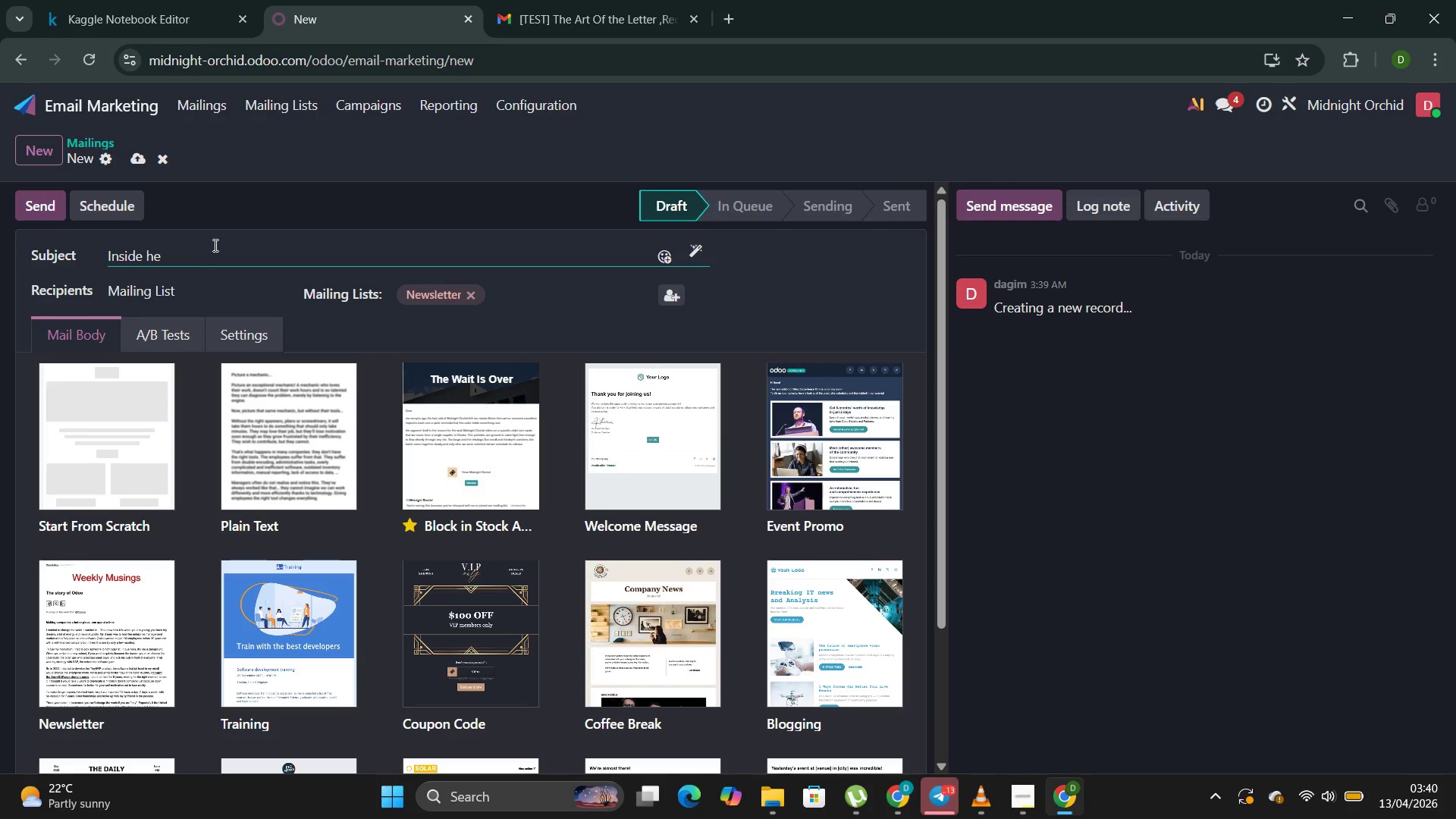 
key(Shift+T)
 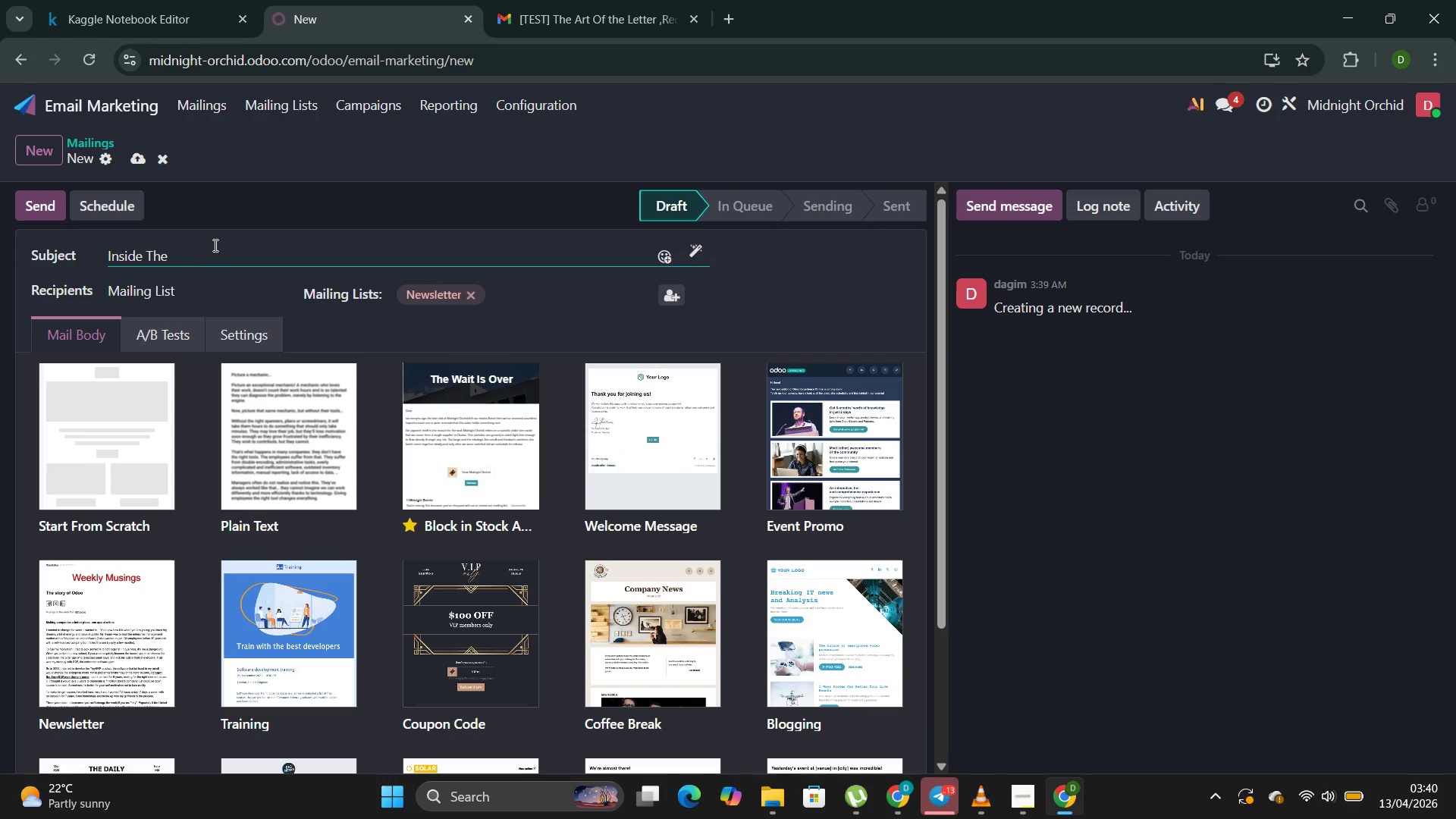 
hold_key(key=ArrowRight, duration=0.95)
 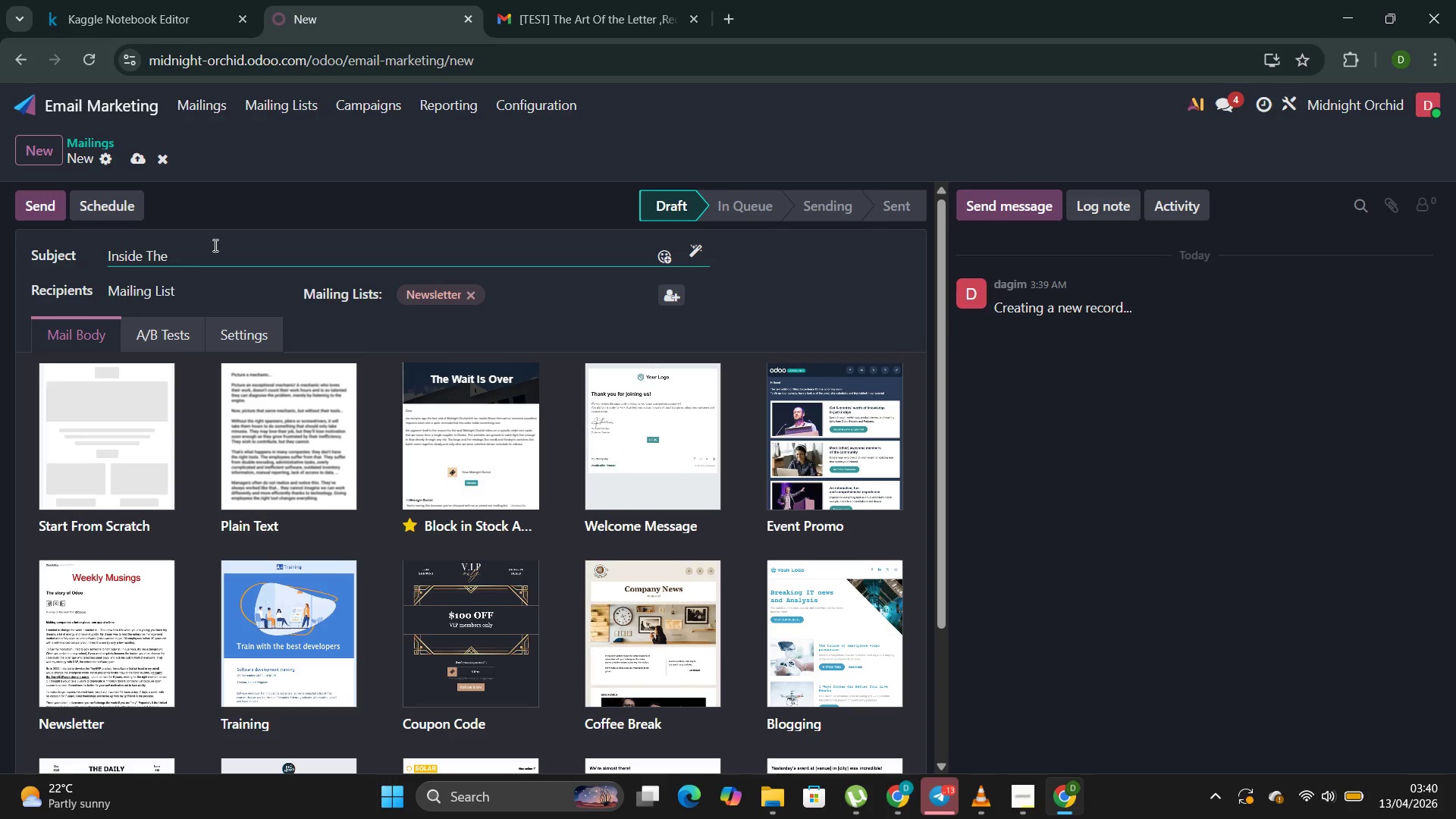 
key(ArrowRight)
 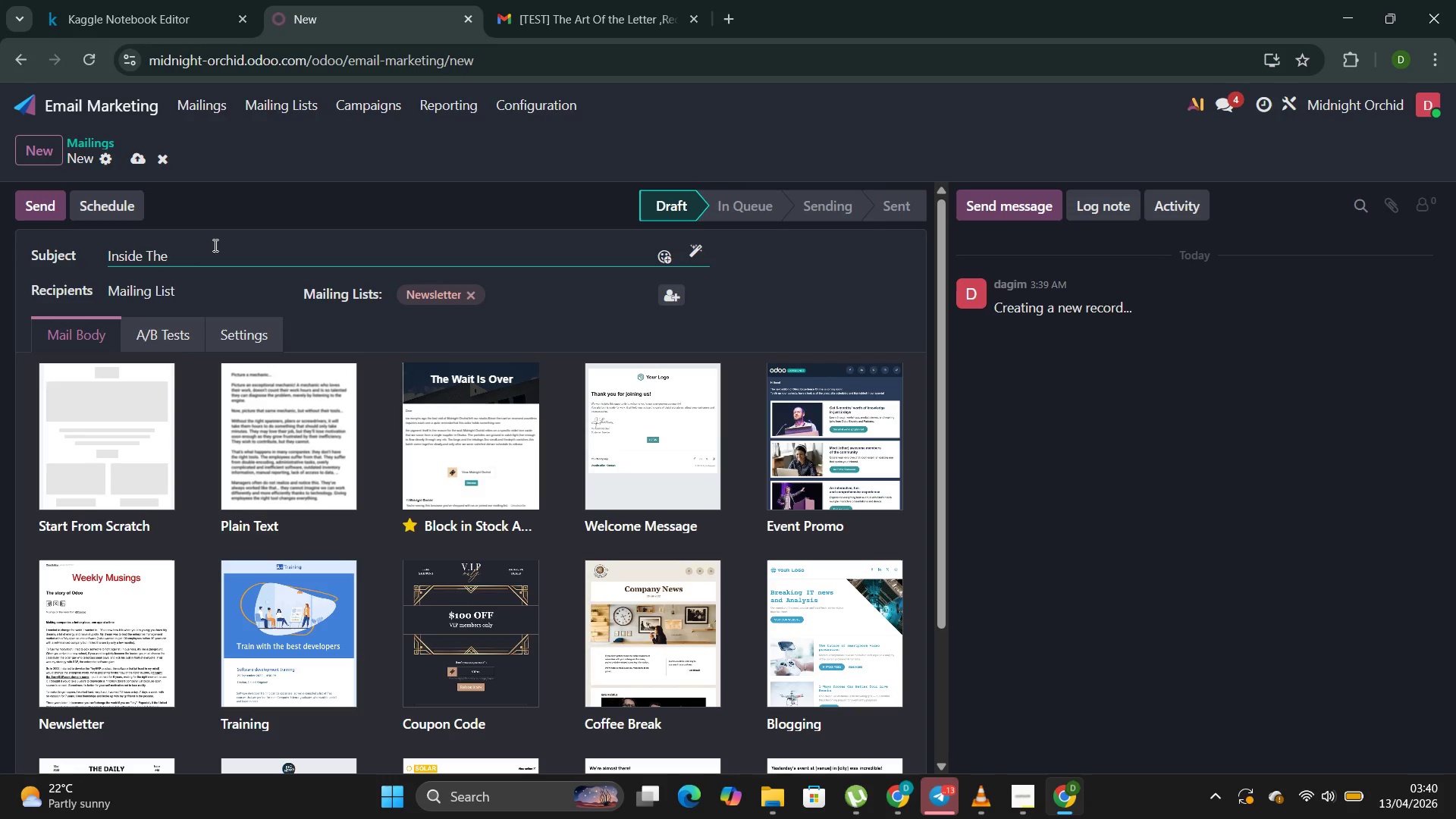 
type(mo)
key(Backspace)
key(Backspace)
type(Monthly Muse)
 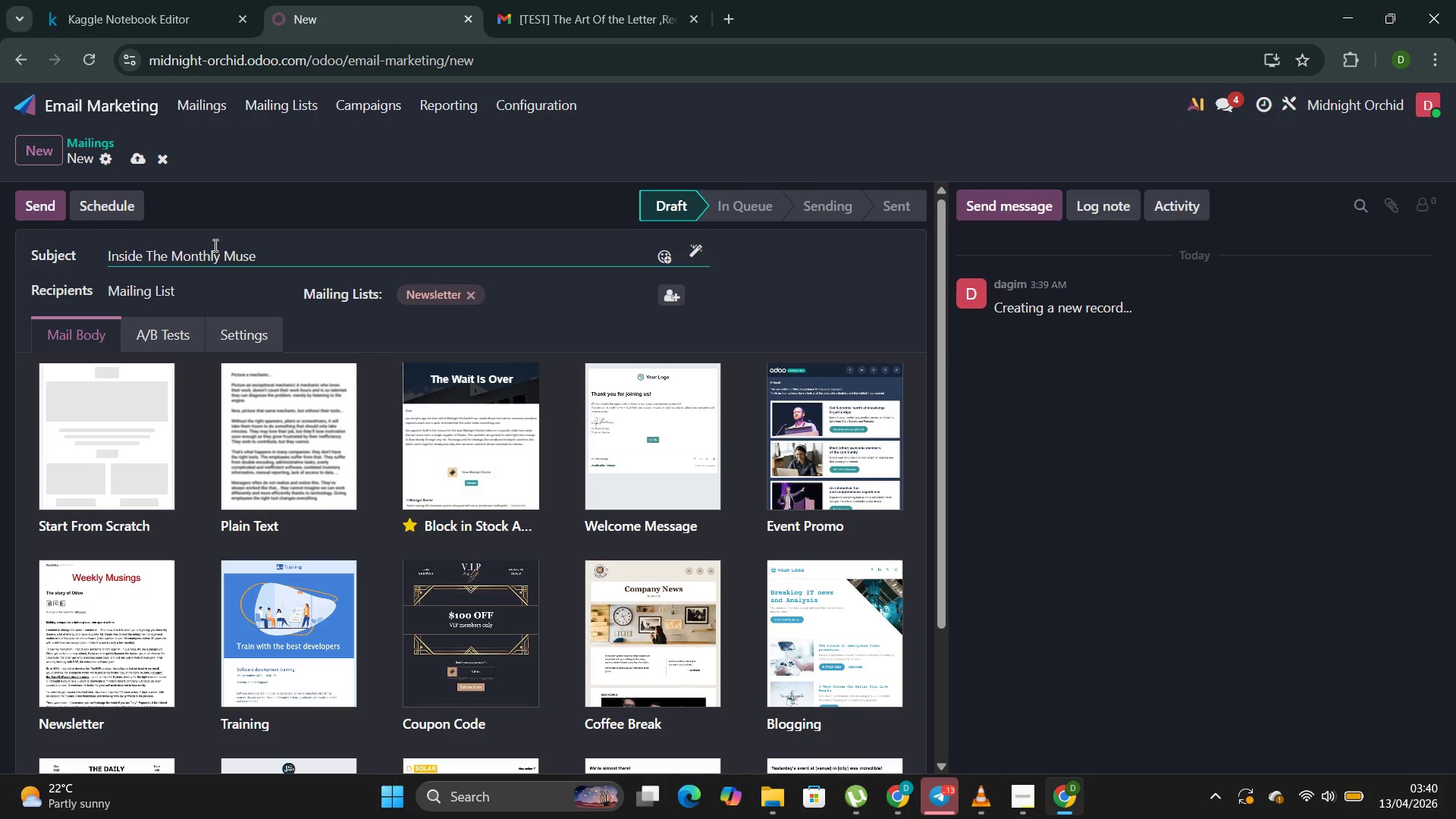 
left_click([103, 391])
 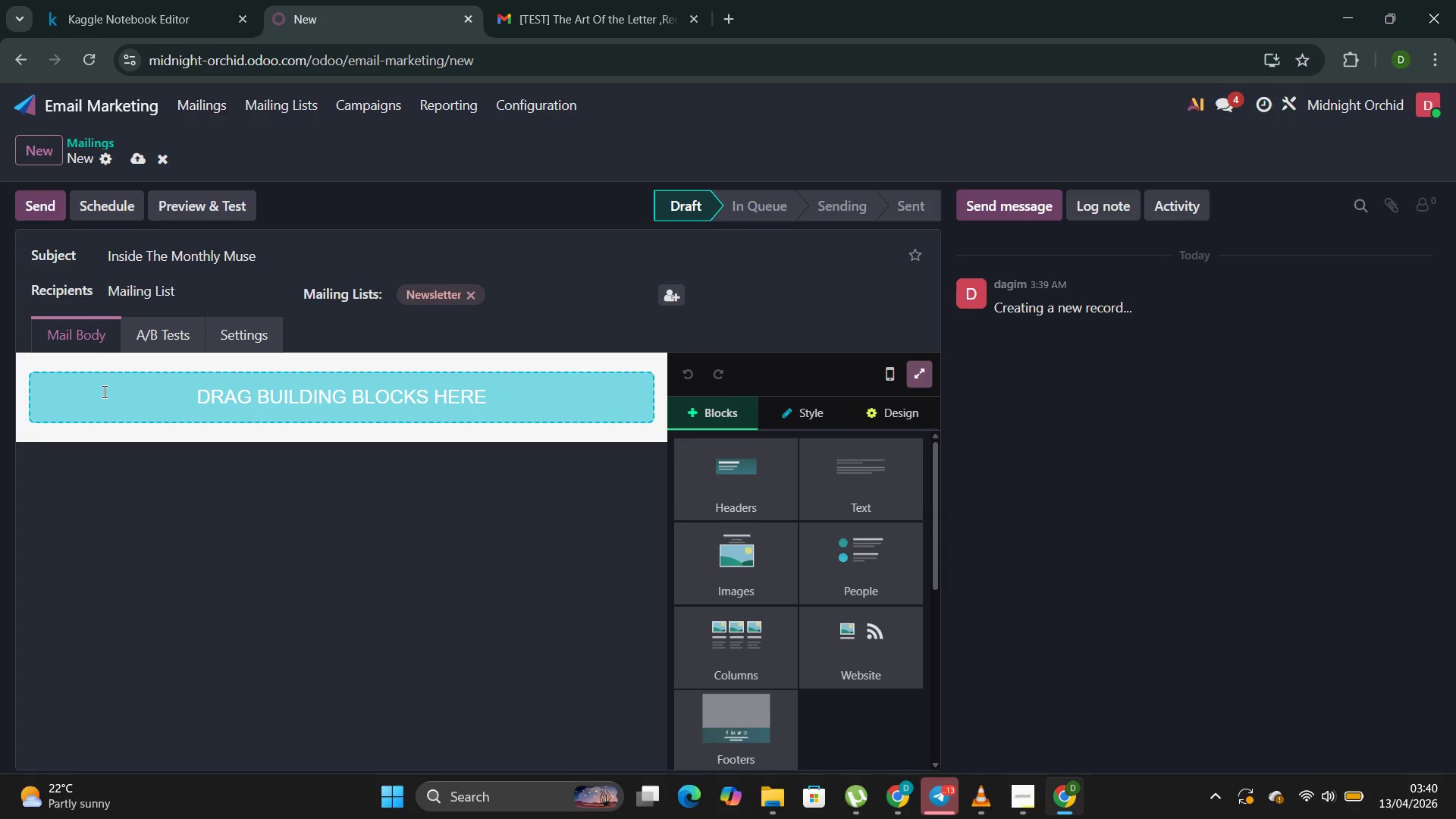 
wait(9.52)
 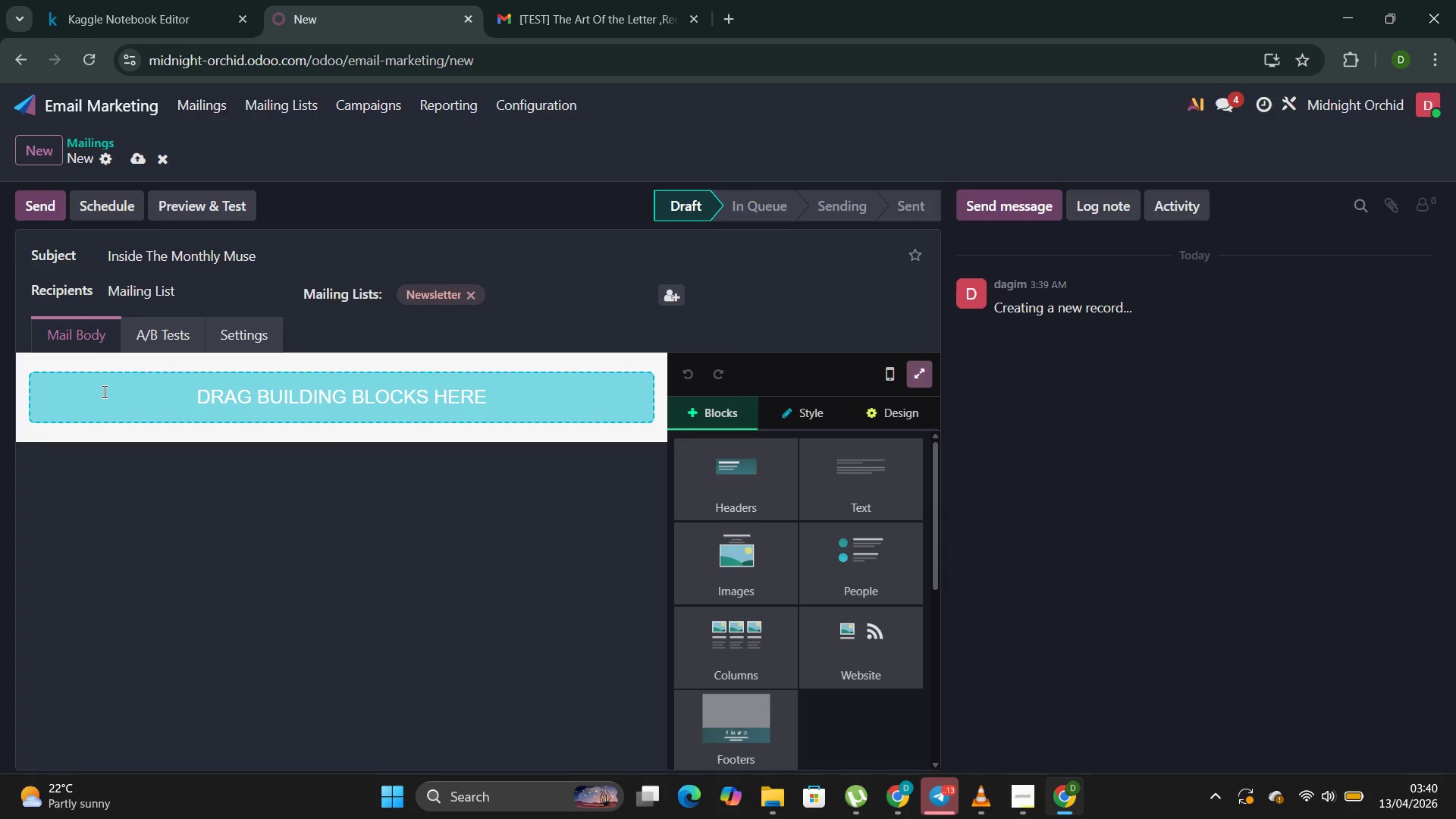 
left_click([768, 566])
 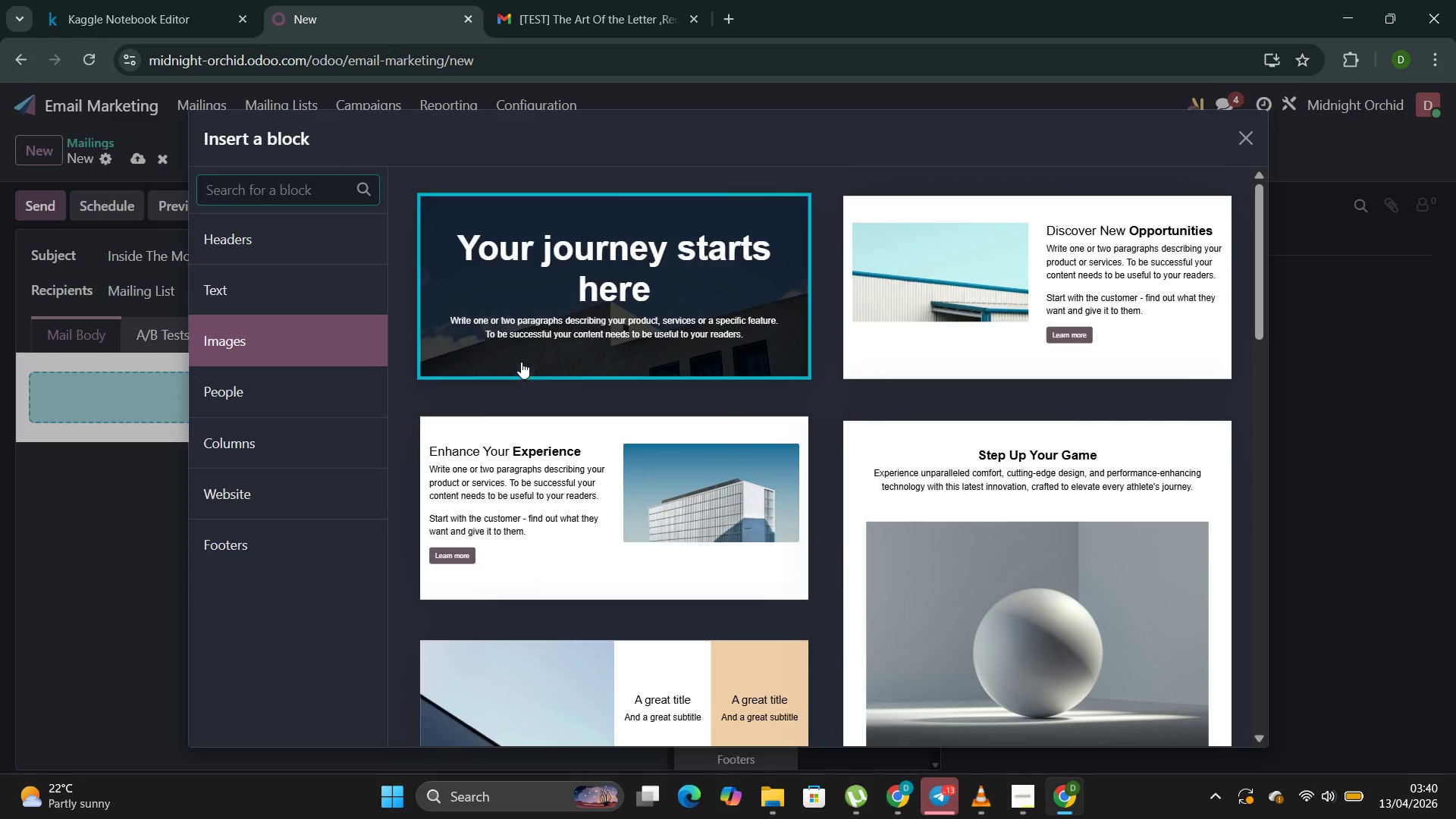 
left_click([541, 347])
 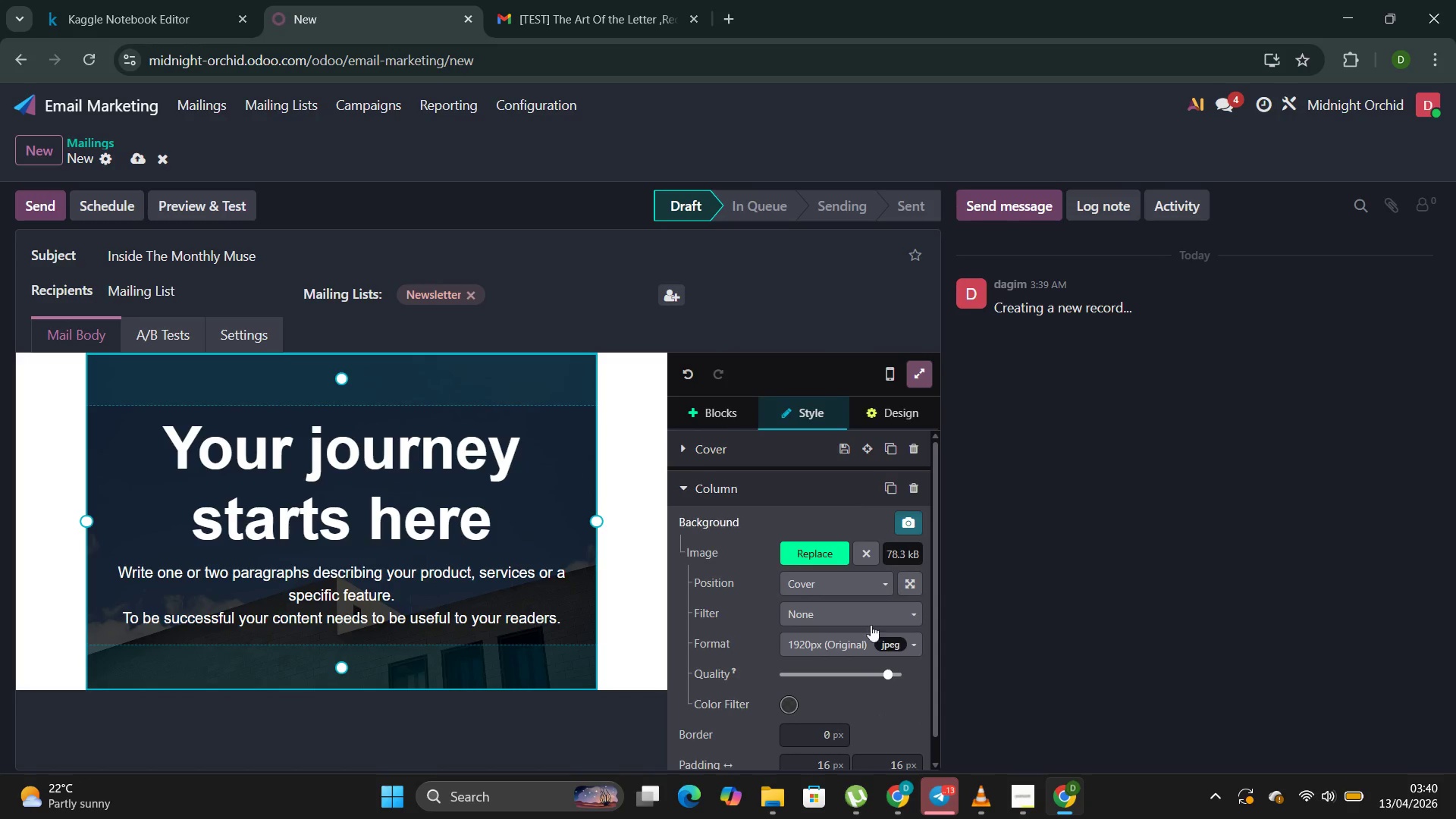 
left_click([817, 552])
 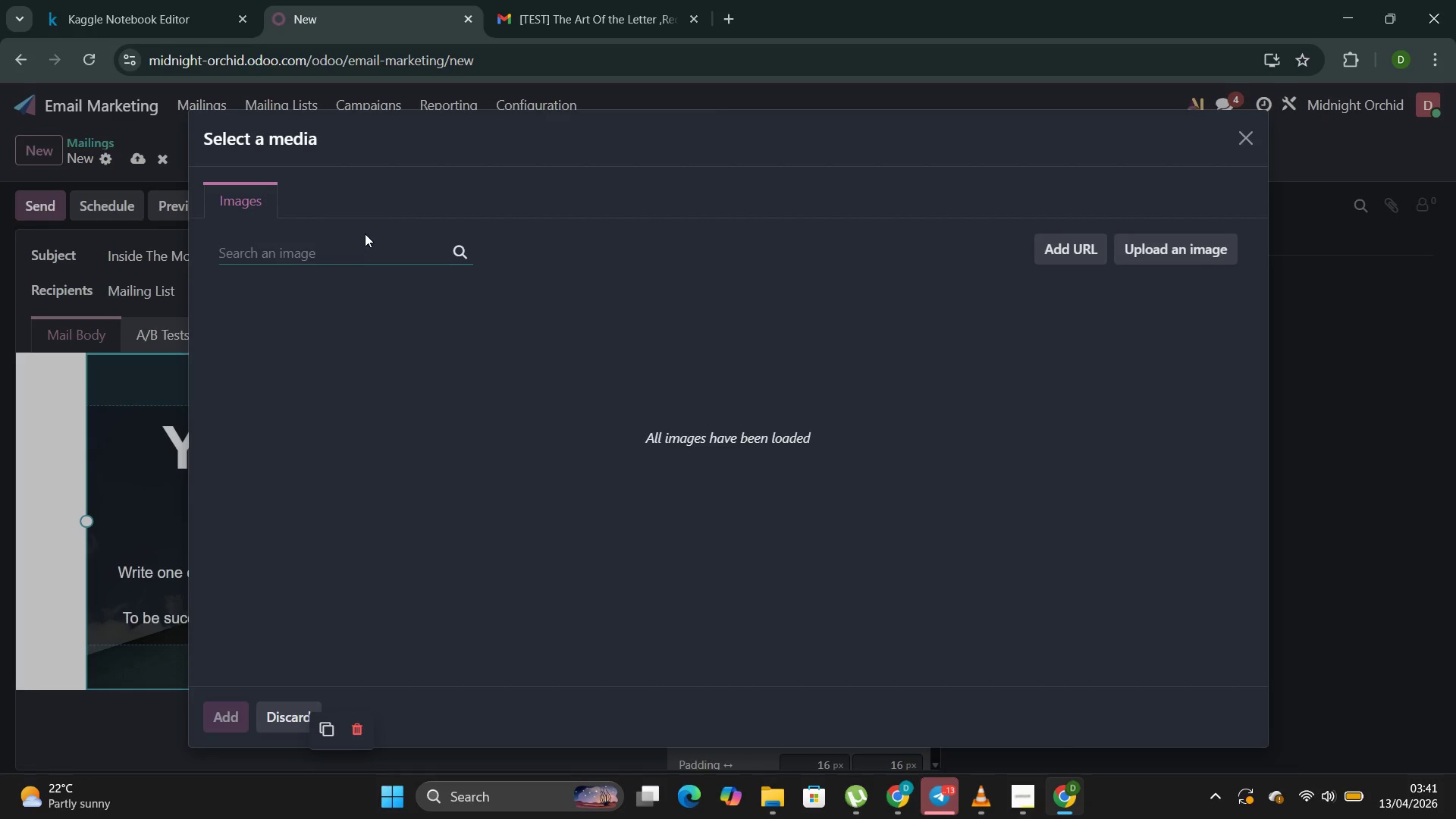 
left_click([359, 256])
 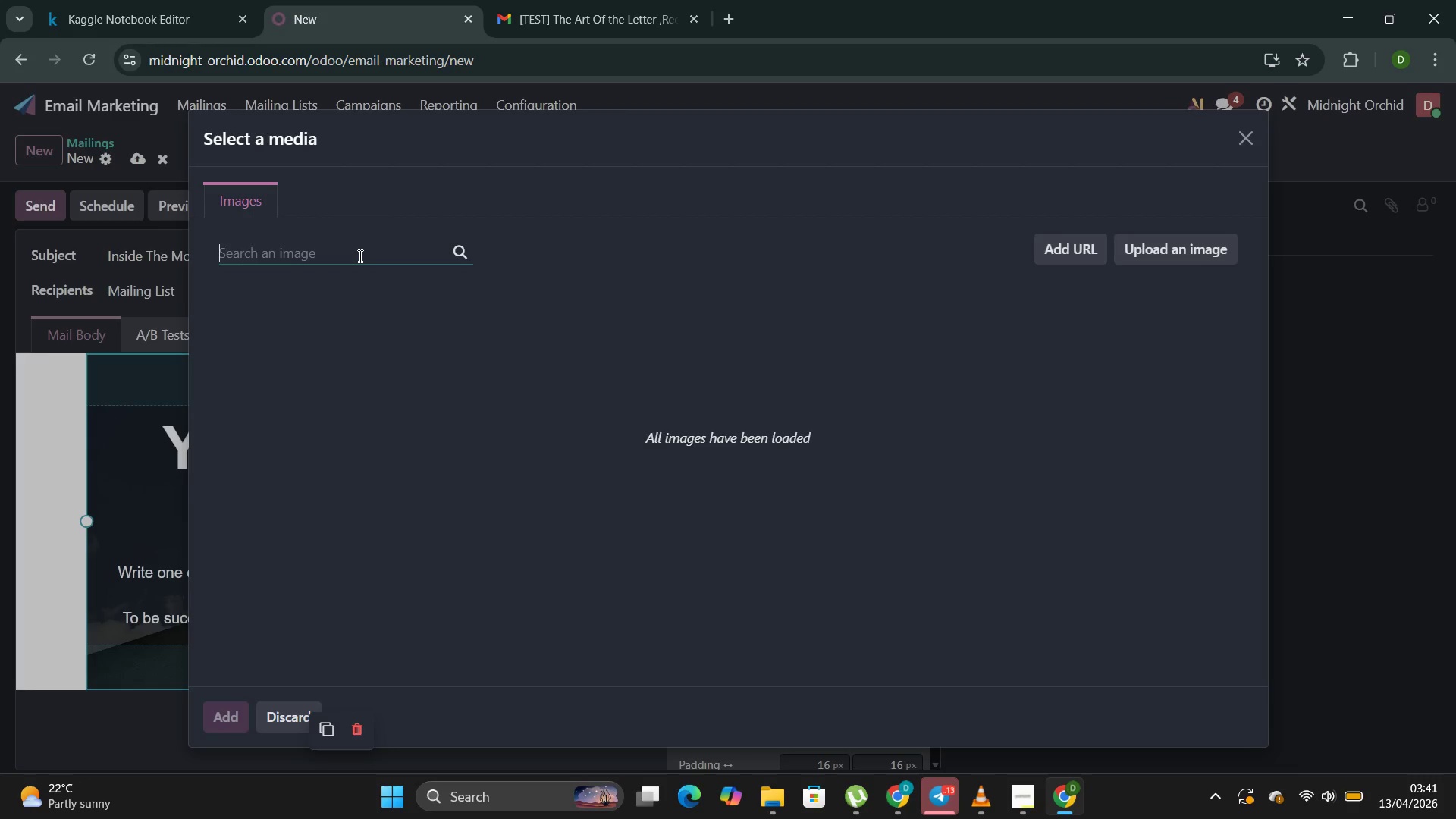 
type(flat lay )
 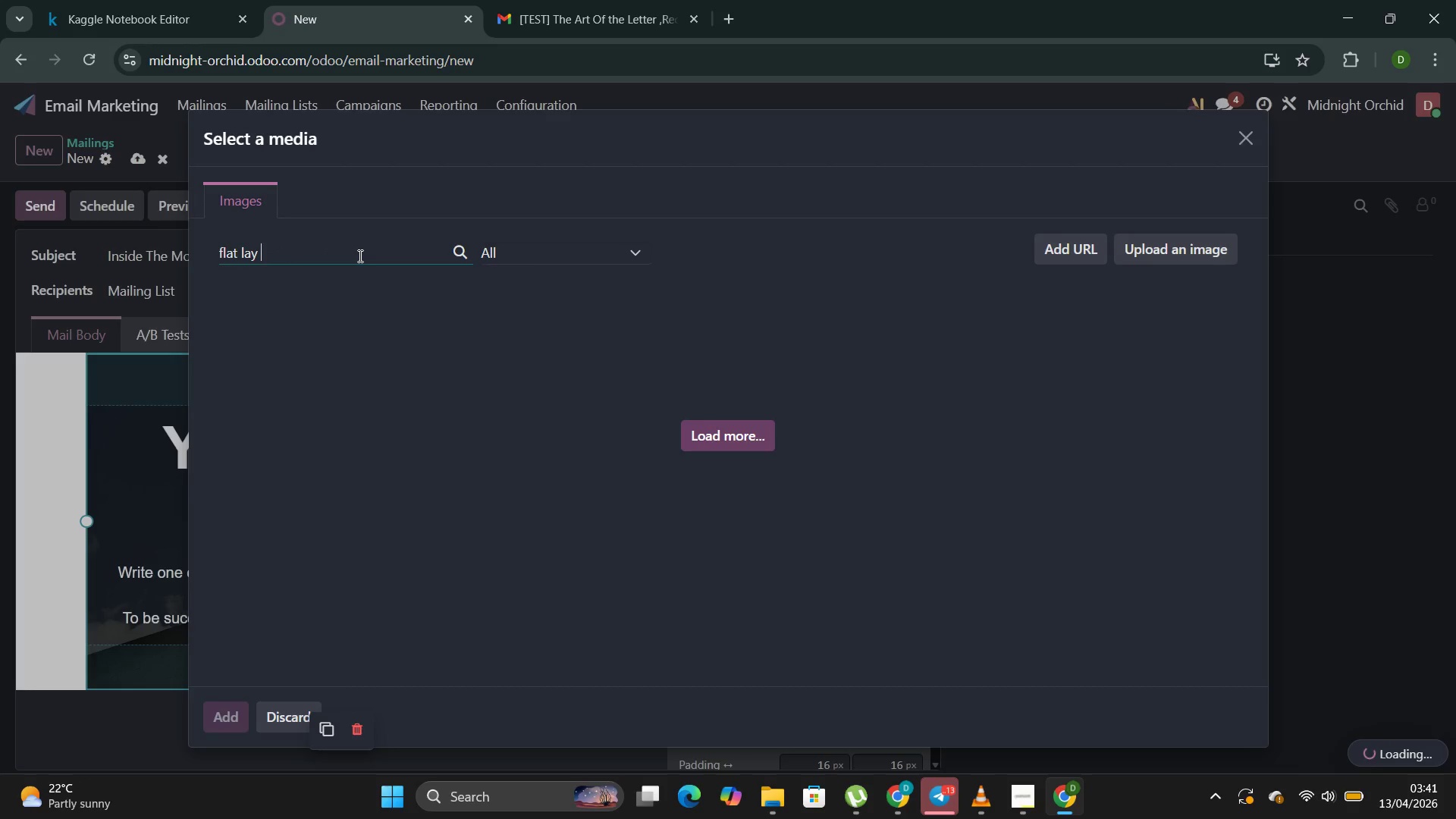 
wait(8.55)
 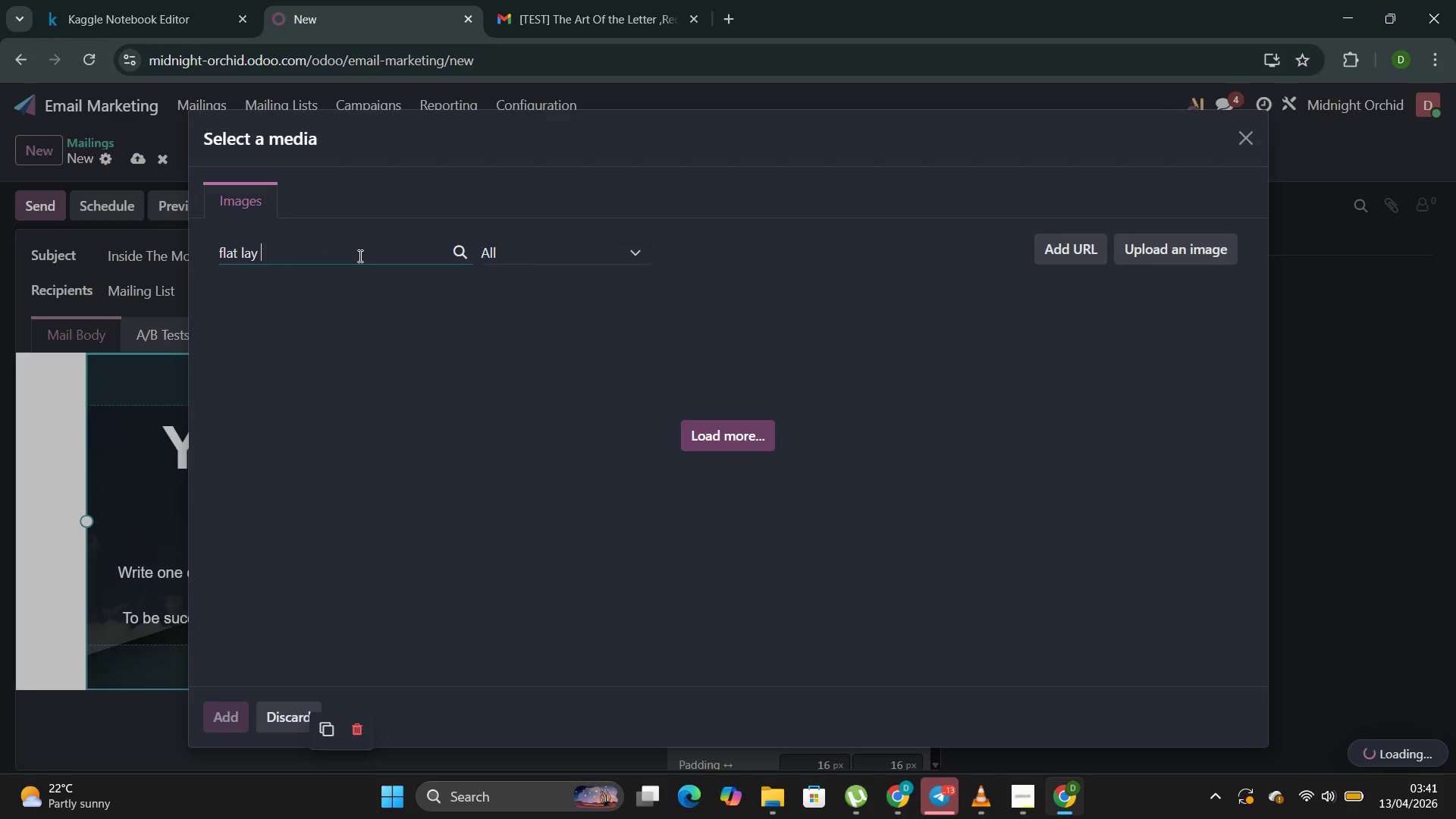 
type(photograph of curated items)
 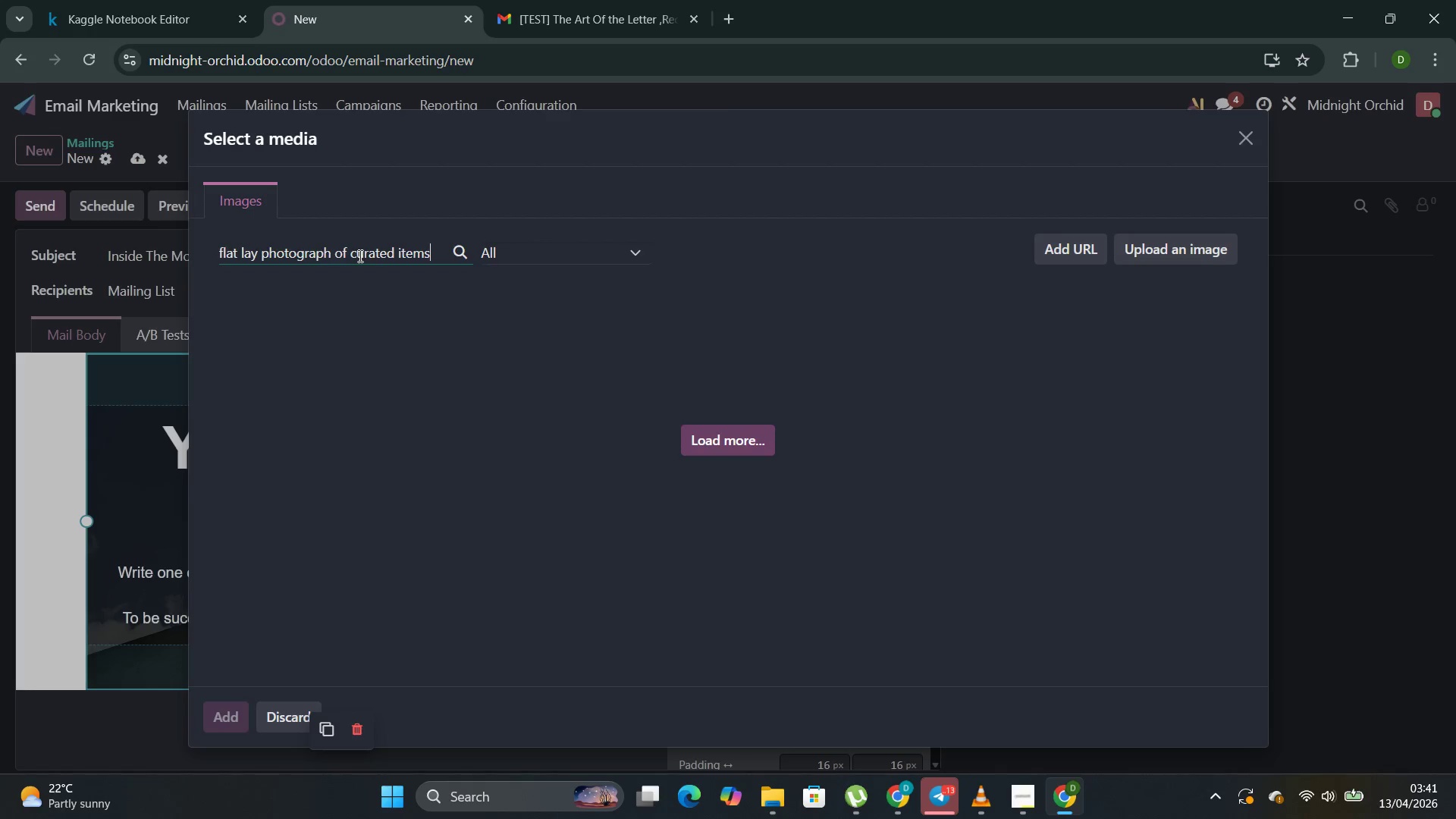 
wait(28.64)
 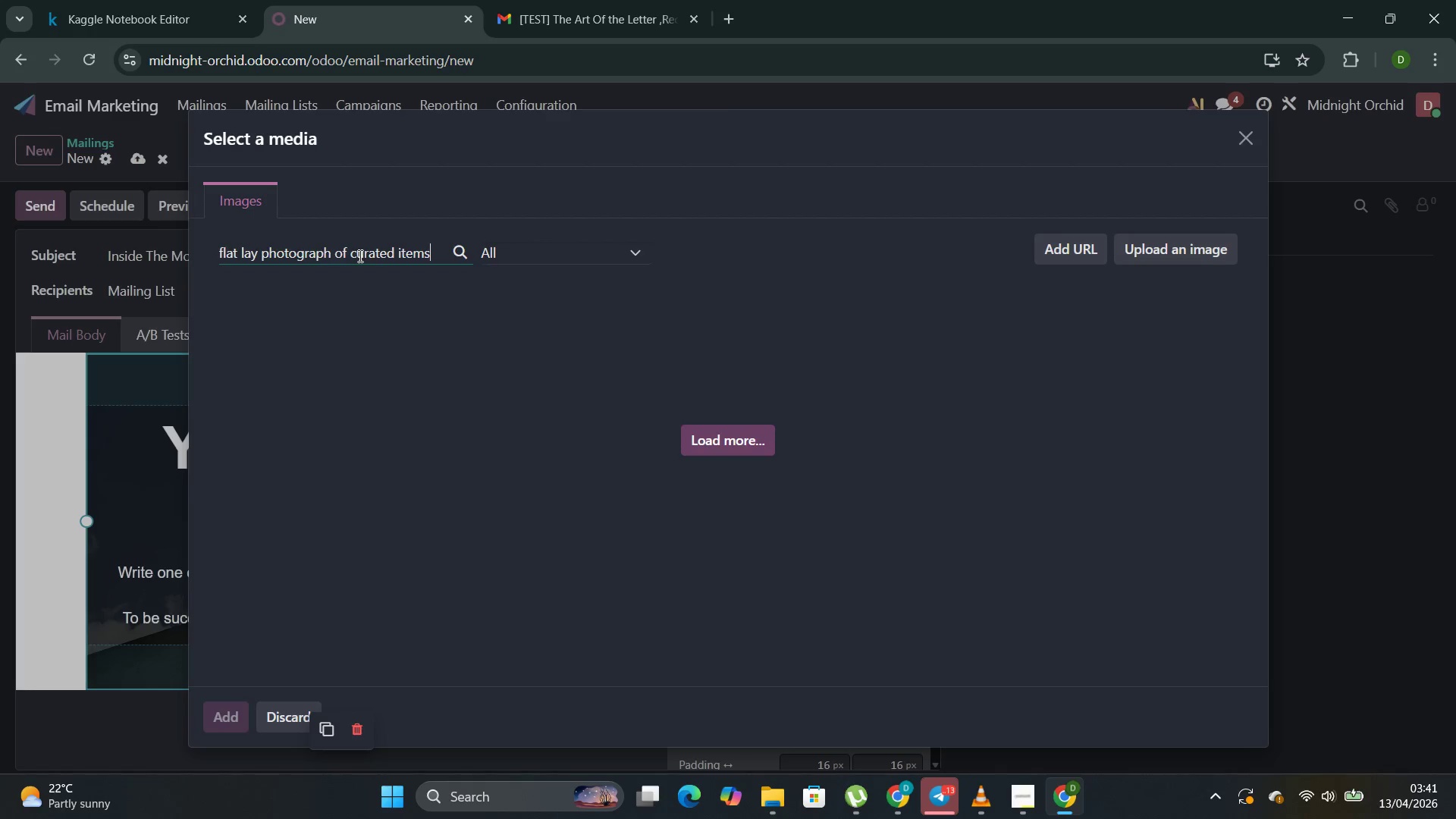 
hold_key(key=ShiftLeft, duration=0.69)
 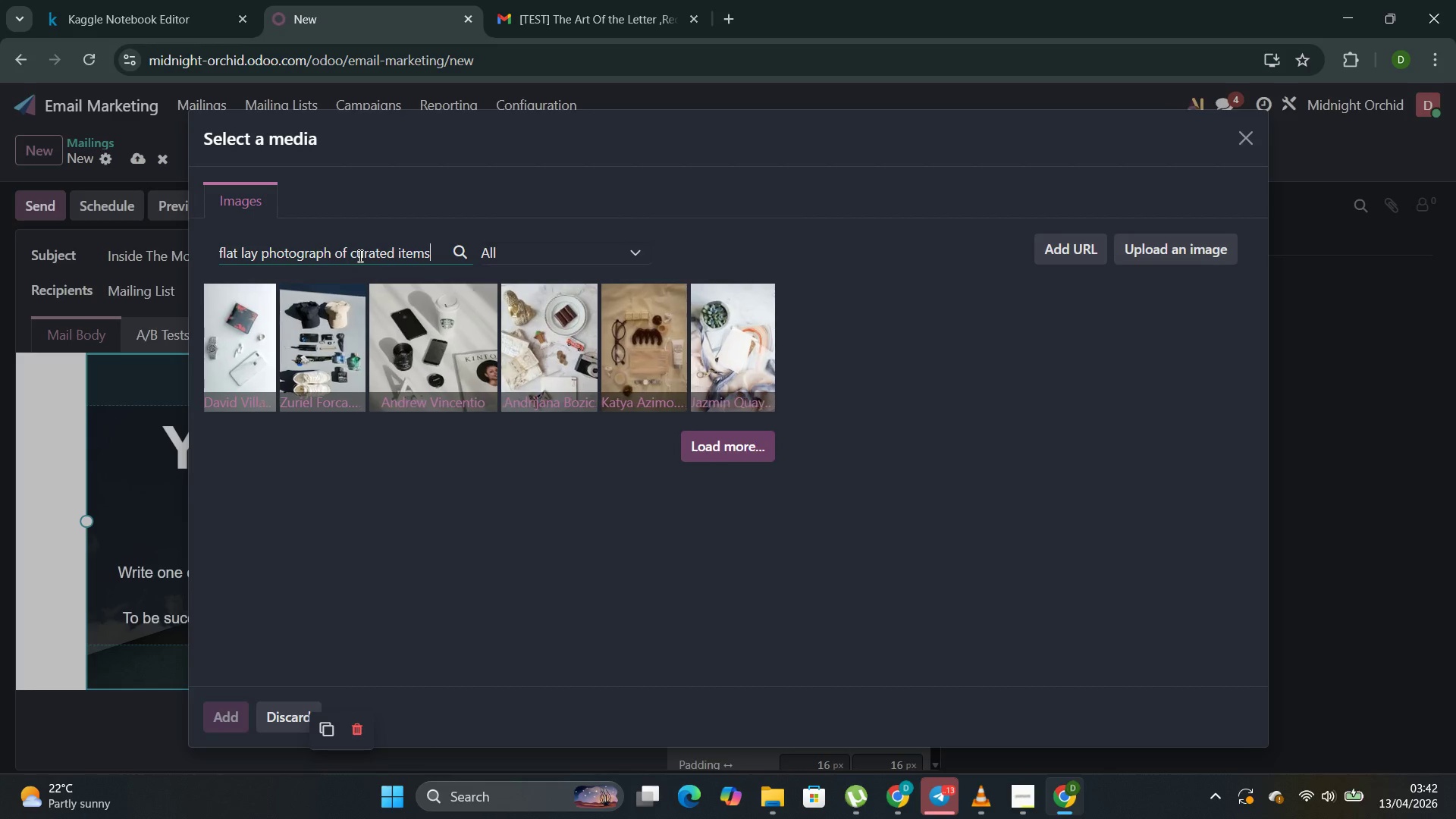 
wait(17.17)
 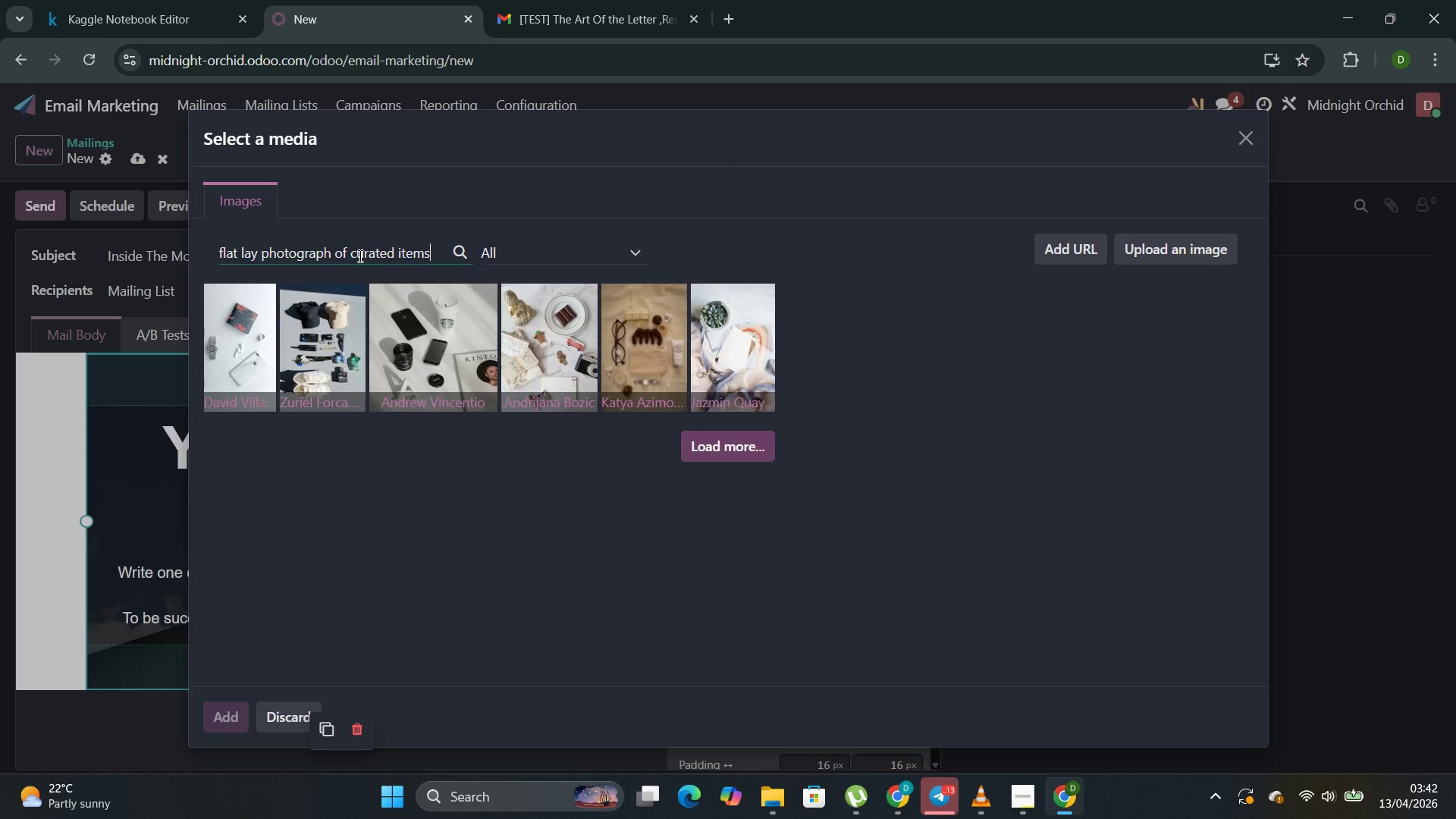 
left_click([534, 500])
 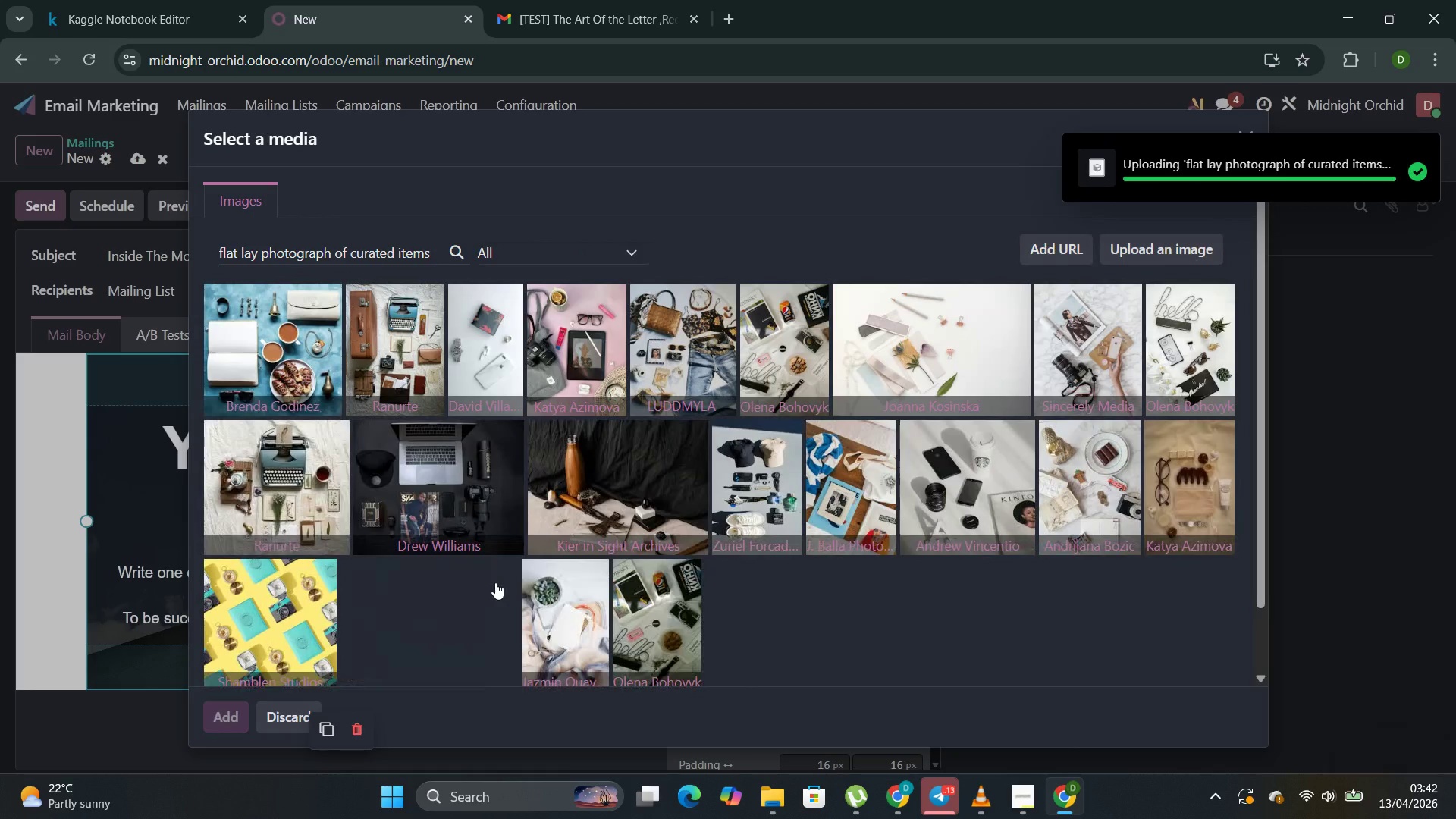 
wait(5.31)
 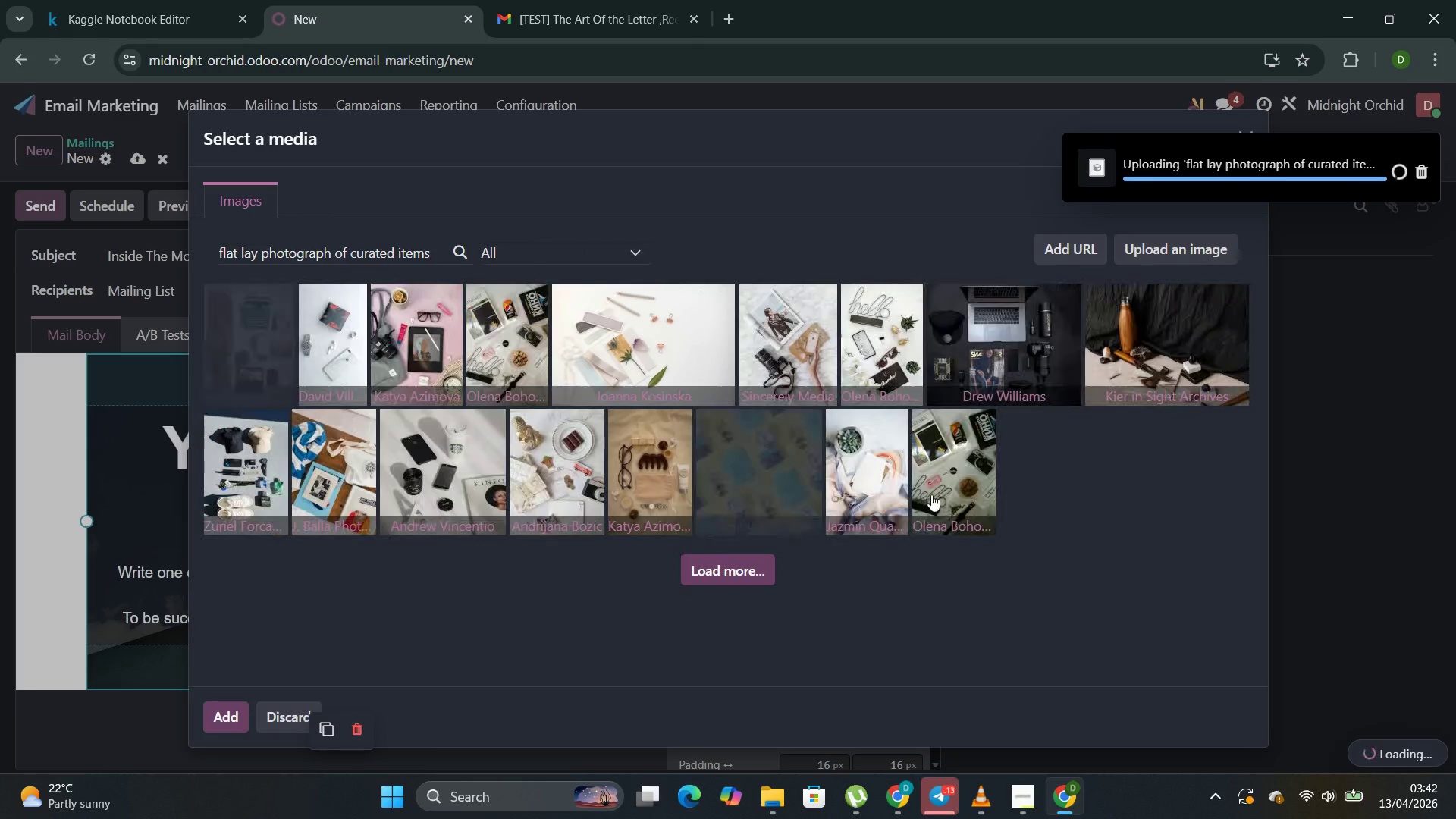 
left_click([673, 614])
 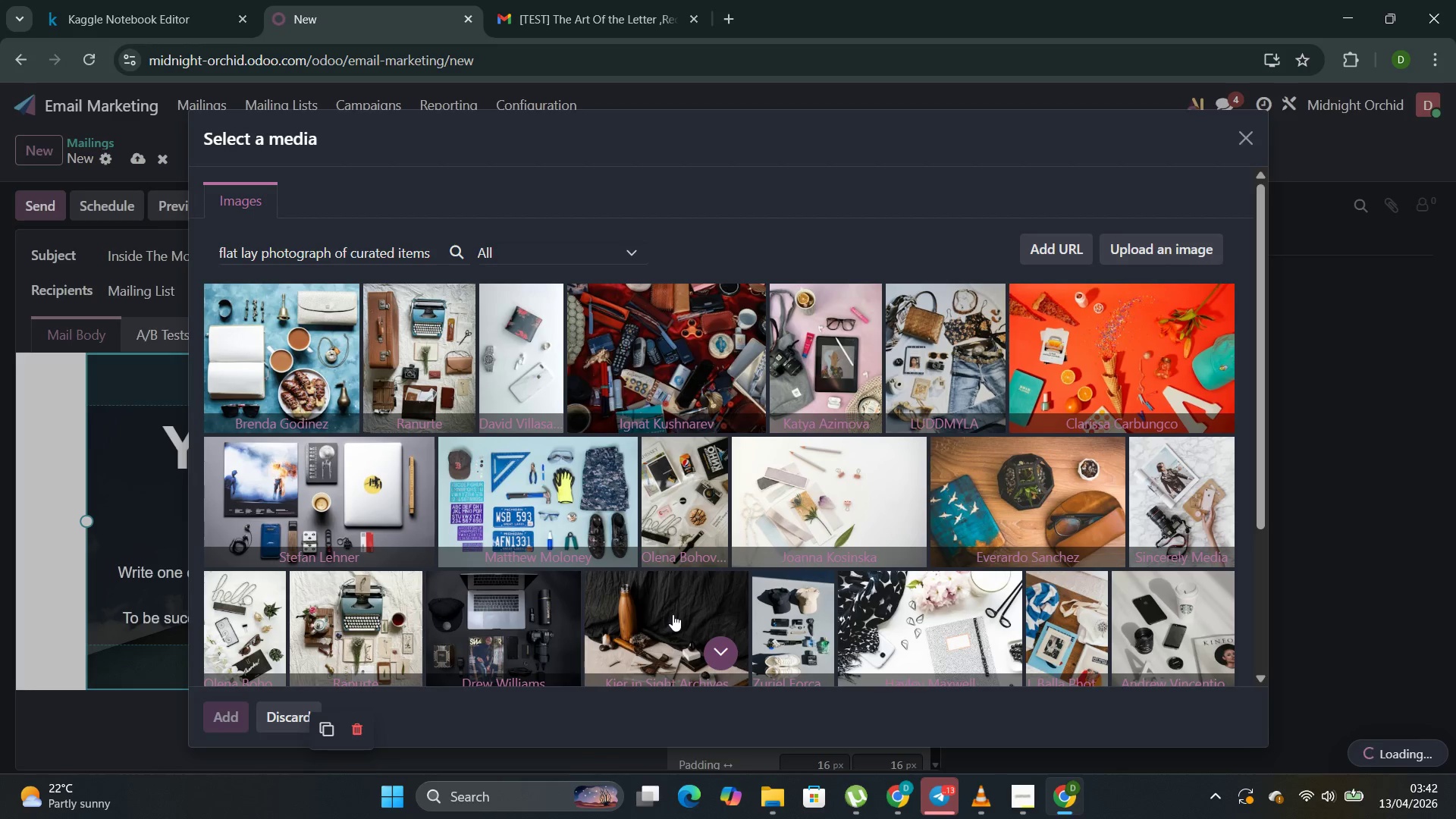 
wait(21.66)
 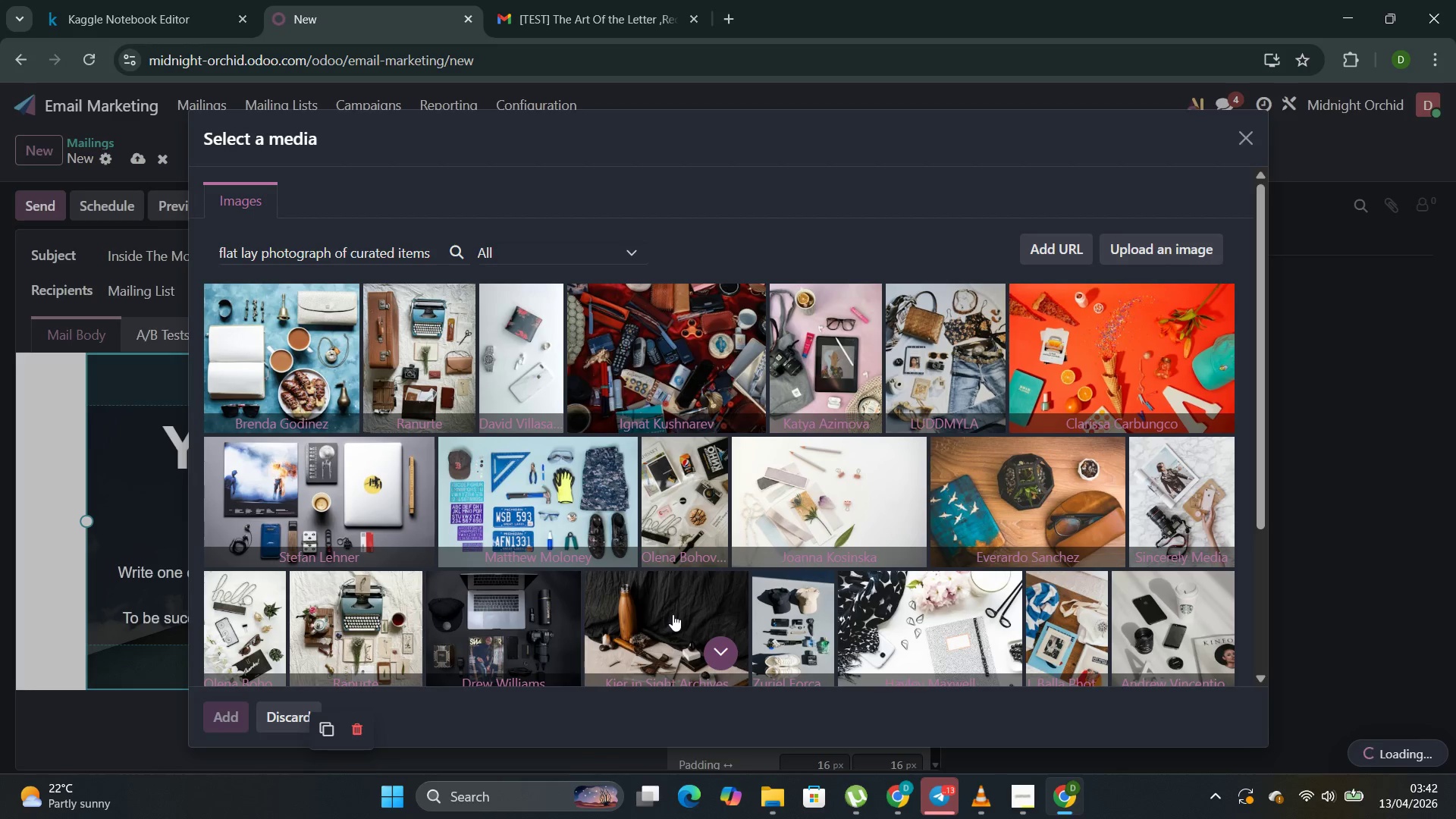 
left_click([441, 346])
 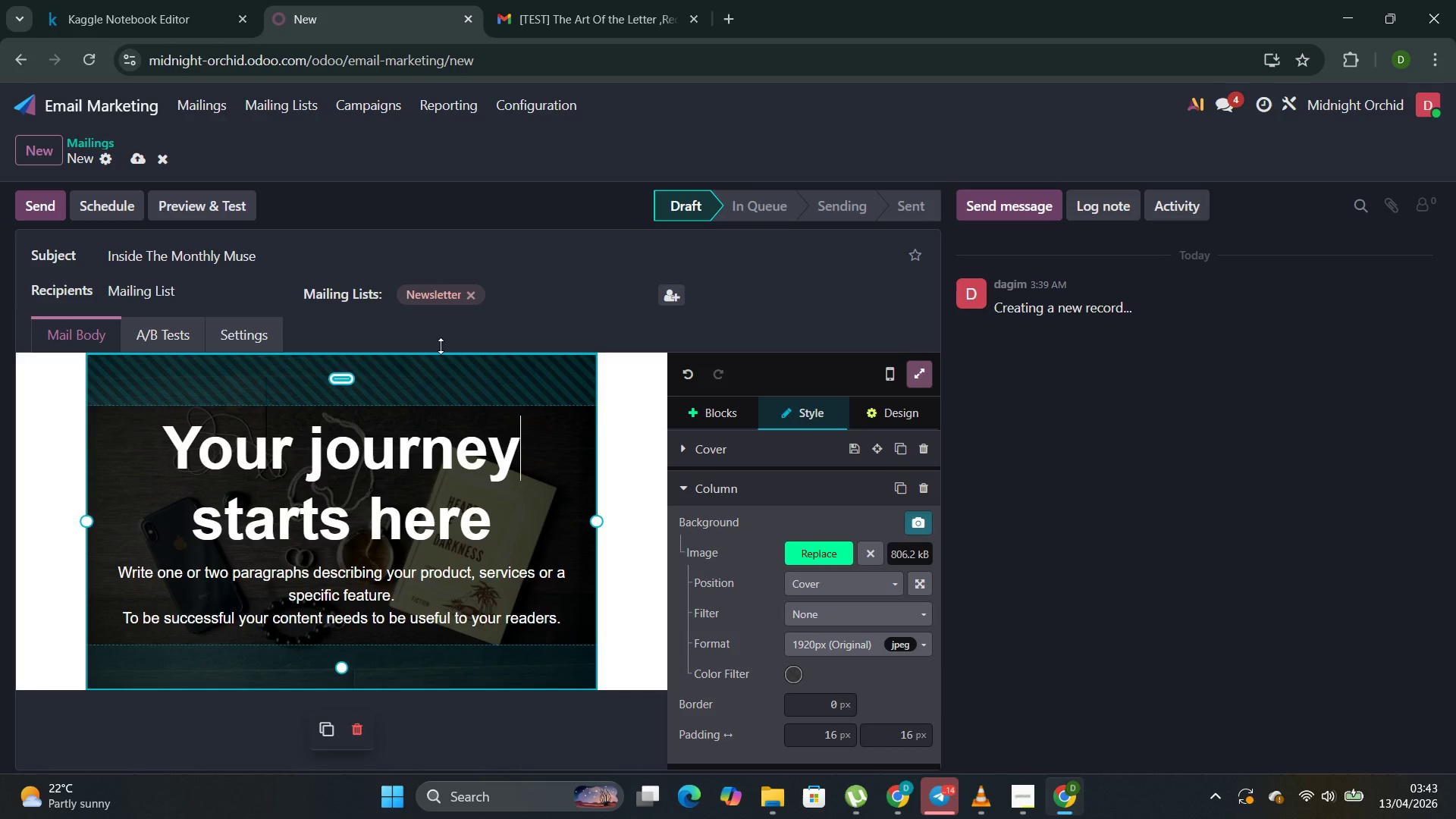 
wait(53.08)
 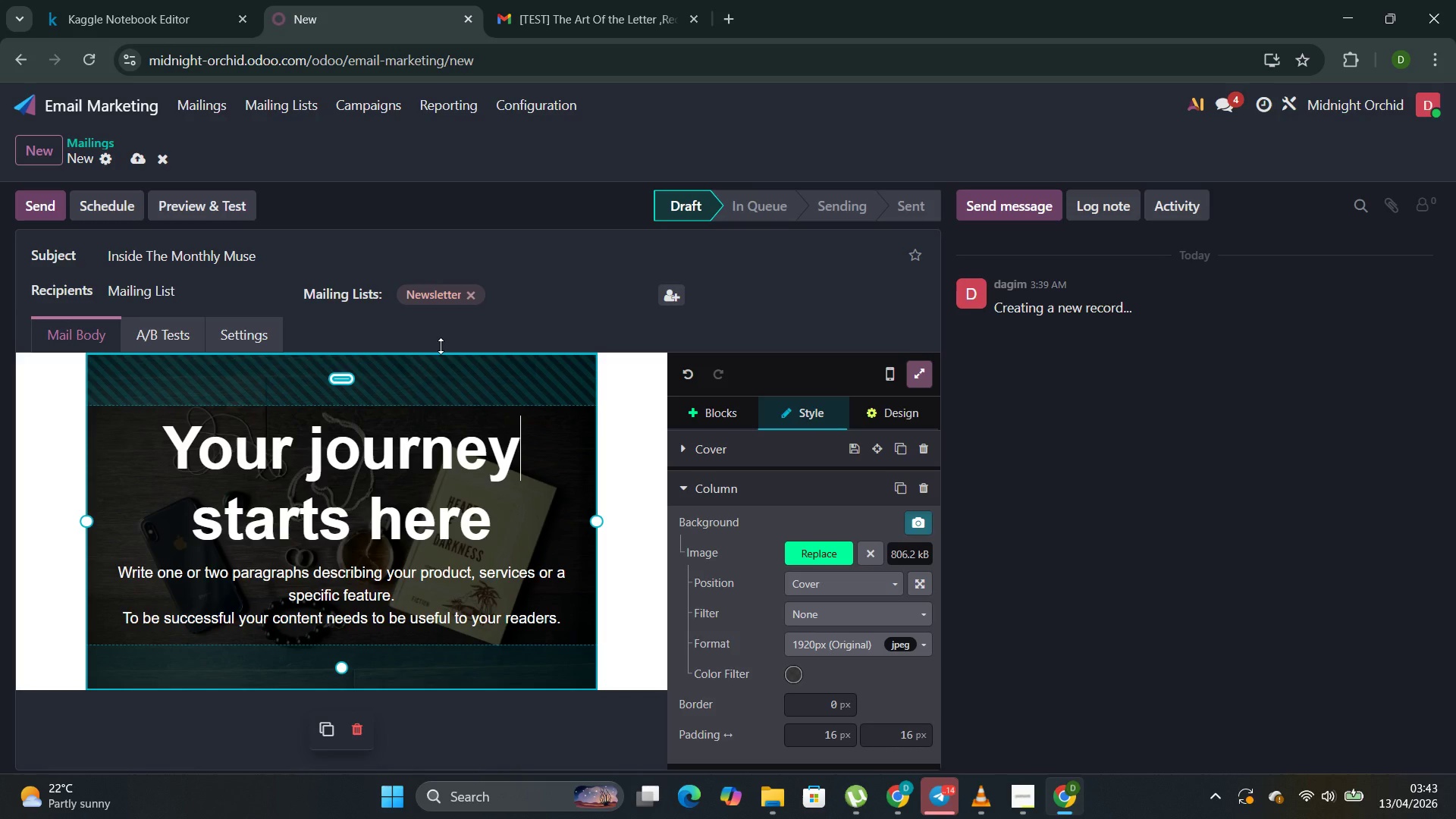 
key(ArrowDown)
 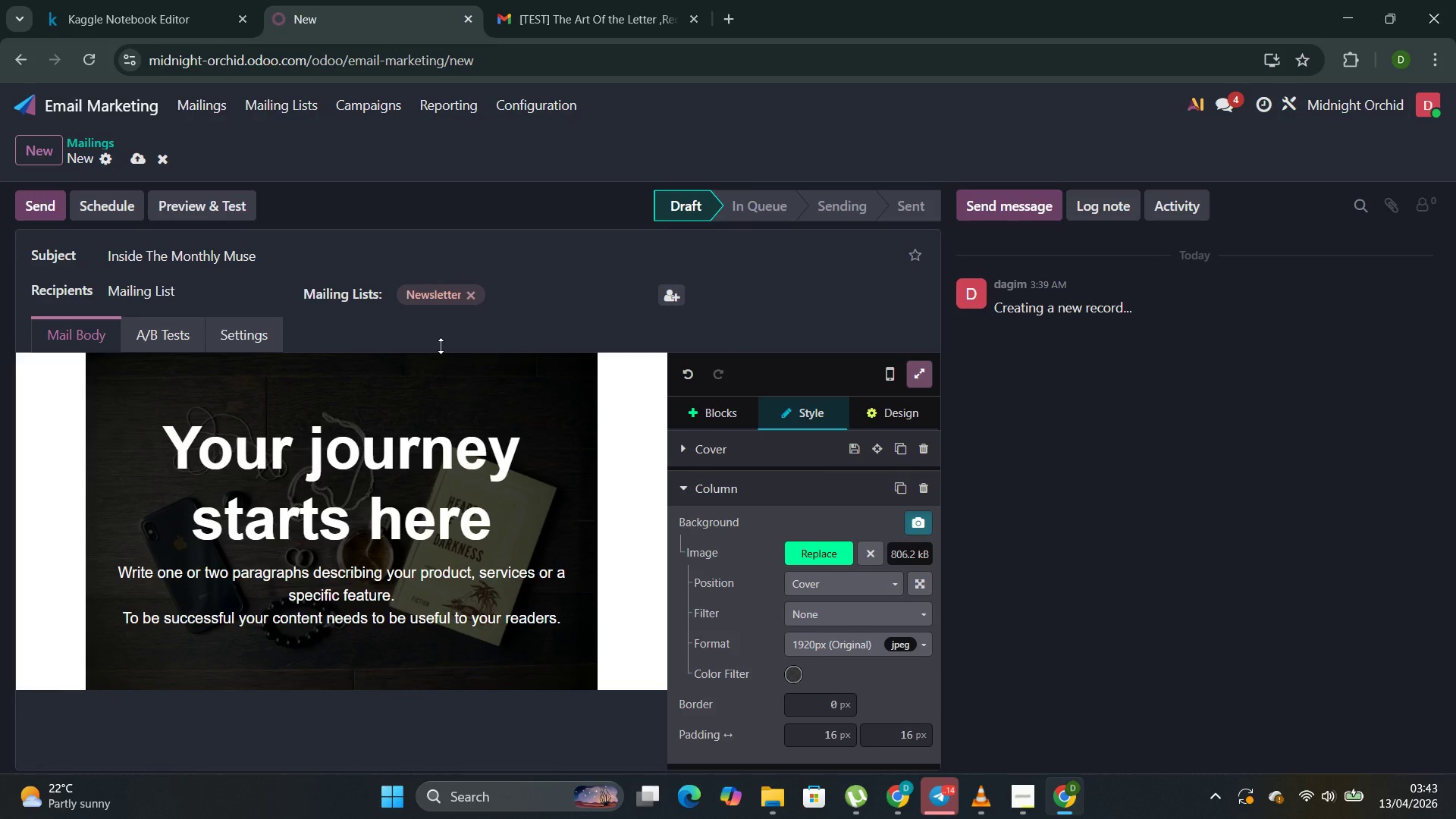 
key(Backspace)
 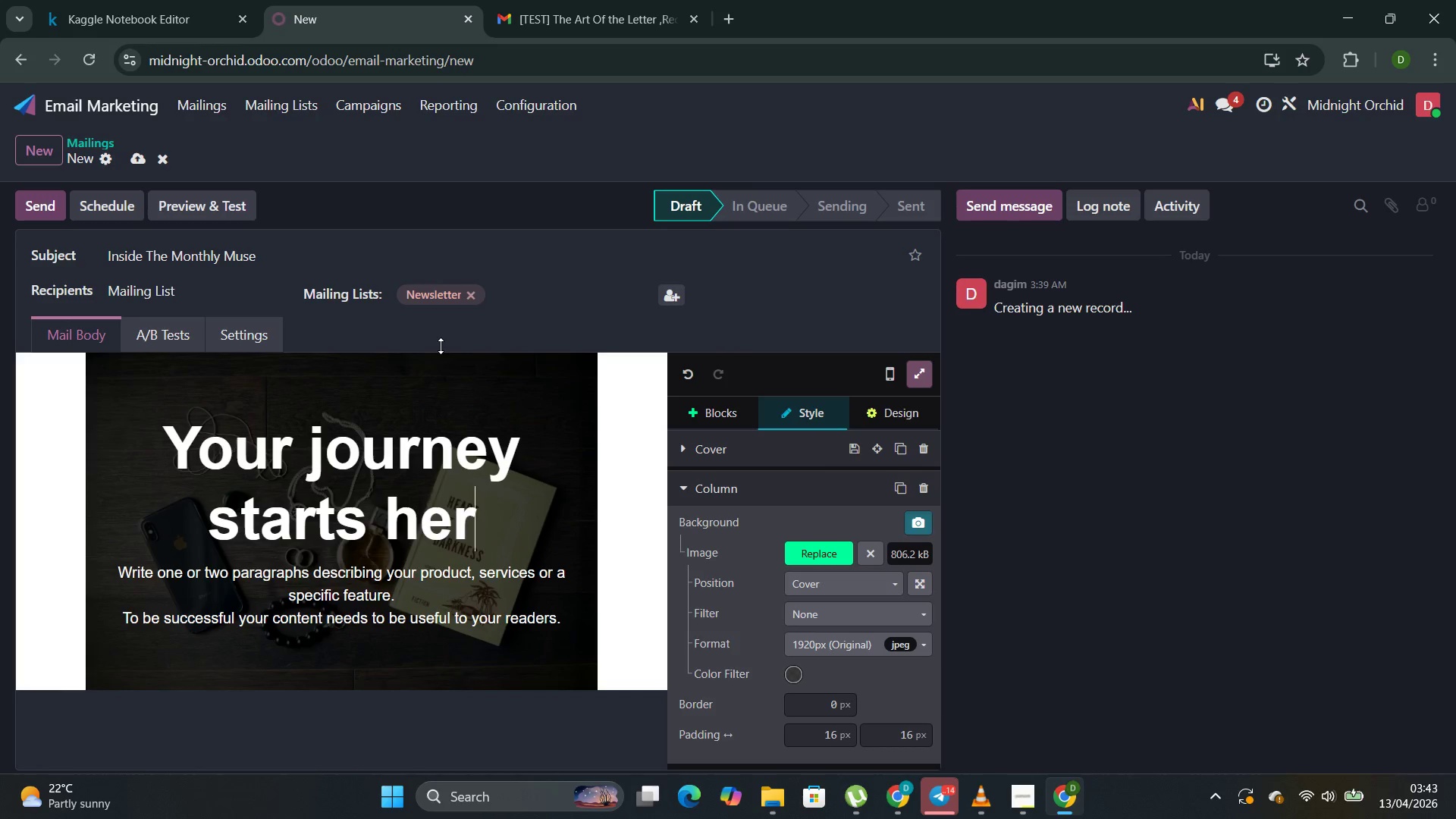 
key(Backspace)
 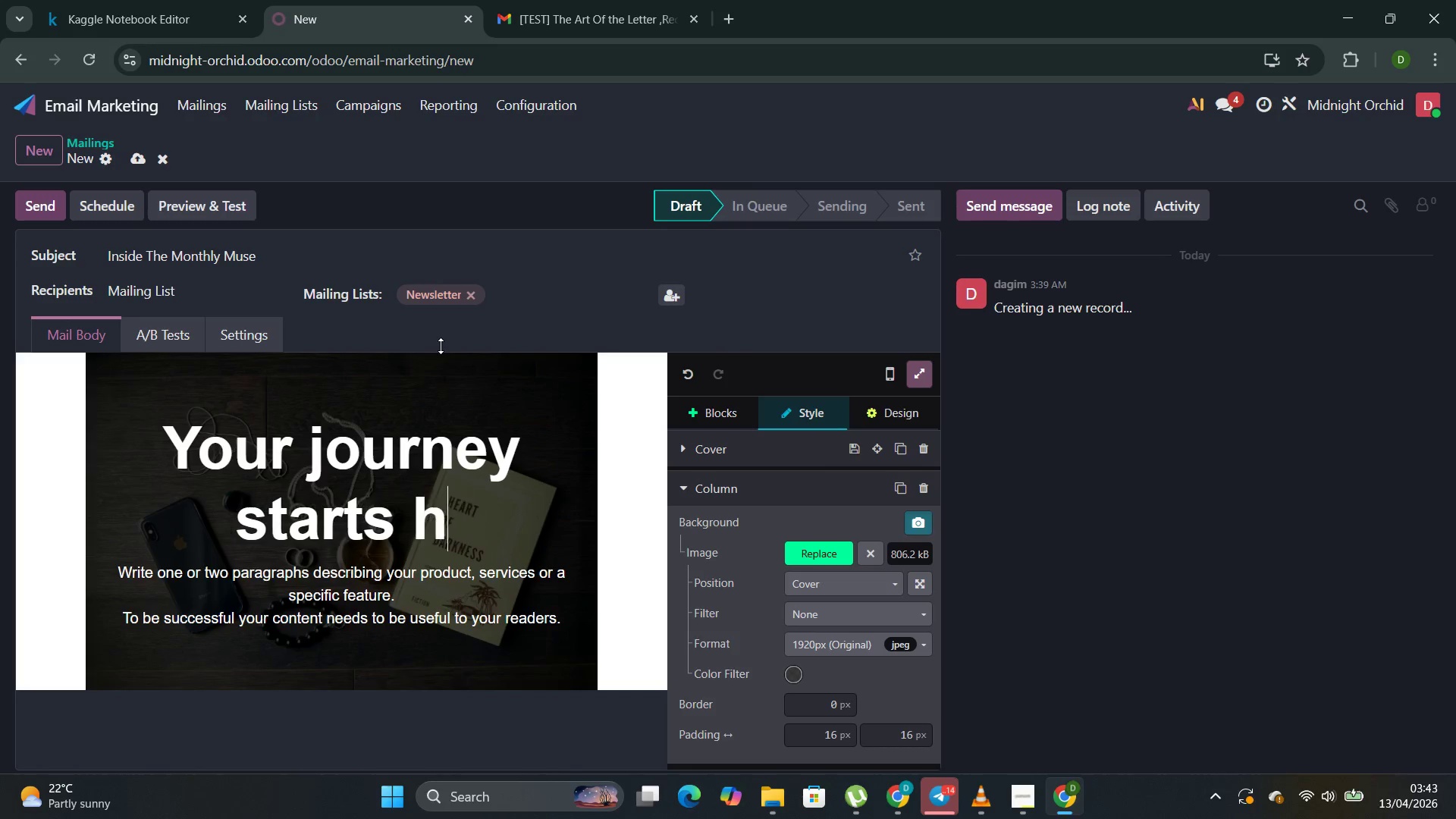 
key(Backspace)
 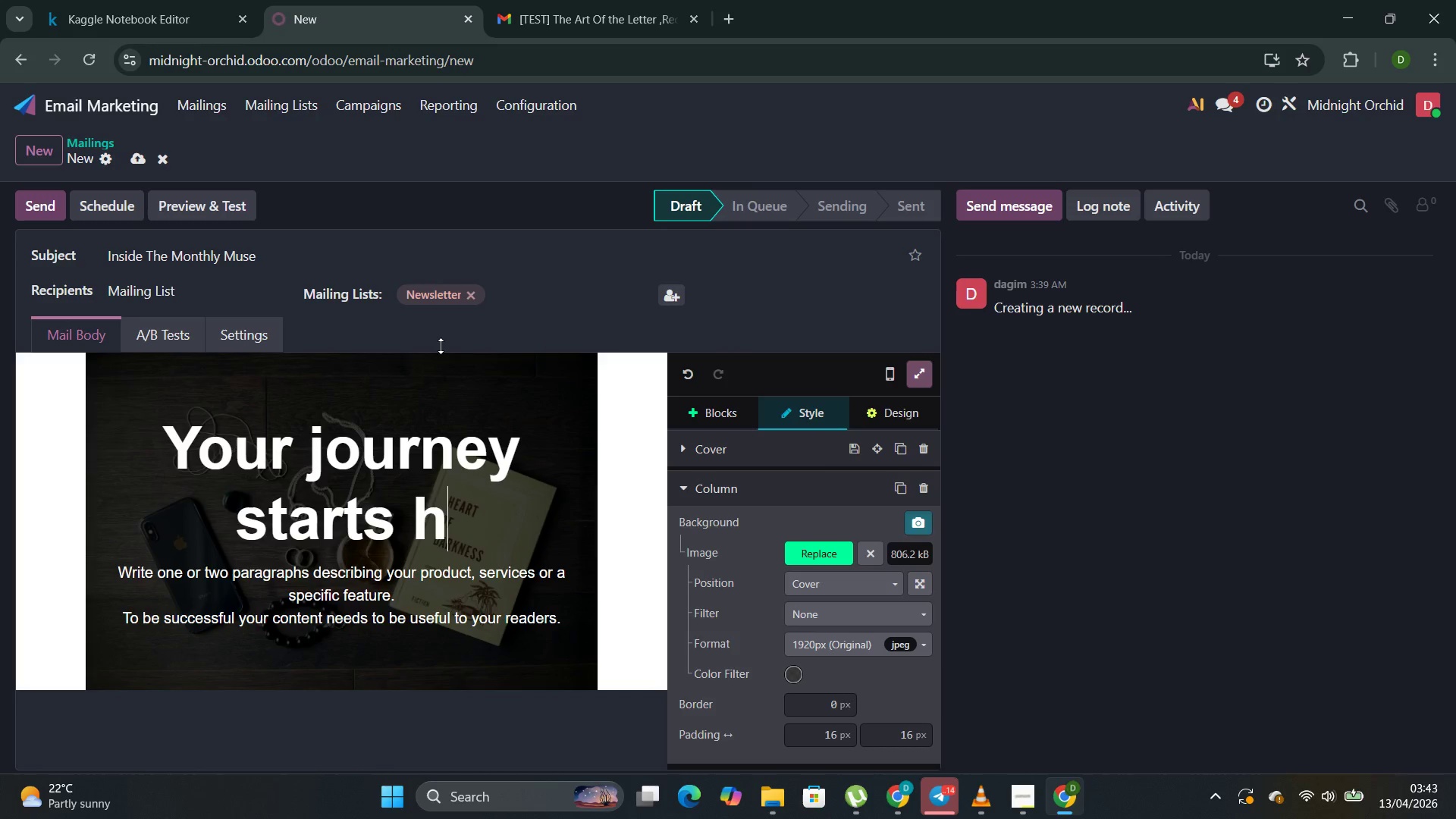 
key(Backspace)
 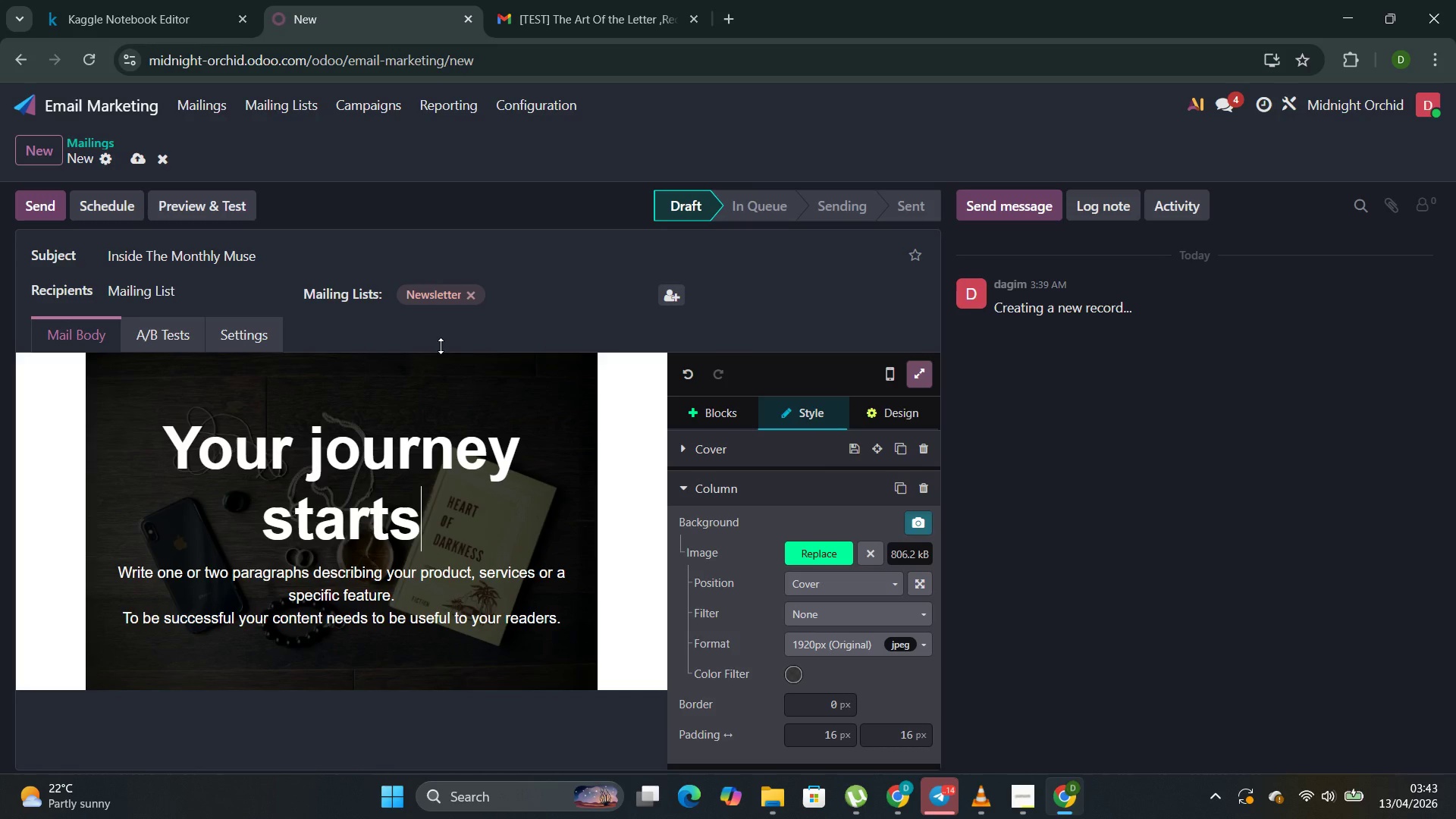 
key(Backspace)
 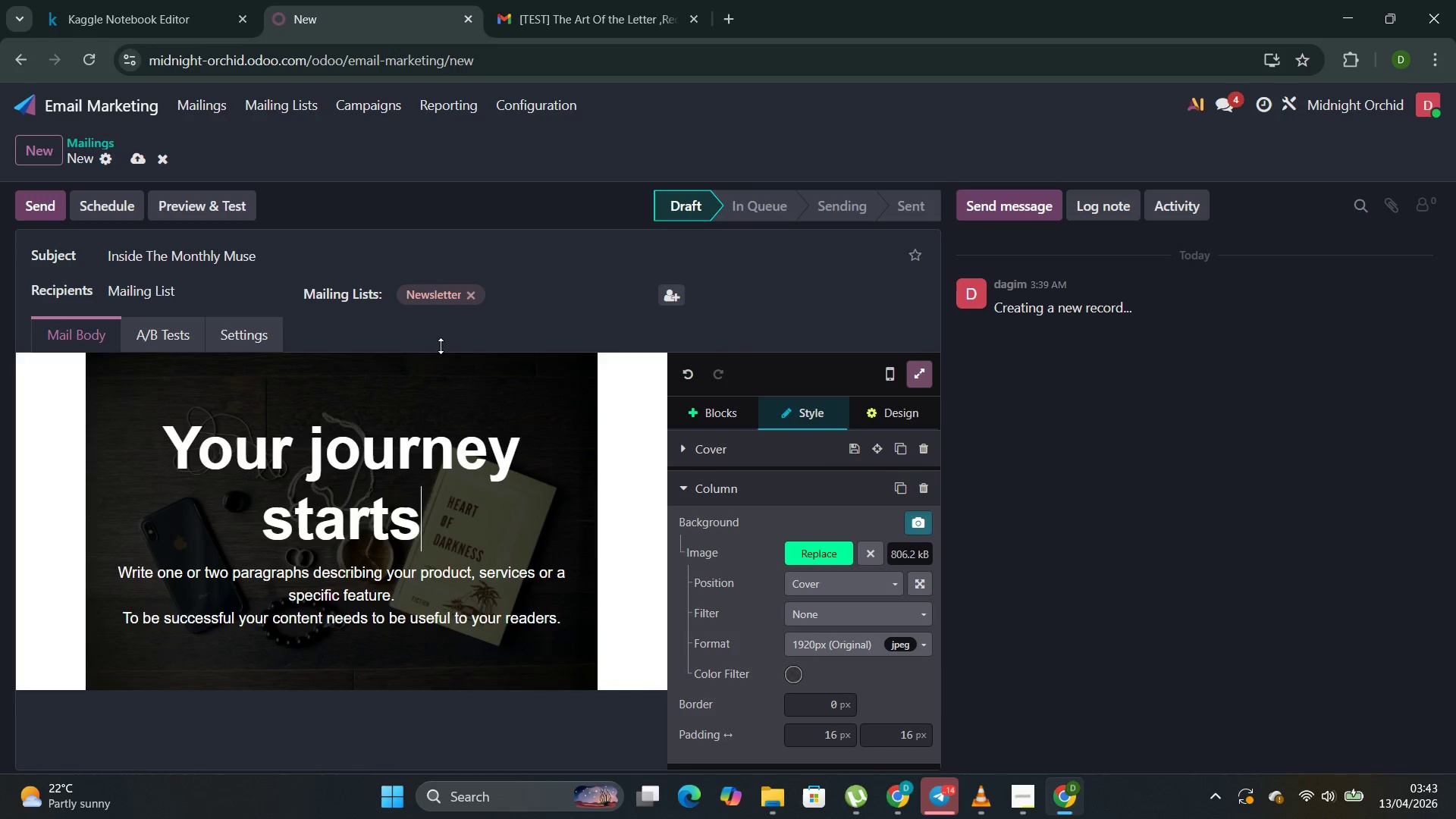 
key(Backspace)
 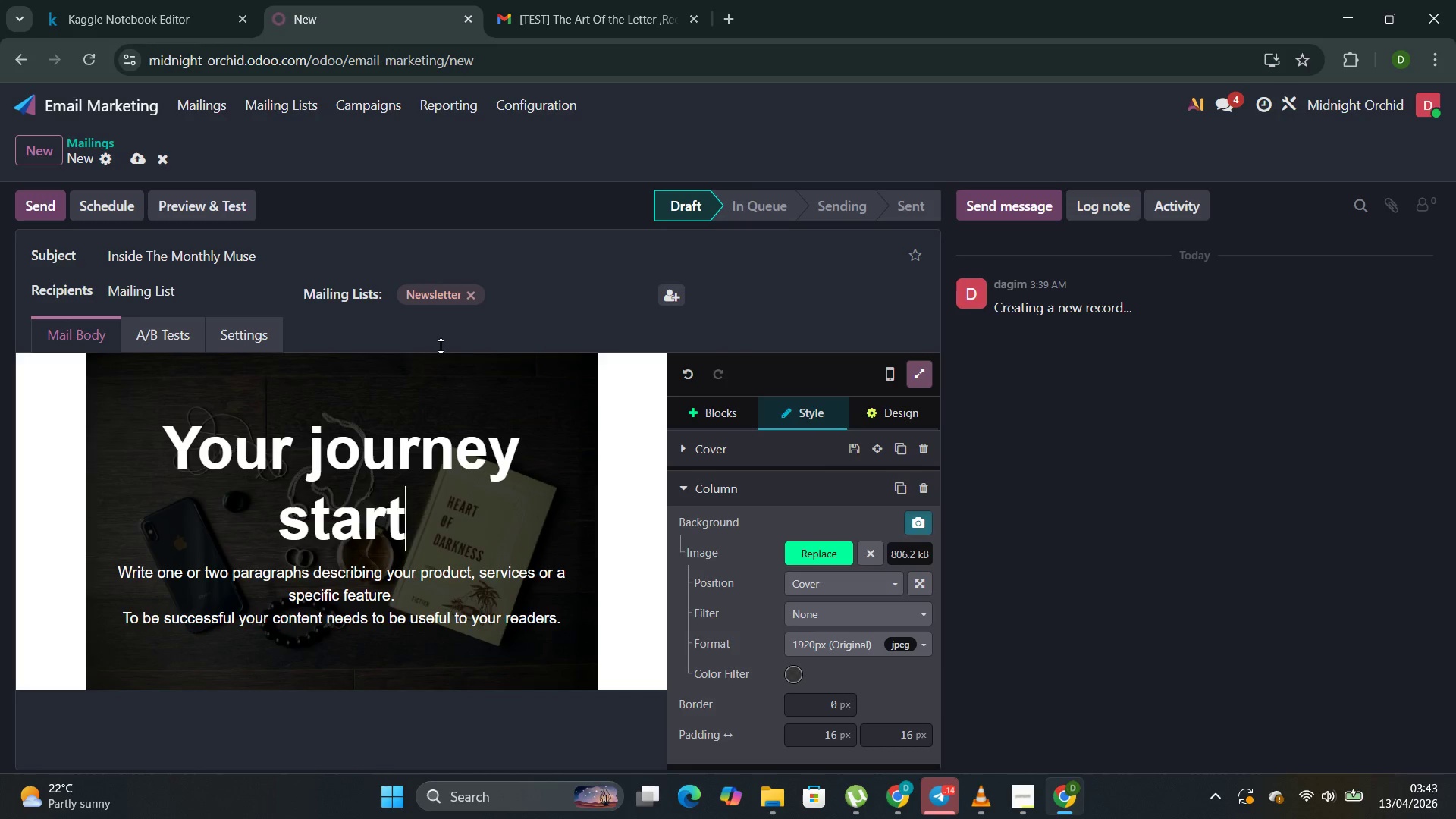 
key(Backspace)
 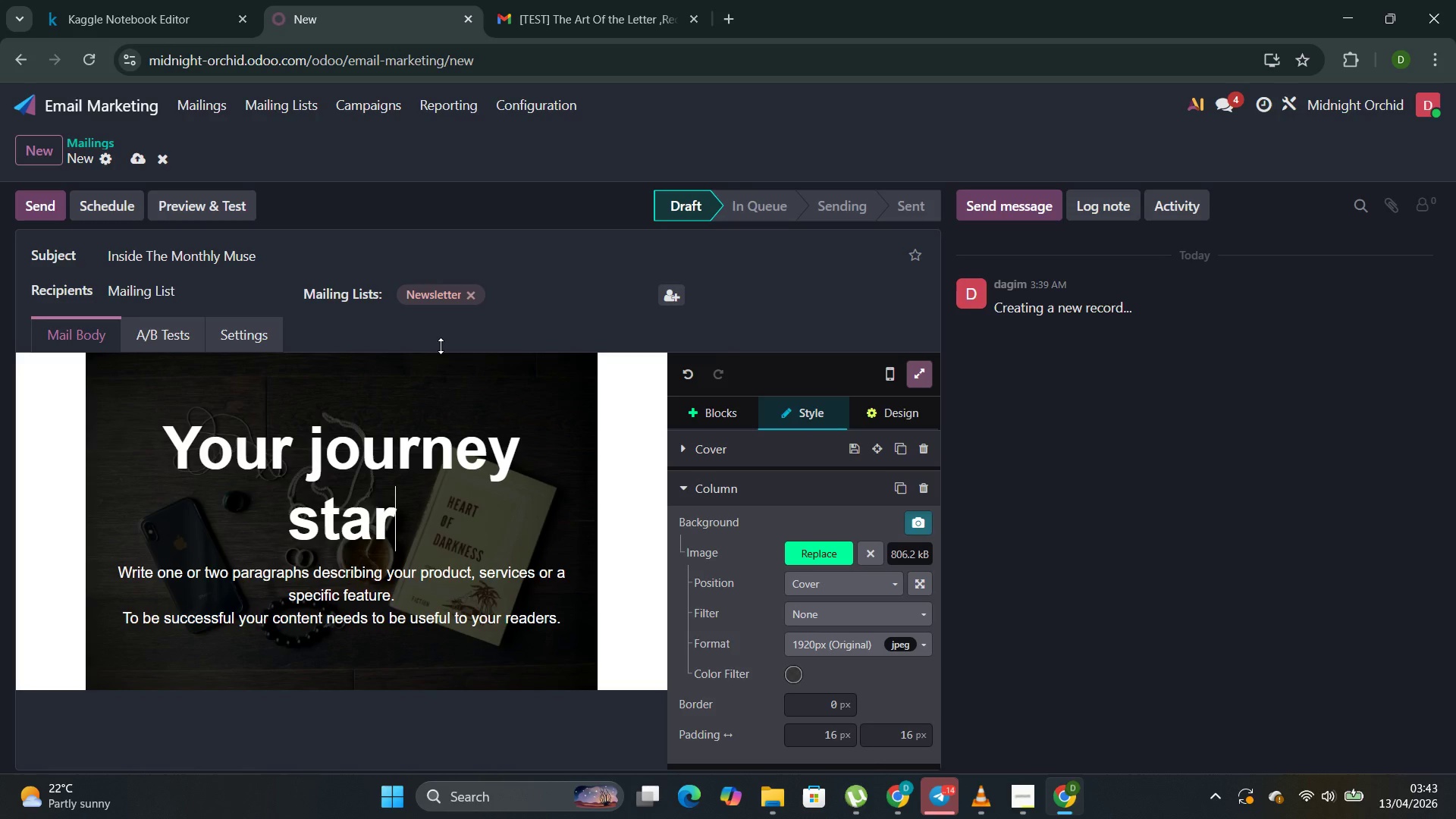 
key(Backspace)
key(Backspace)
key(Backspace)
key(Backspace)
key(Backspace)
key(Backspace)
key(Backspace)
key(Backspace)
key(Backspace)
key(Backspace)
key(Backspace)
key(Backspace)
type(A Box )
 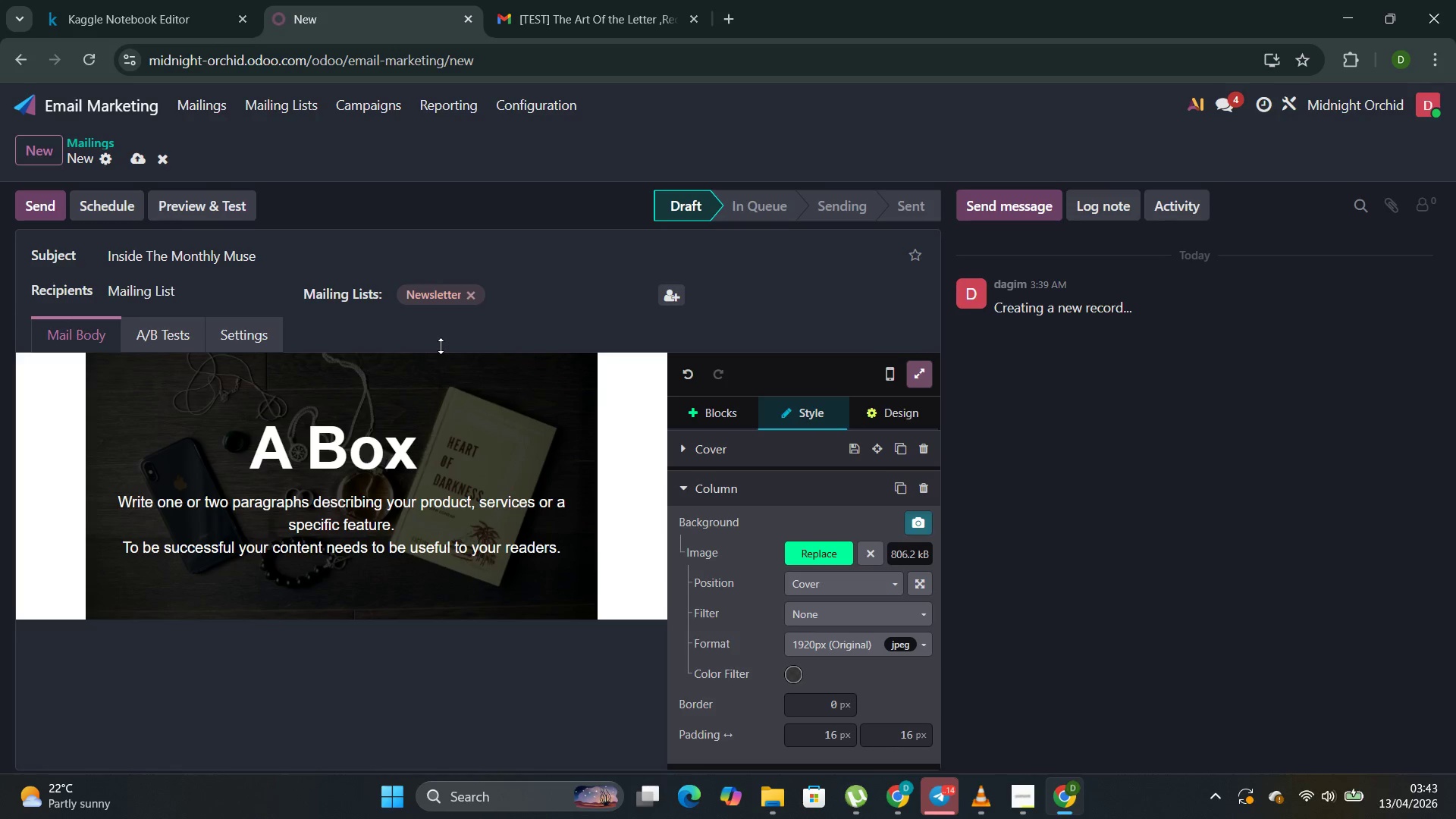 
type(Designed to B)
 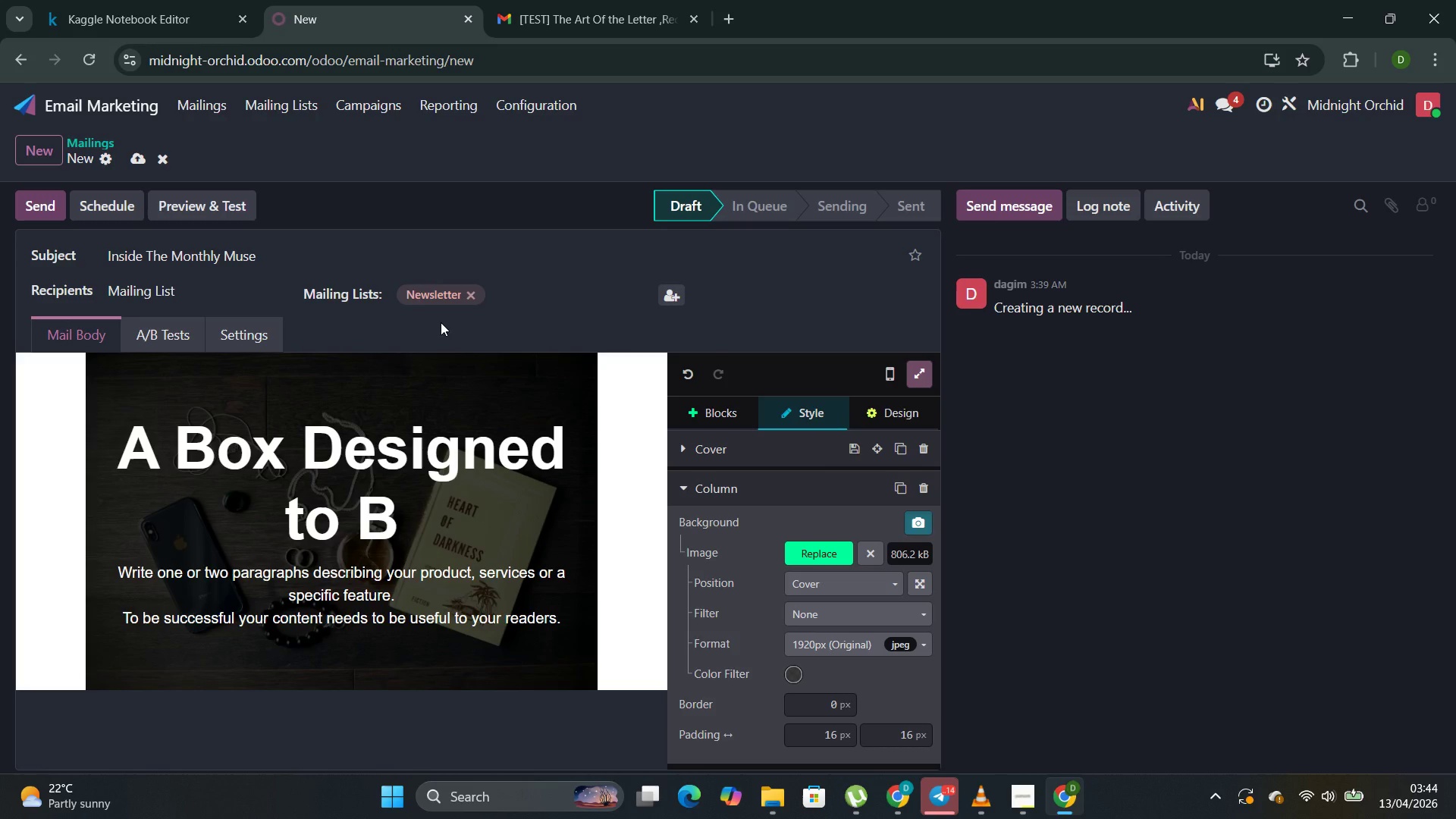 
key(E)
 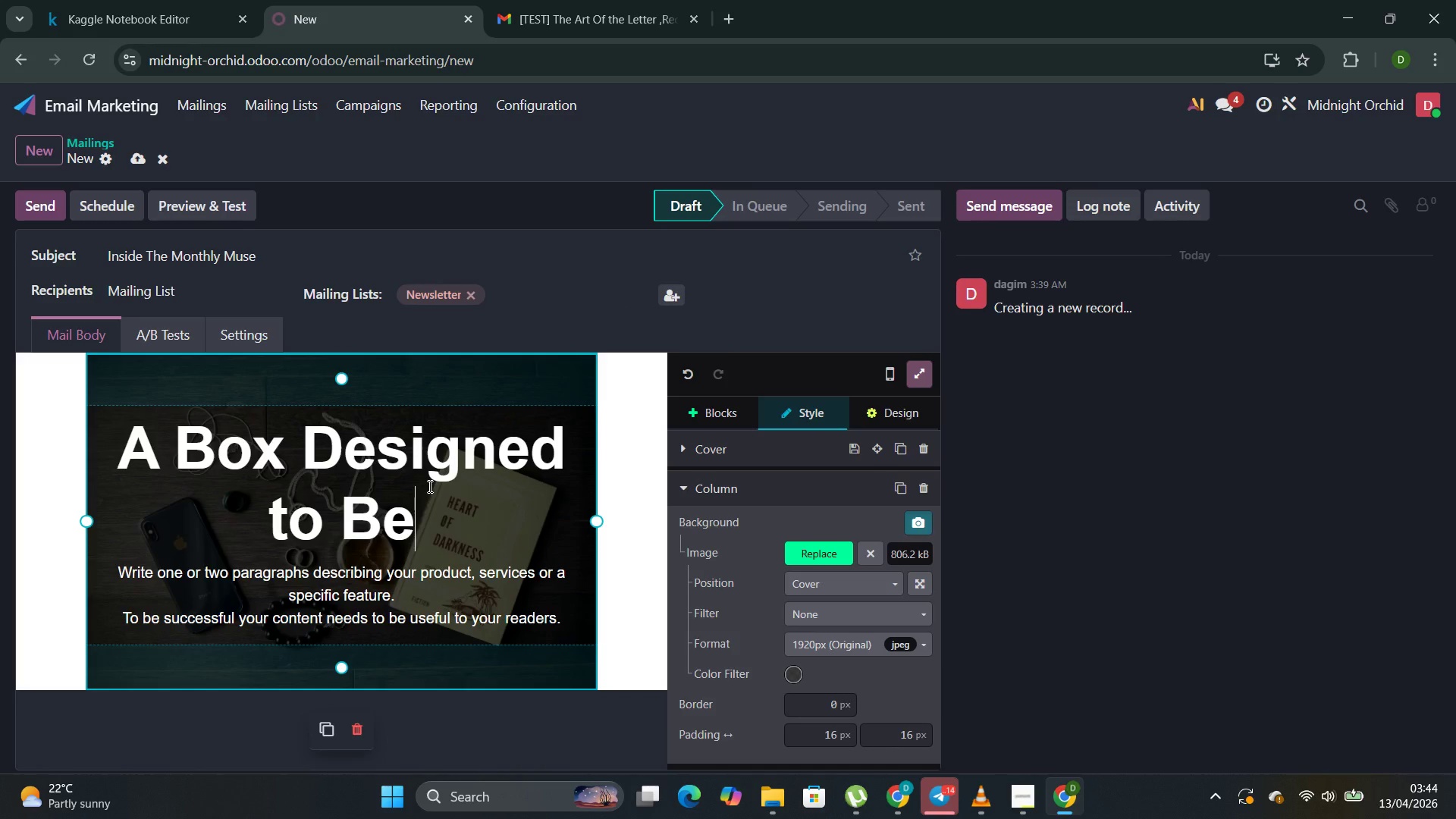 
type( Savored )
key(Backspace)
type(,)
 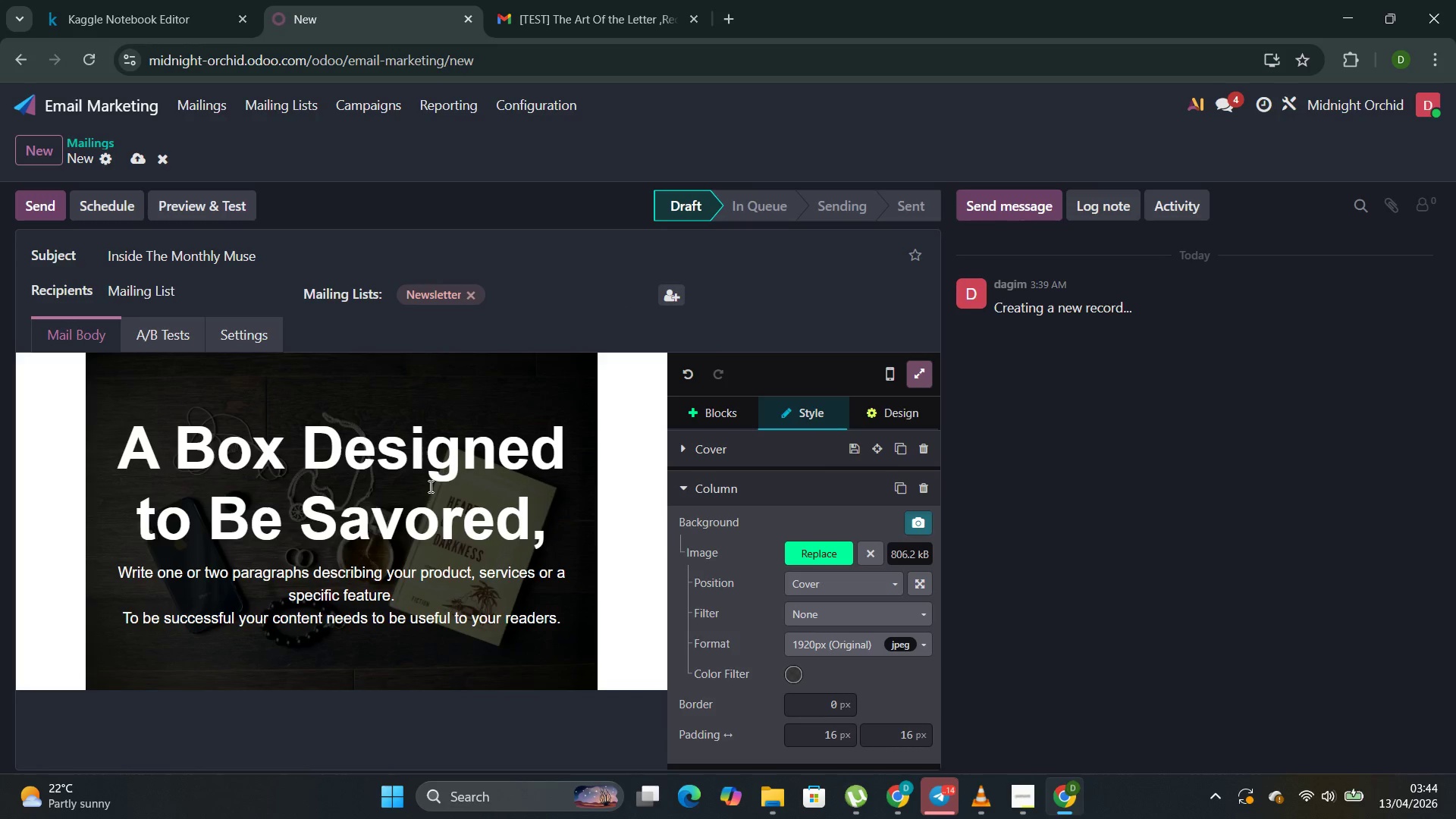 
type(NOt Scrolled )
 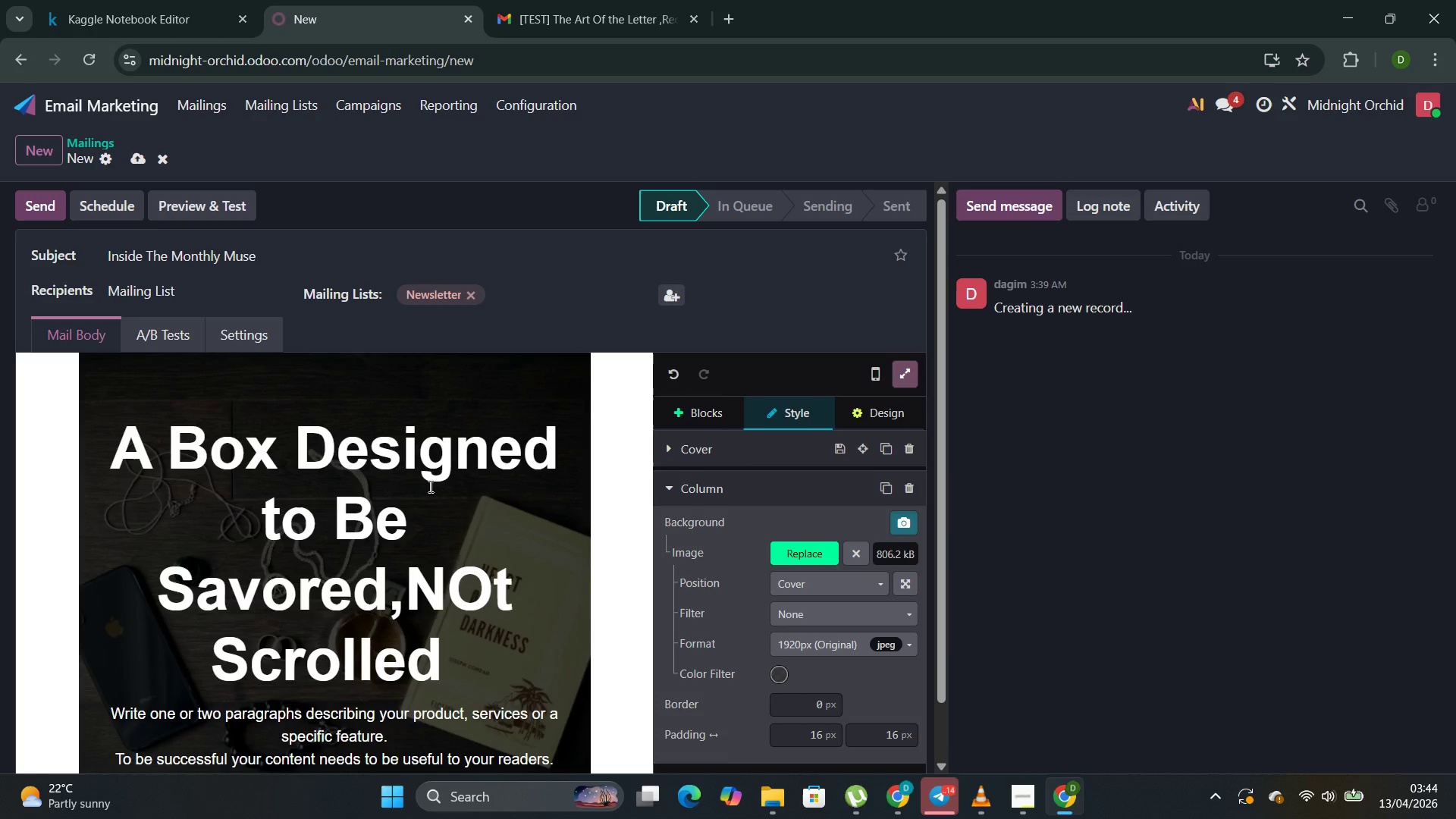 
key(ArrowDown)
 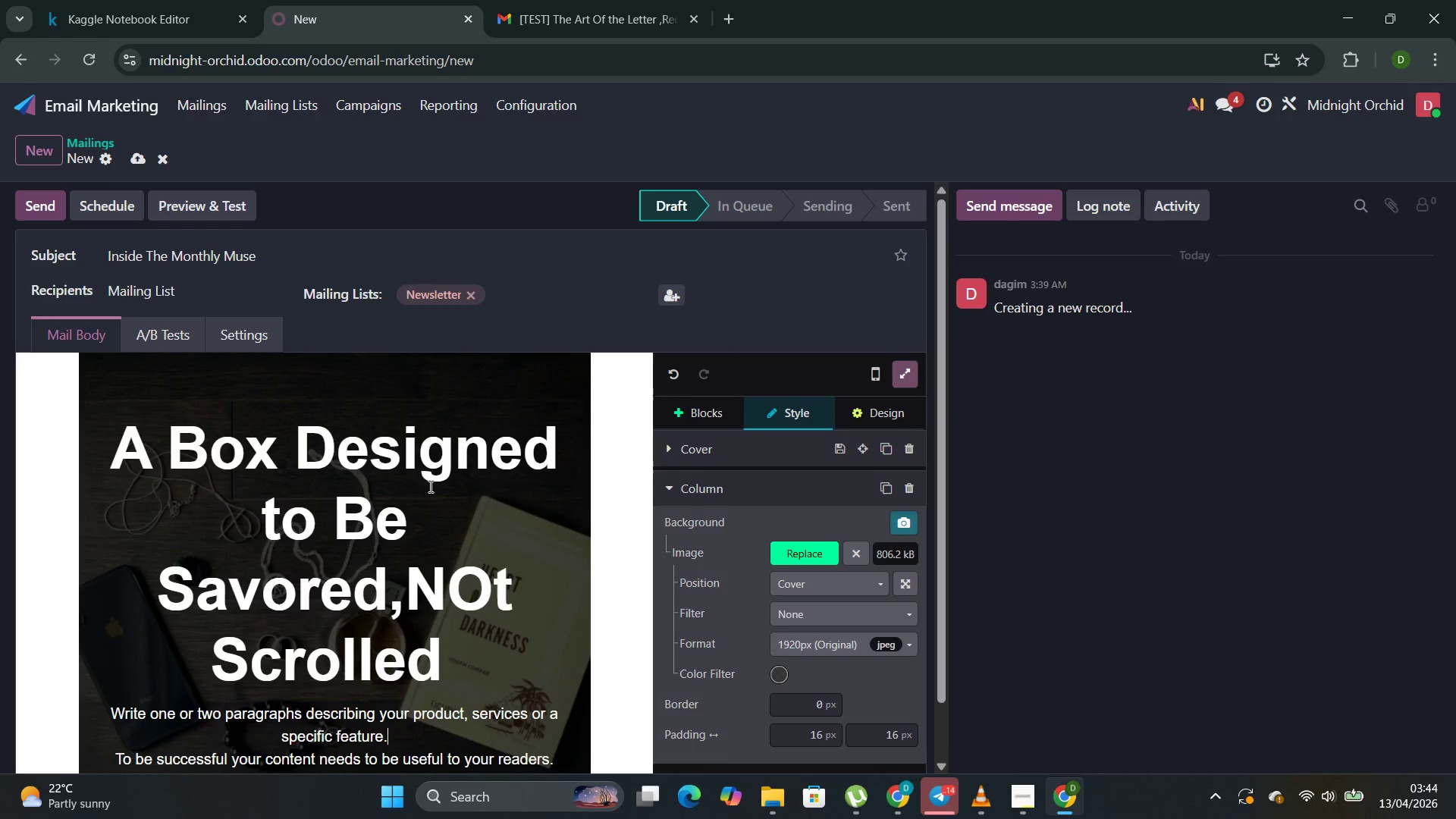 
key(ArrowDown)
 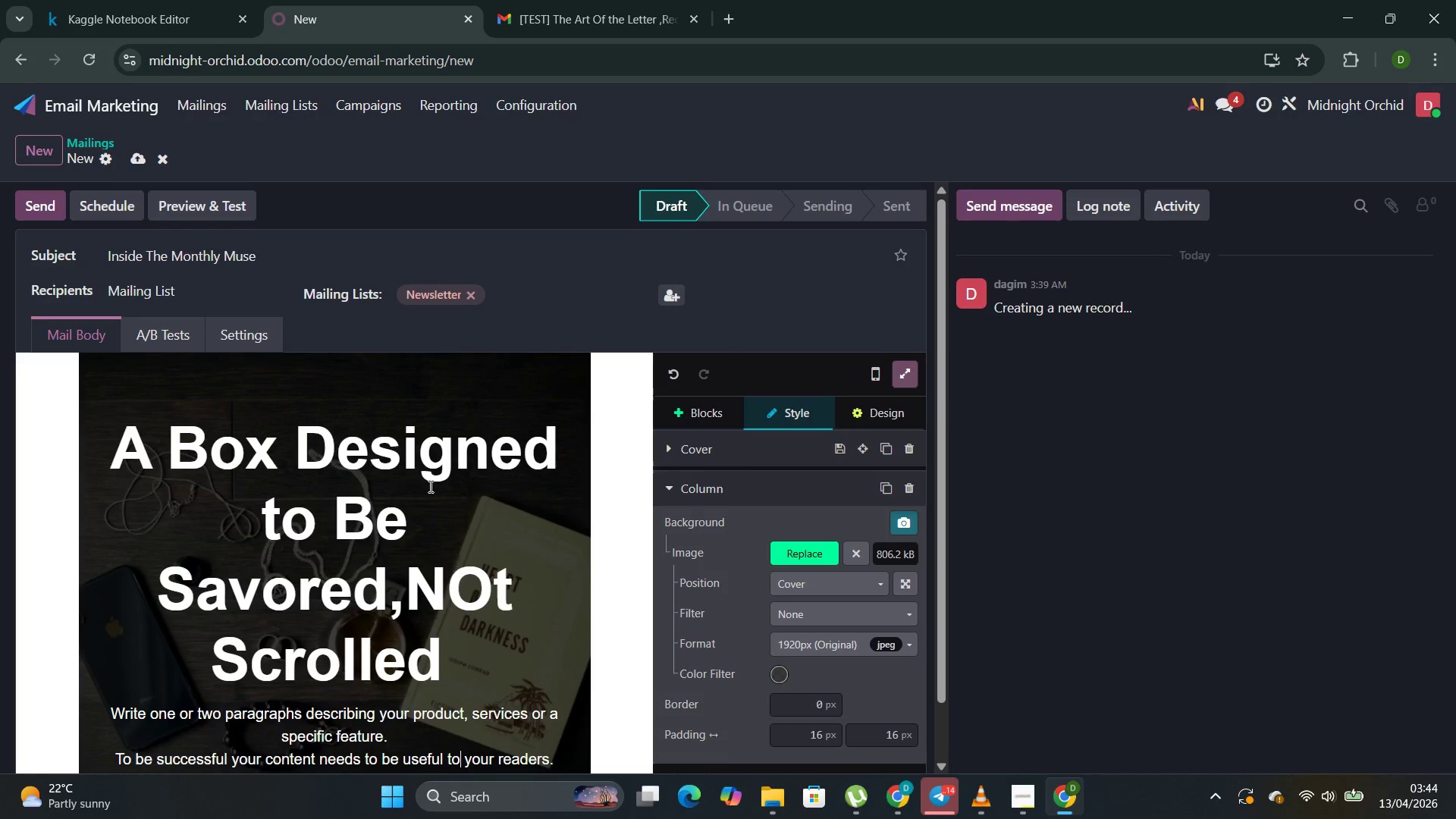 
key(ArrowDown)
 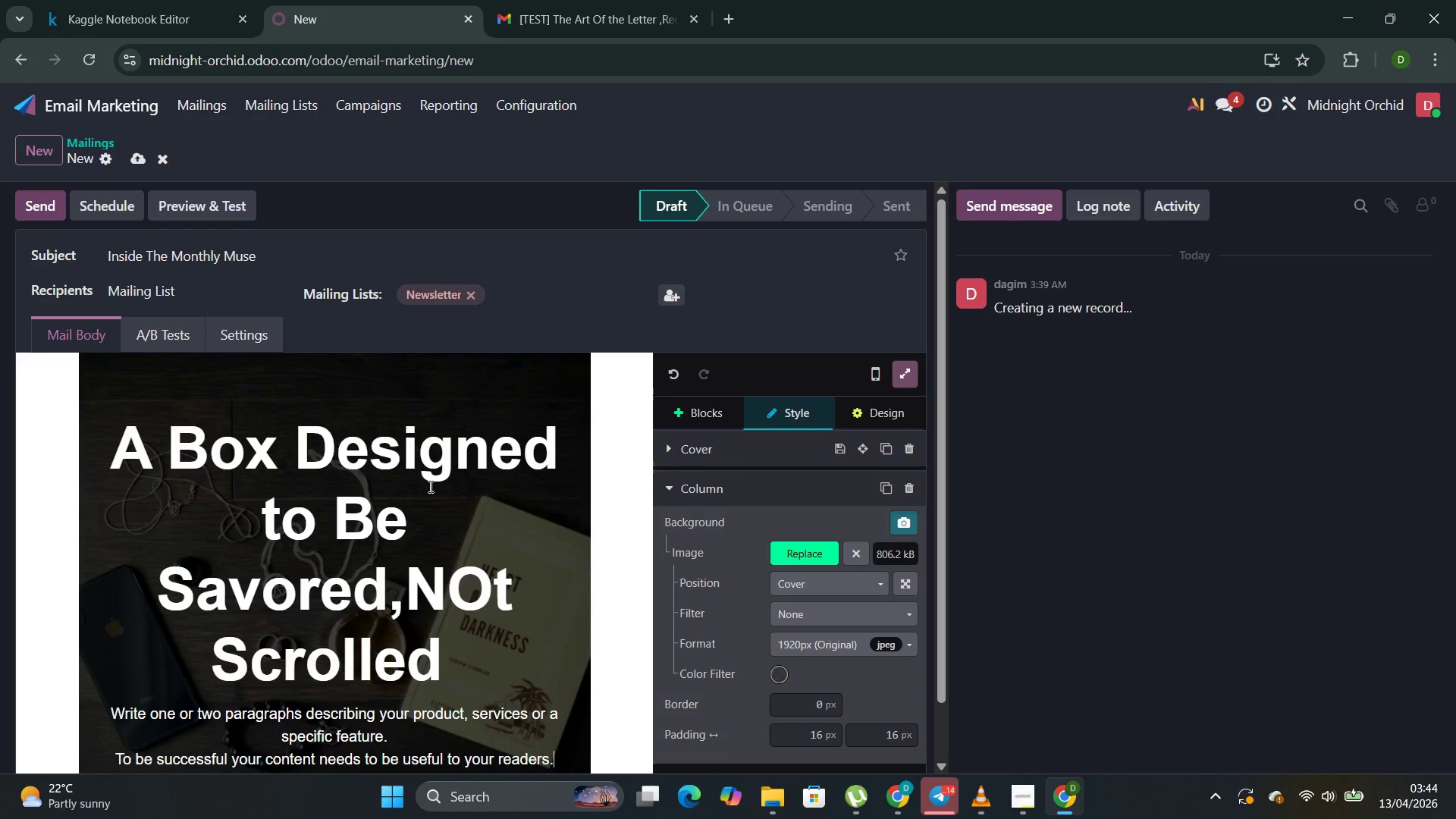 
key(ArrowDown)
 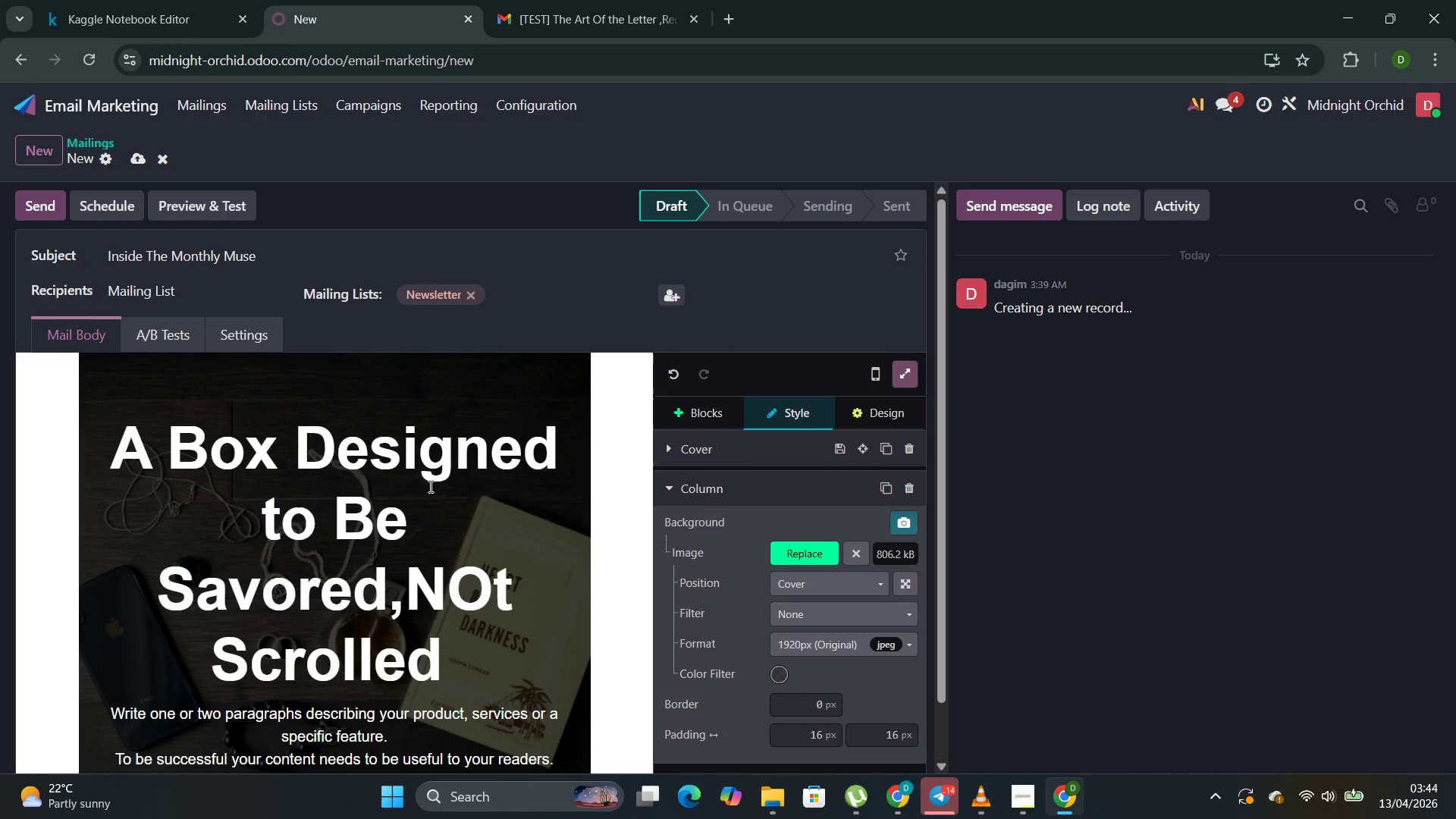 
hold_key(key=Backspace, duration=1.42)
 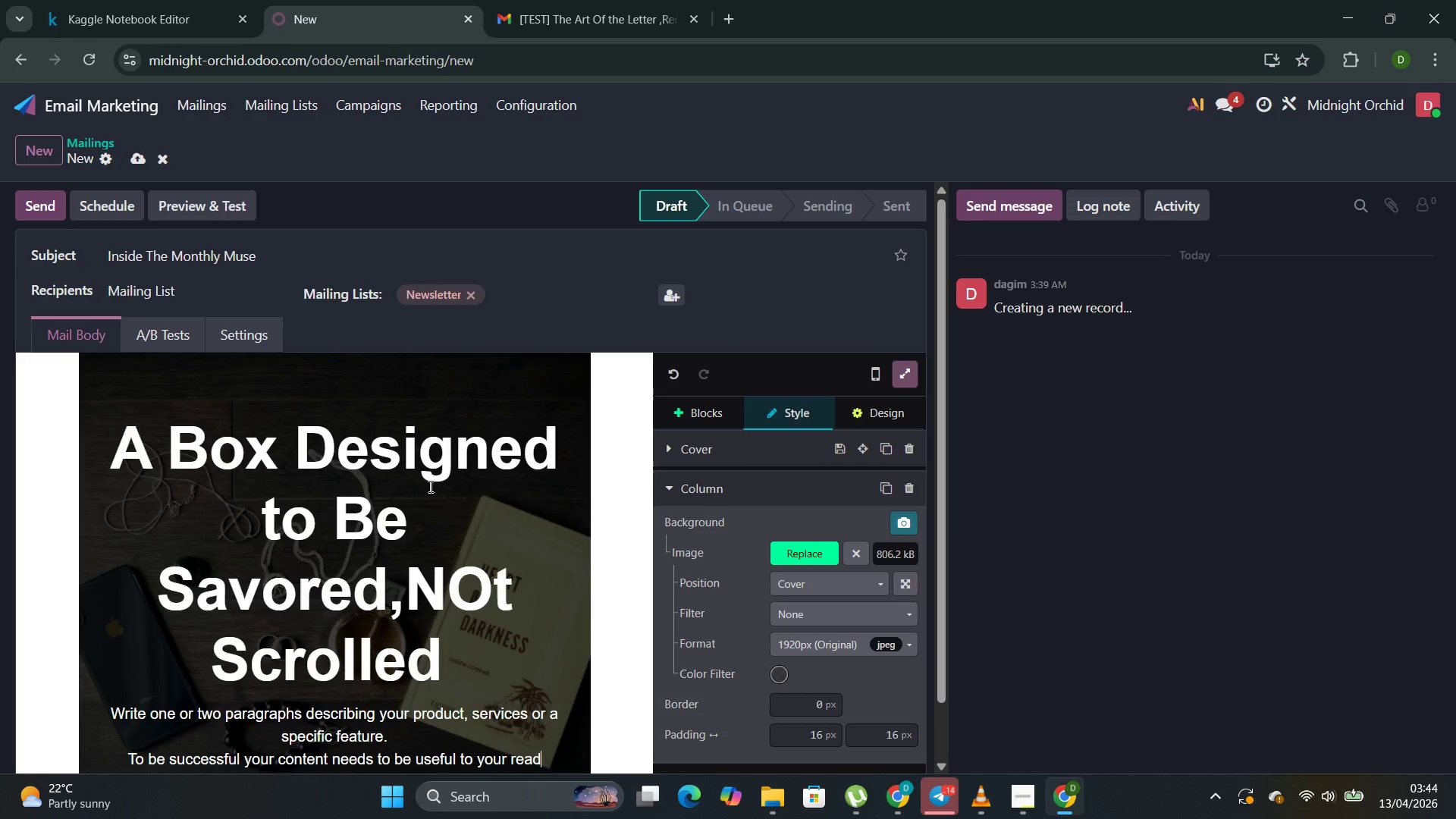 
hold_key(key=Backspace, duration=0.47)
 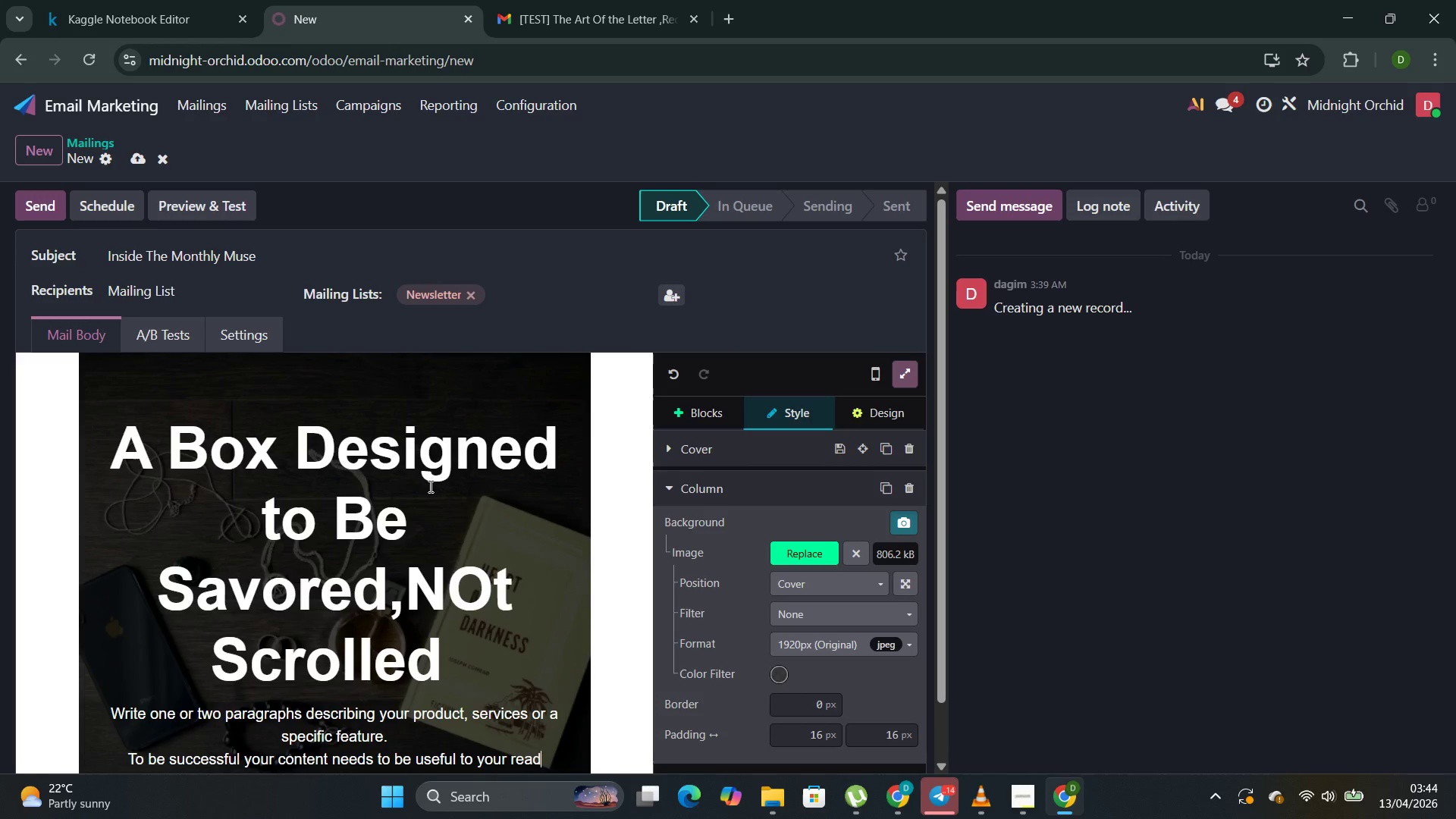 
key(Backspace)
 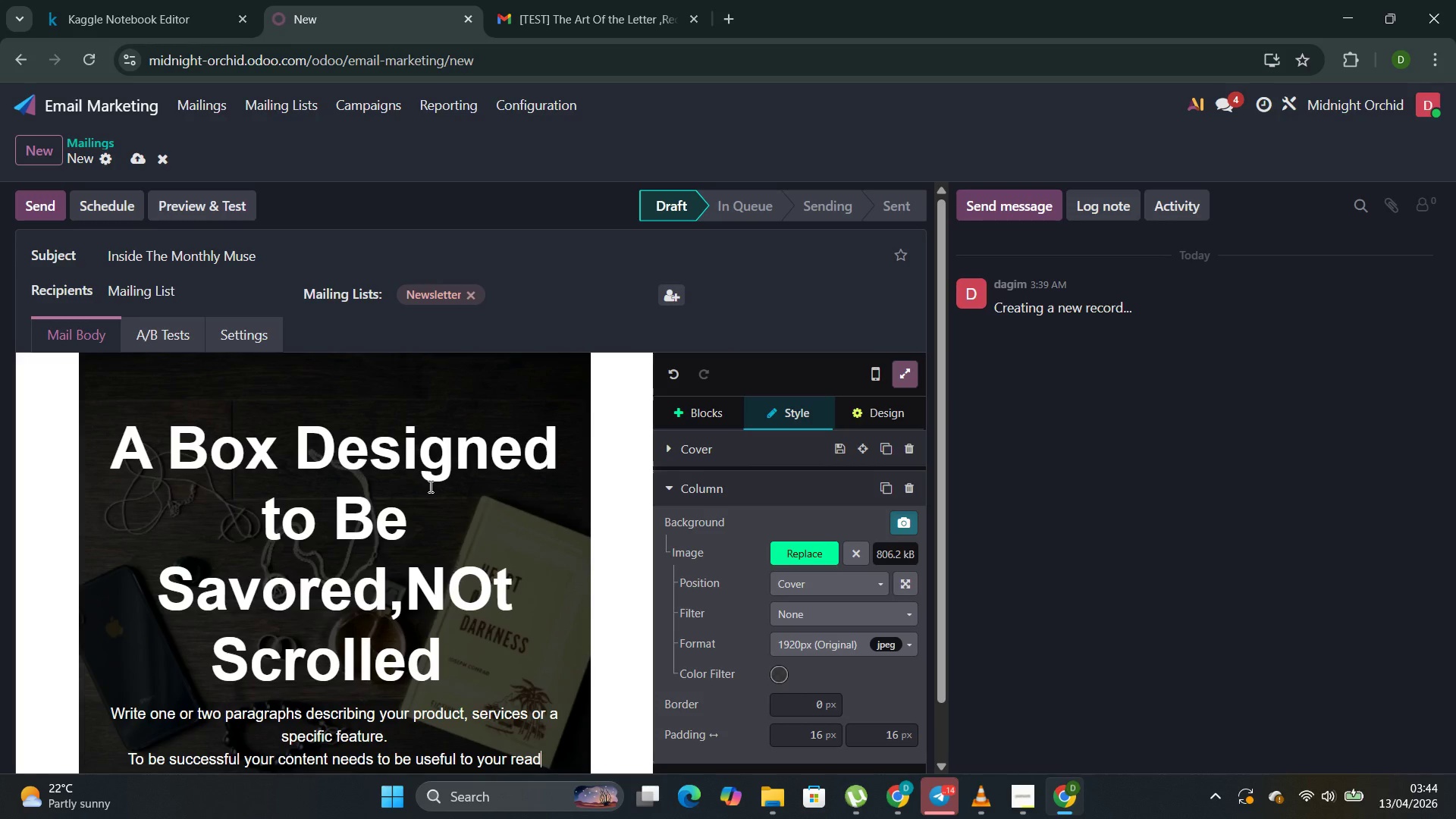 
key(Backspace)
 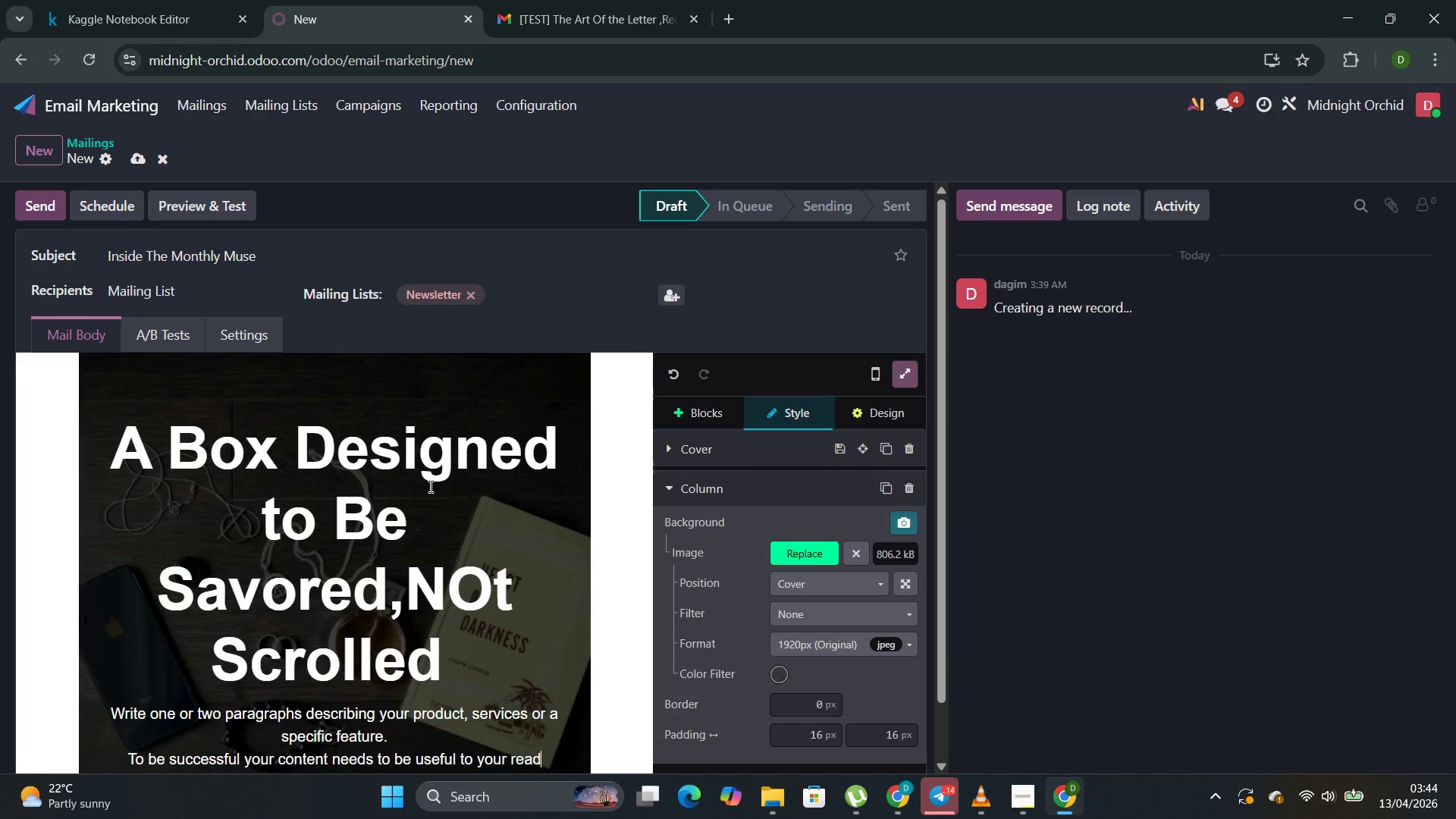 
key(Backspace)
 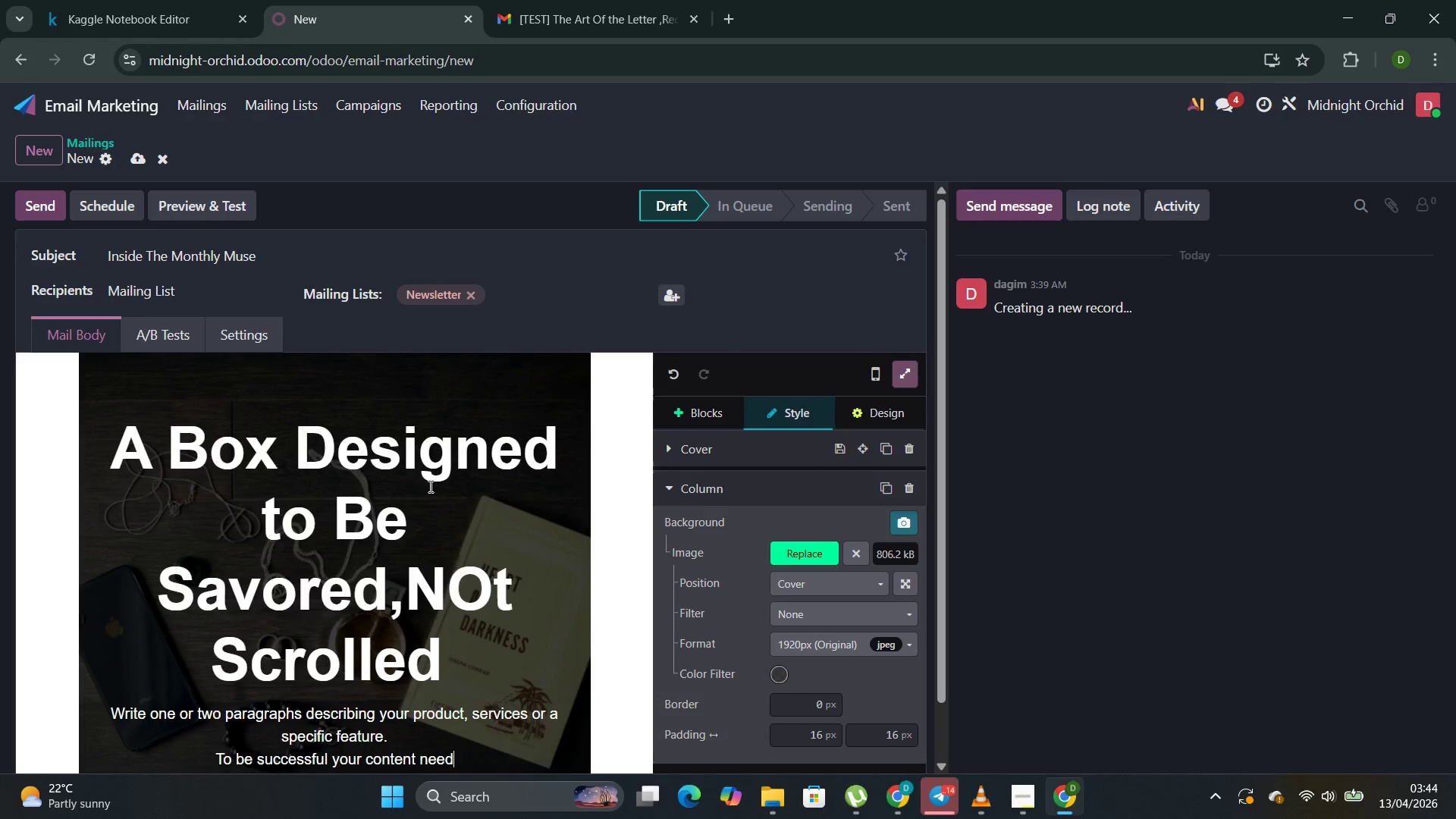 
key(Backspace)
 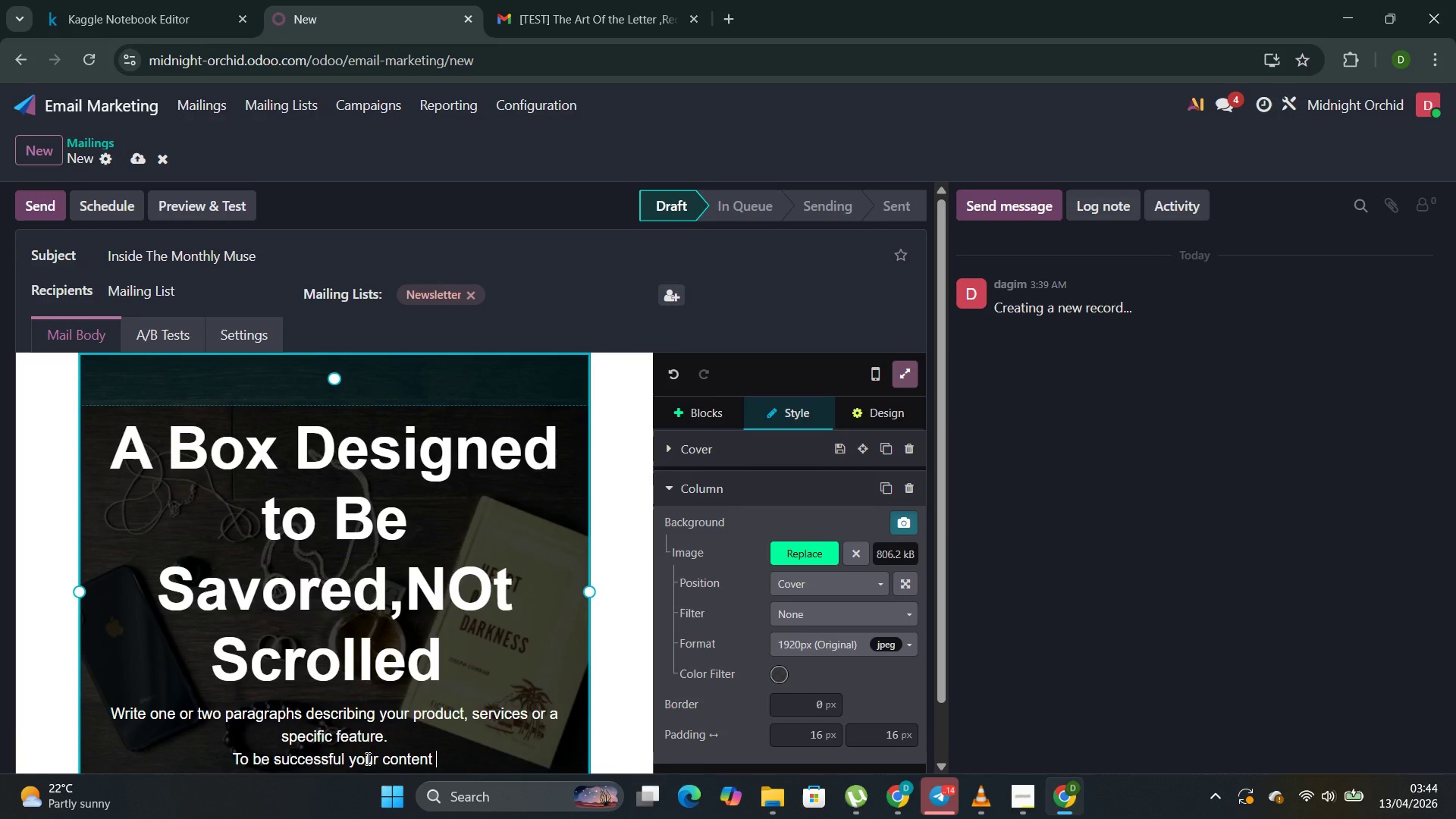 
left_click_drag(start_coordinate=[445, 753], to_coordinate=[106, 705])
 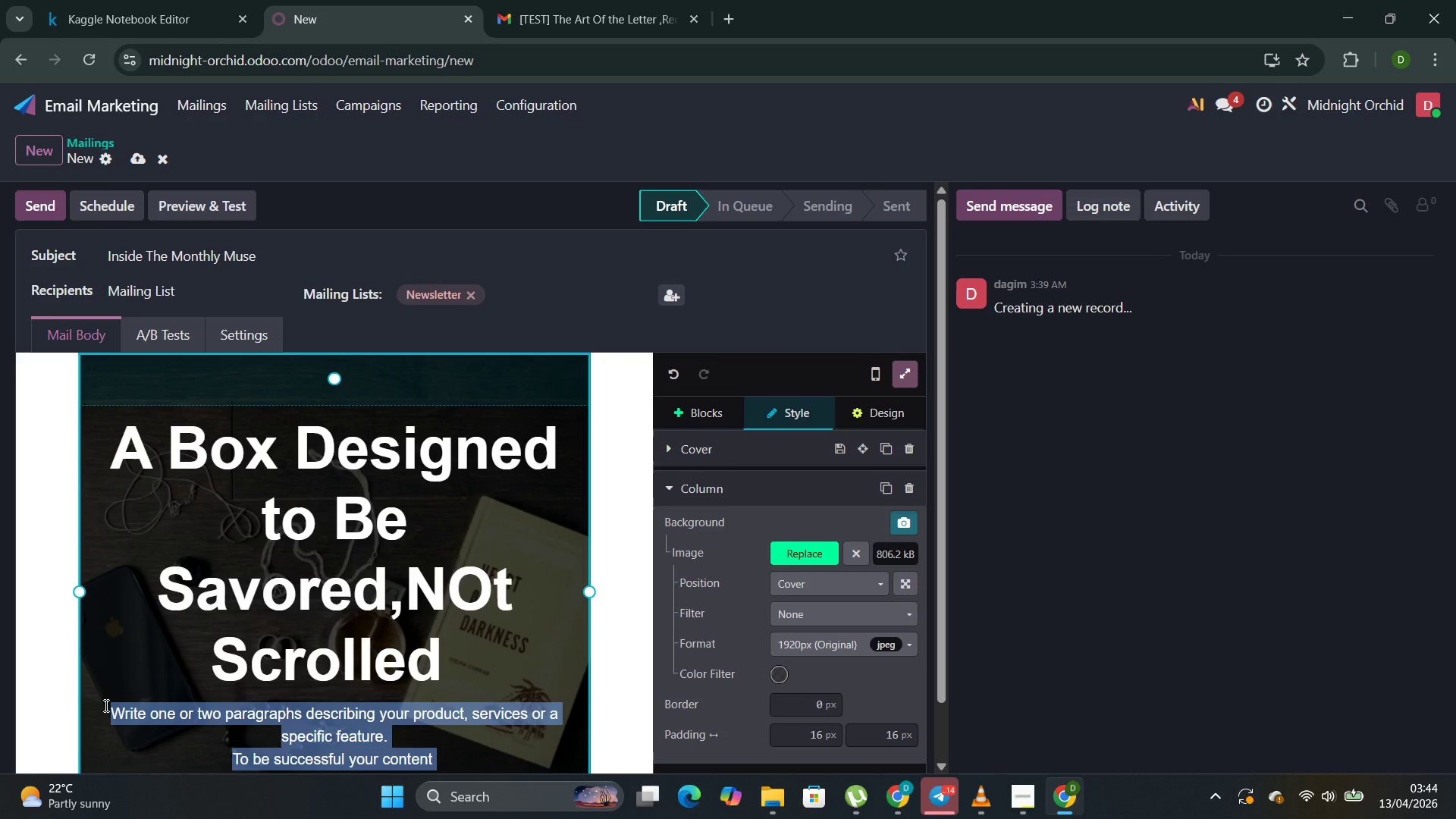 
type(fllat)
key(Backspace)
key(Backspace)
key(Backspace)
key(Backspace)
key(Backspace)
type(flat )
 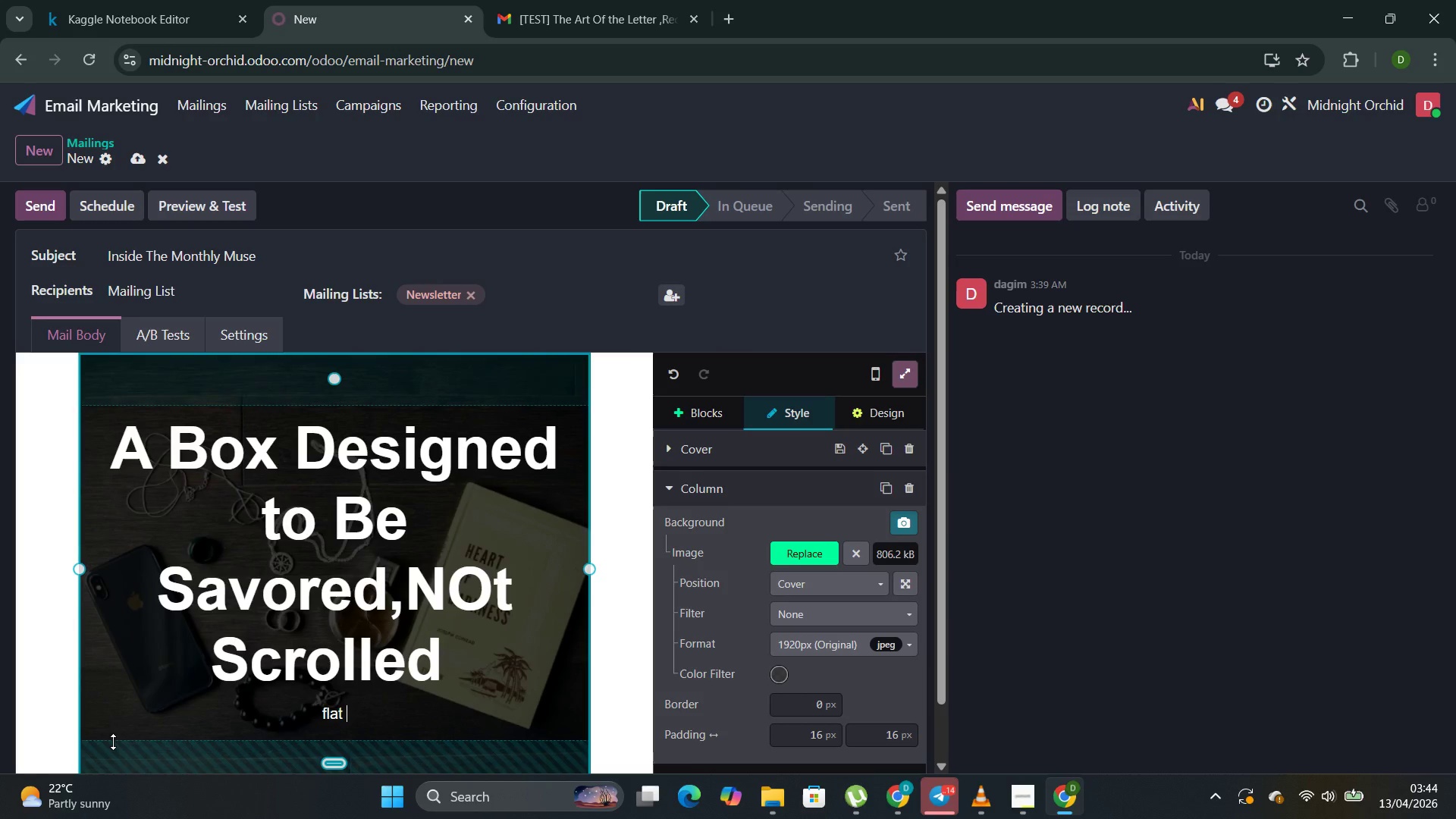 
type(lay )
 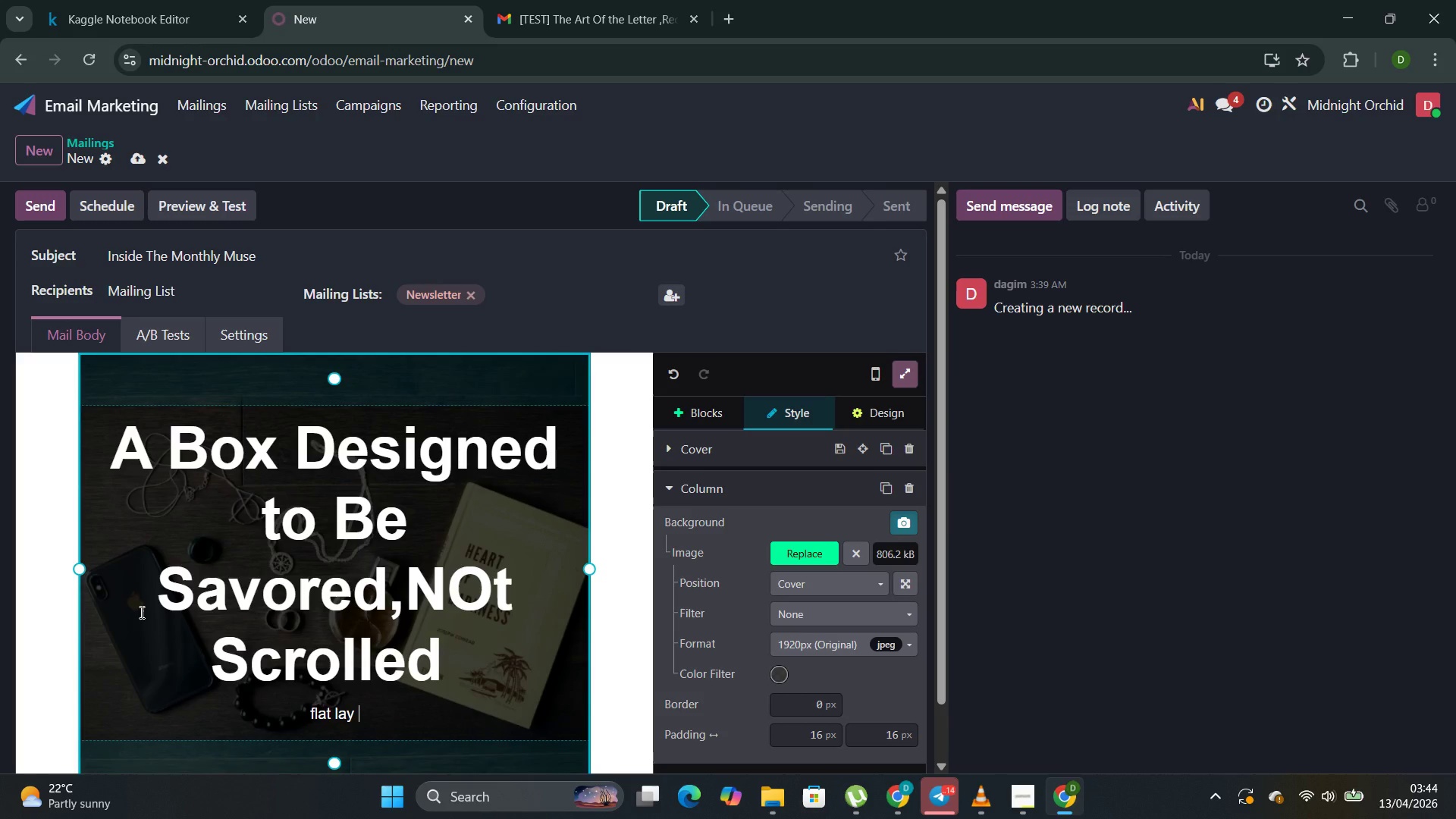 
type(photograph of )
 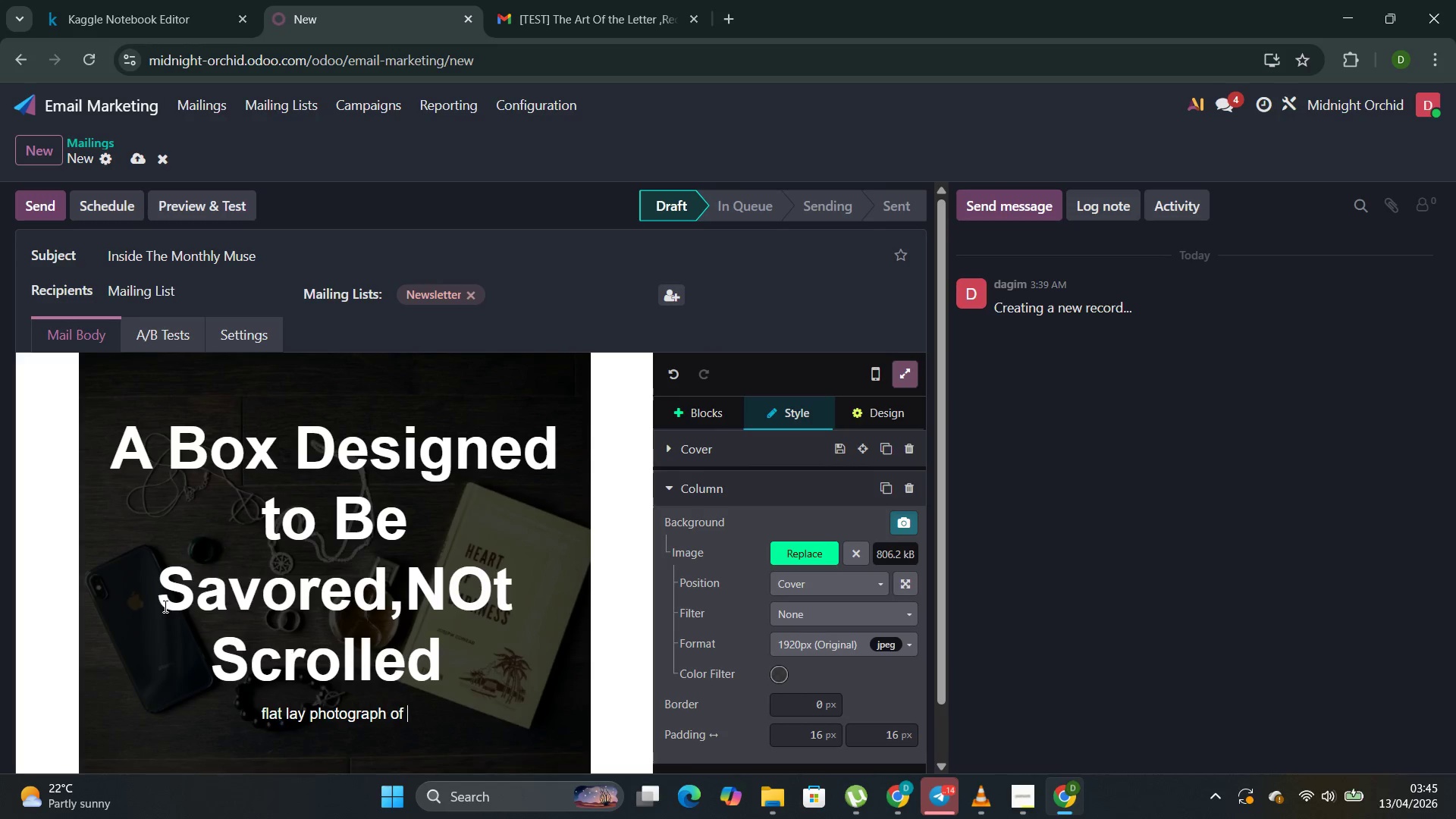 
wait(5.67)
 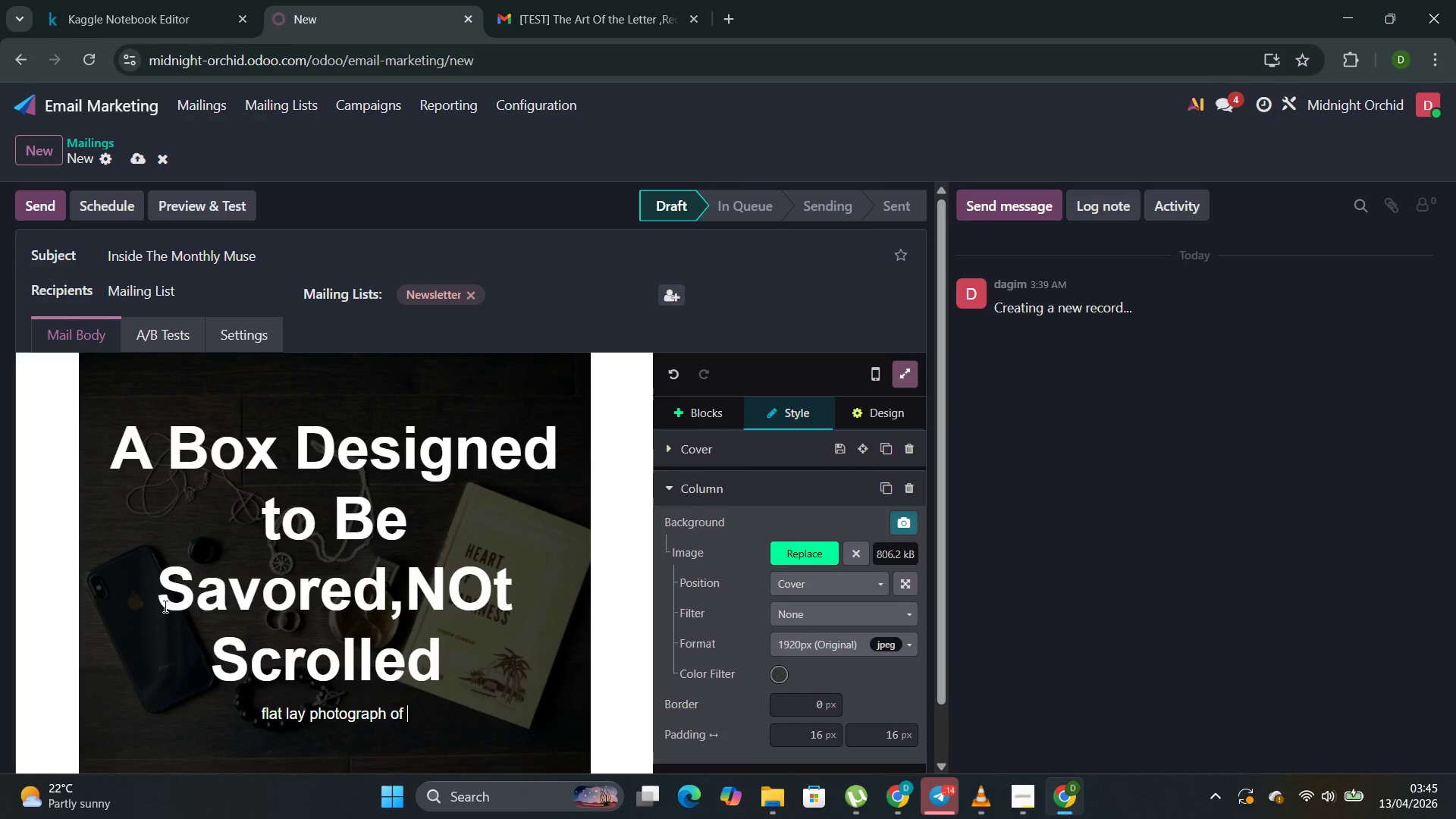 
type(cu)
key(Backspace)
key(Backspace)
key(Backspace)
key(Backspace)
key(Backspace)
key(Backspace)
key(Backspace)
key(Backspace)
key(Backspace)
key(Backspace)
type(A glims)
 